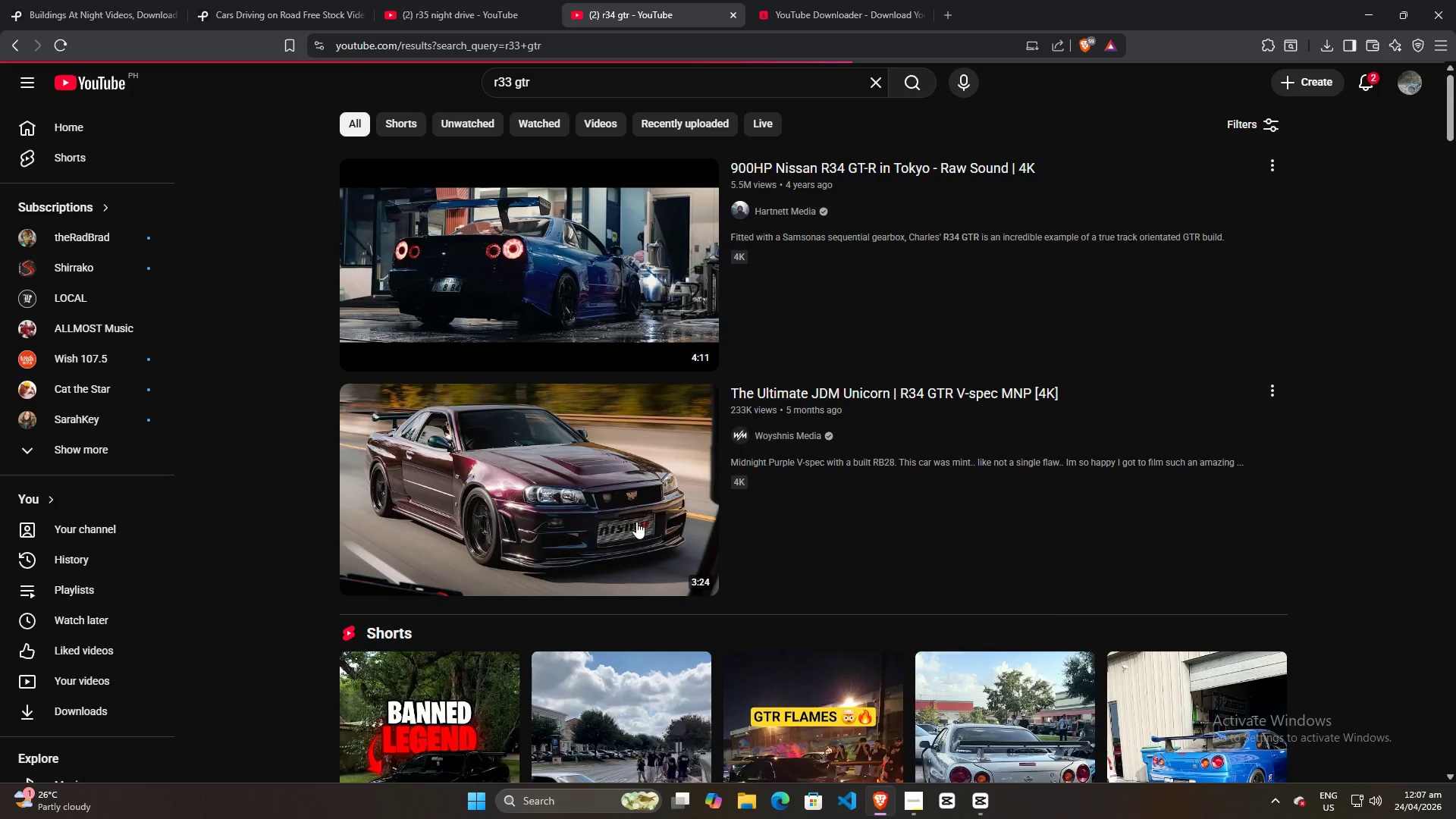 
scroll: coordinate [602, 556], scroll_direction: down, amount: 33.0
 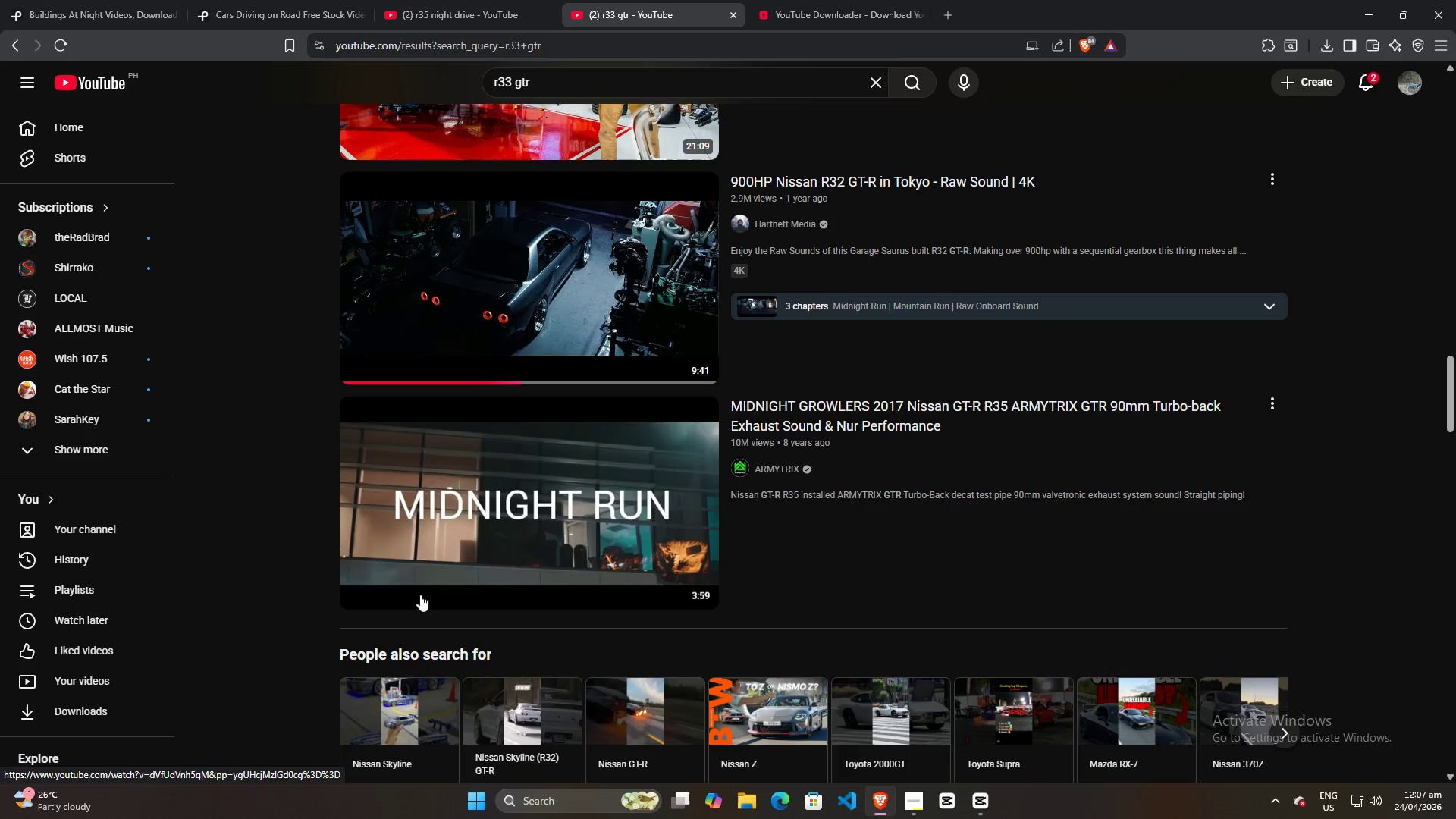 
left_click([465, 542])
 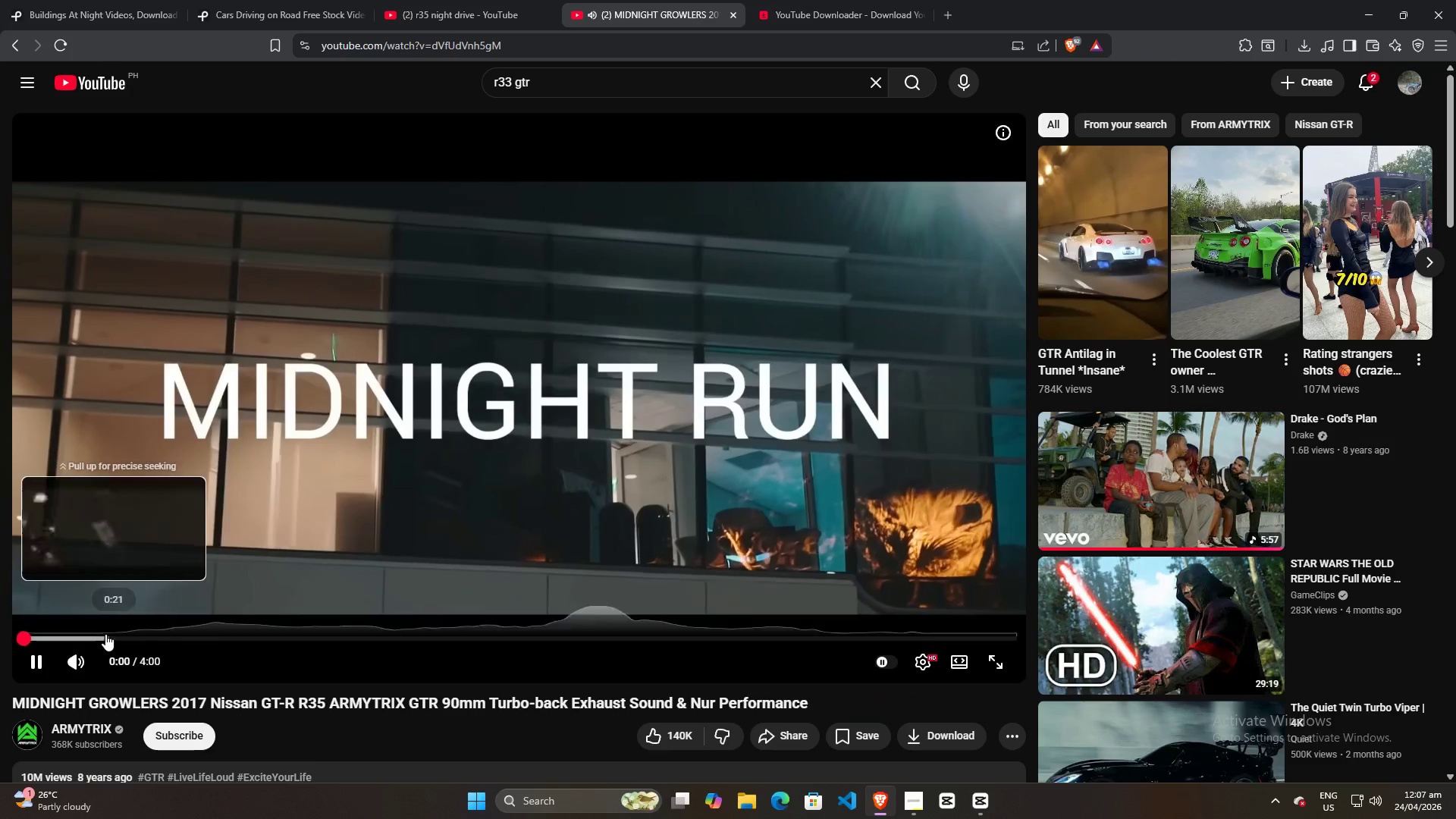 
double_click([138, 635])
 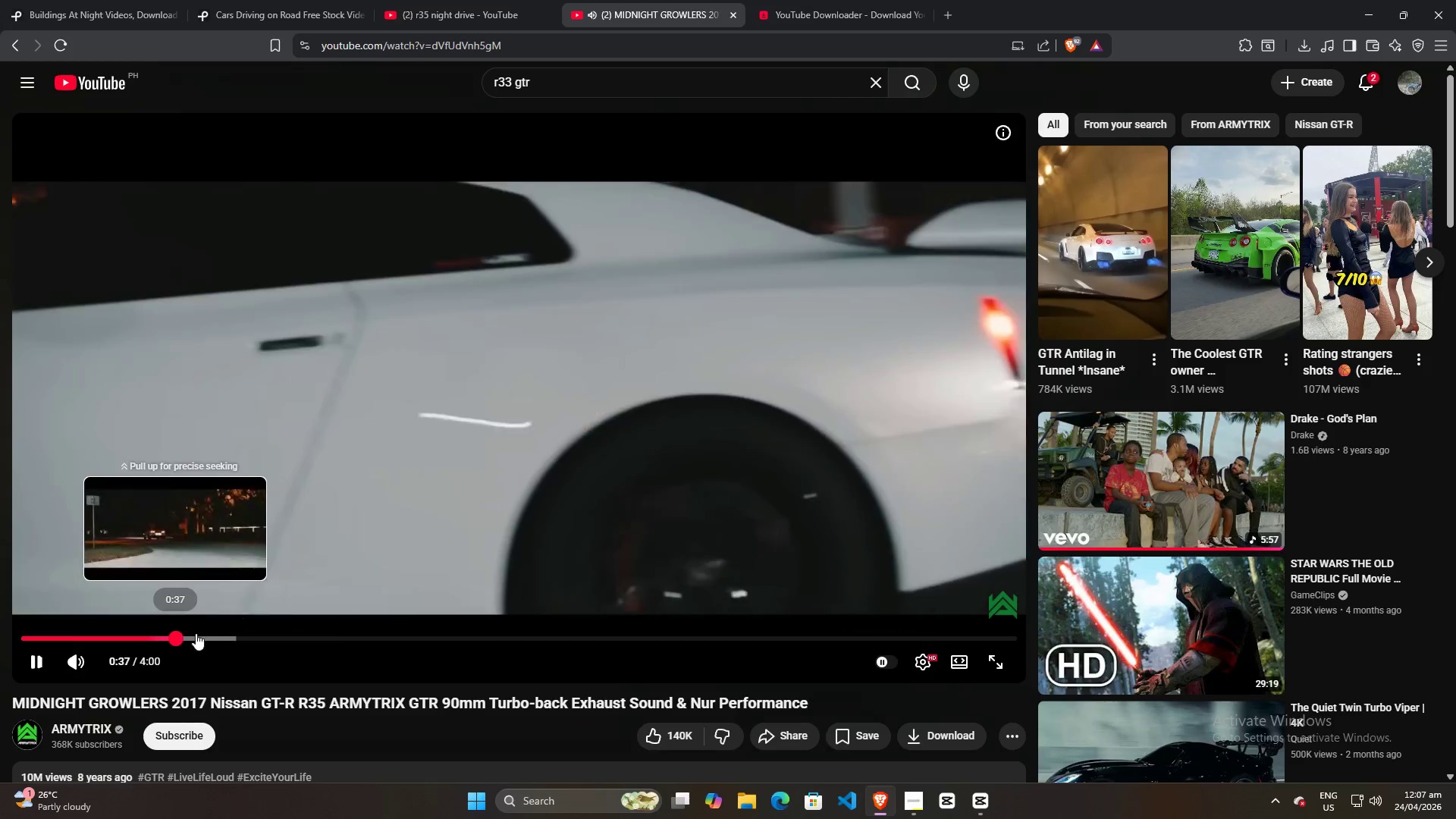 
double_click([213, 636])
 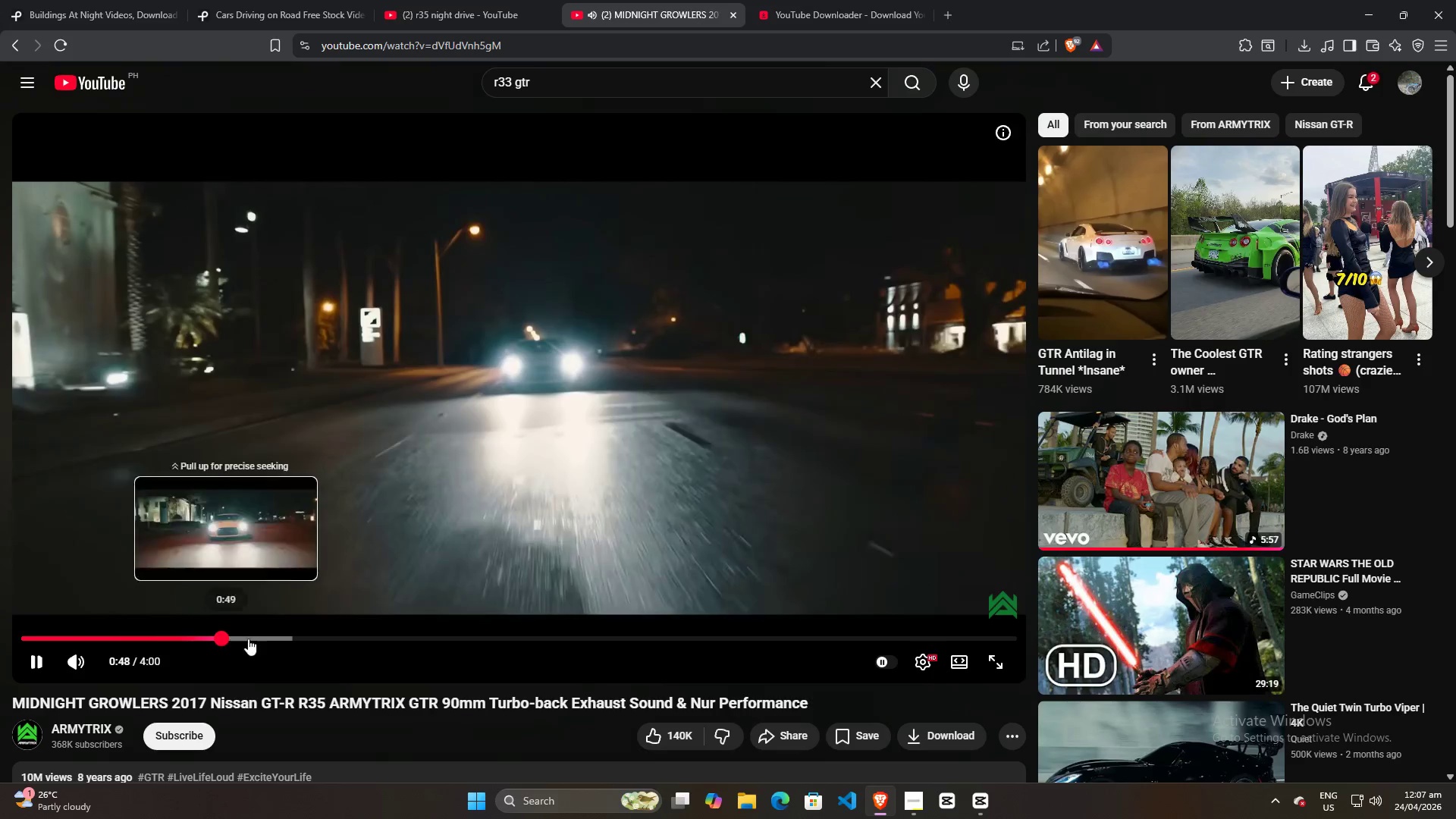 
double_click([253, 638])
 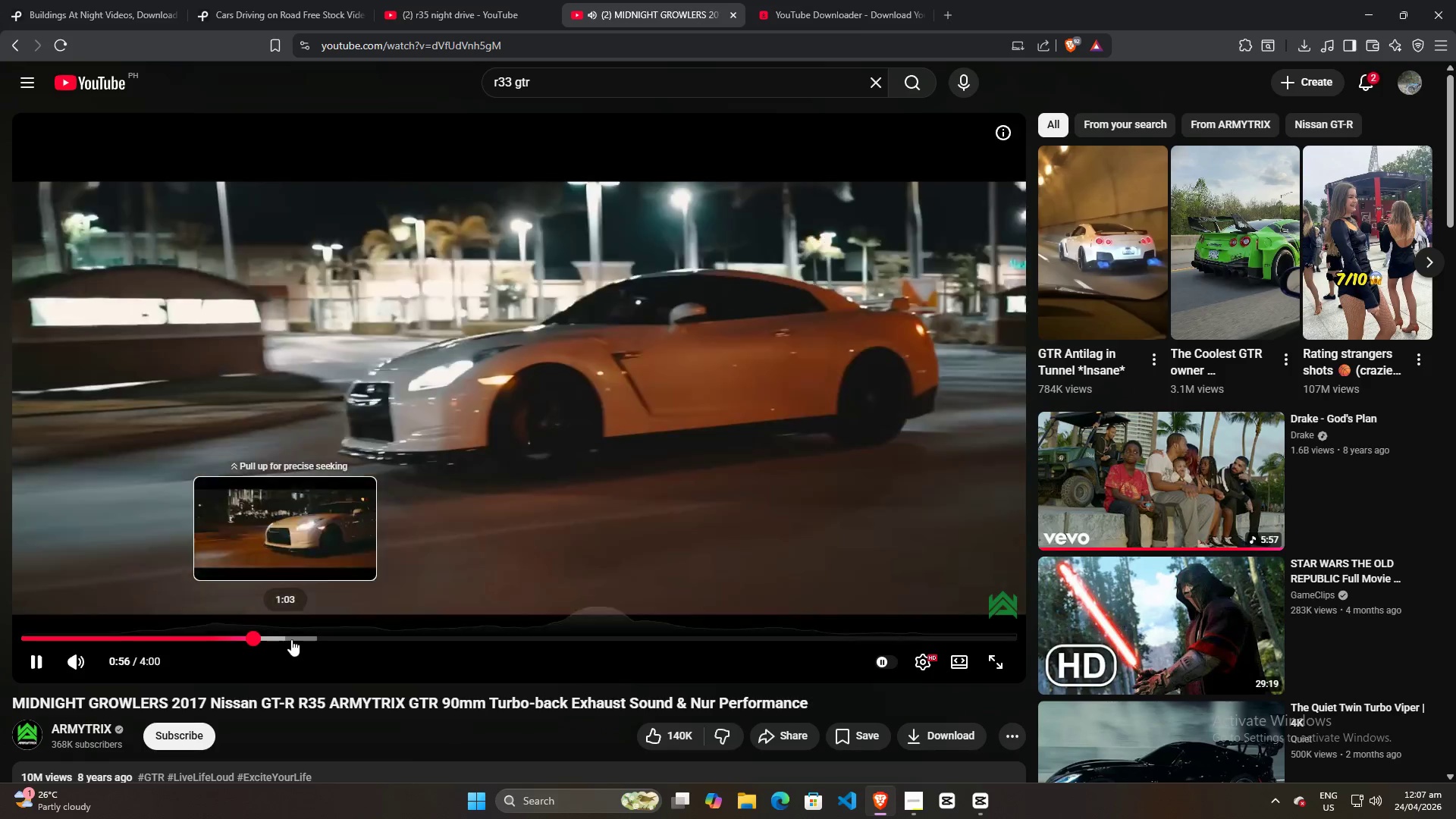 
triple_click([297, 639])
 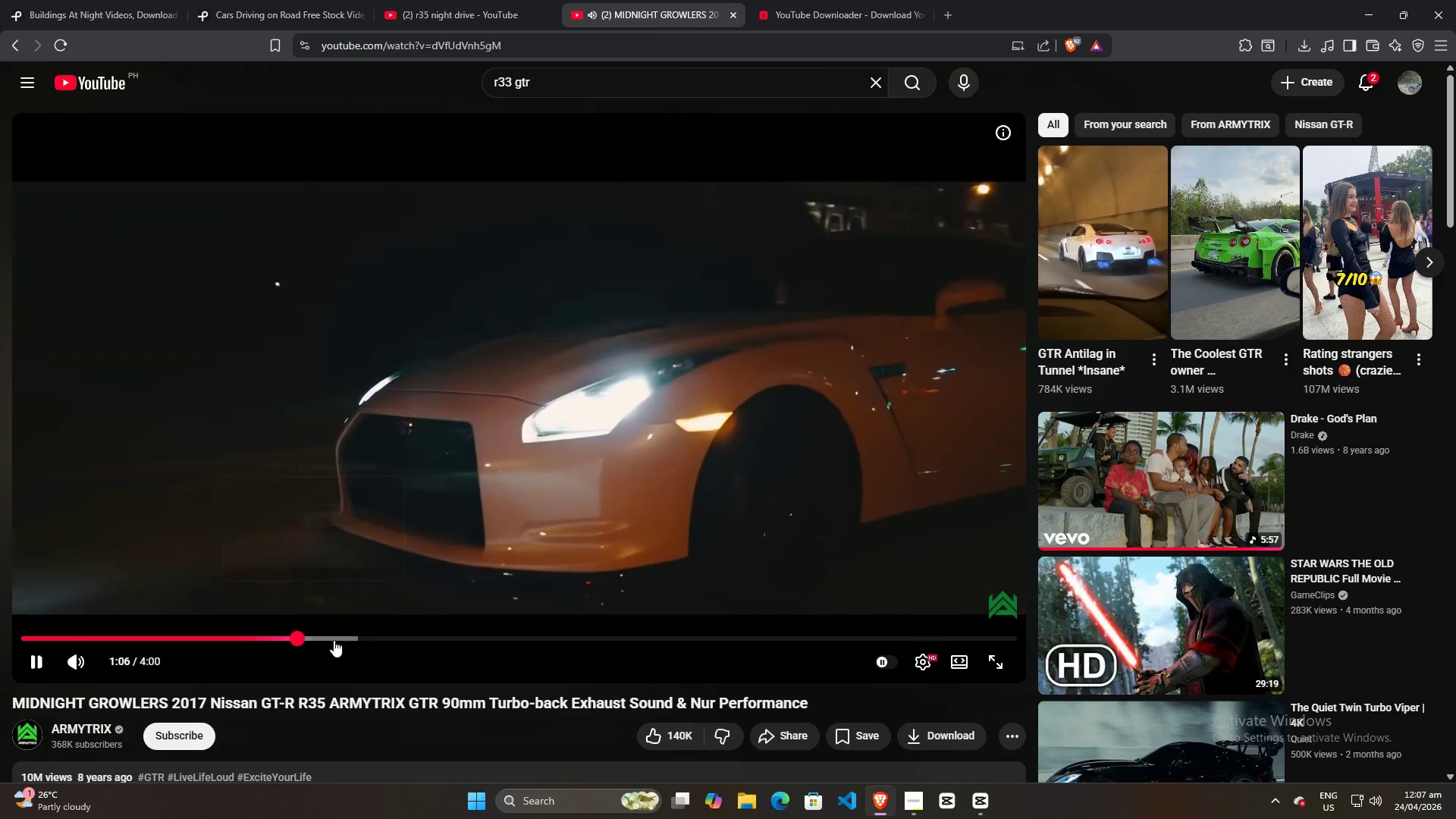 
triple_click([335, 640])
 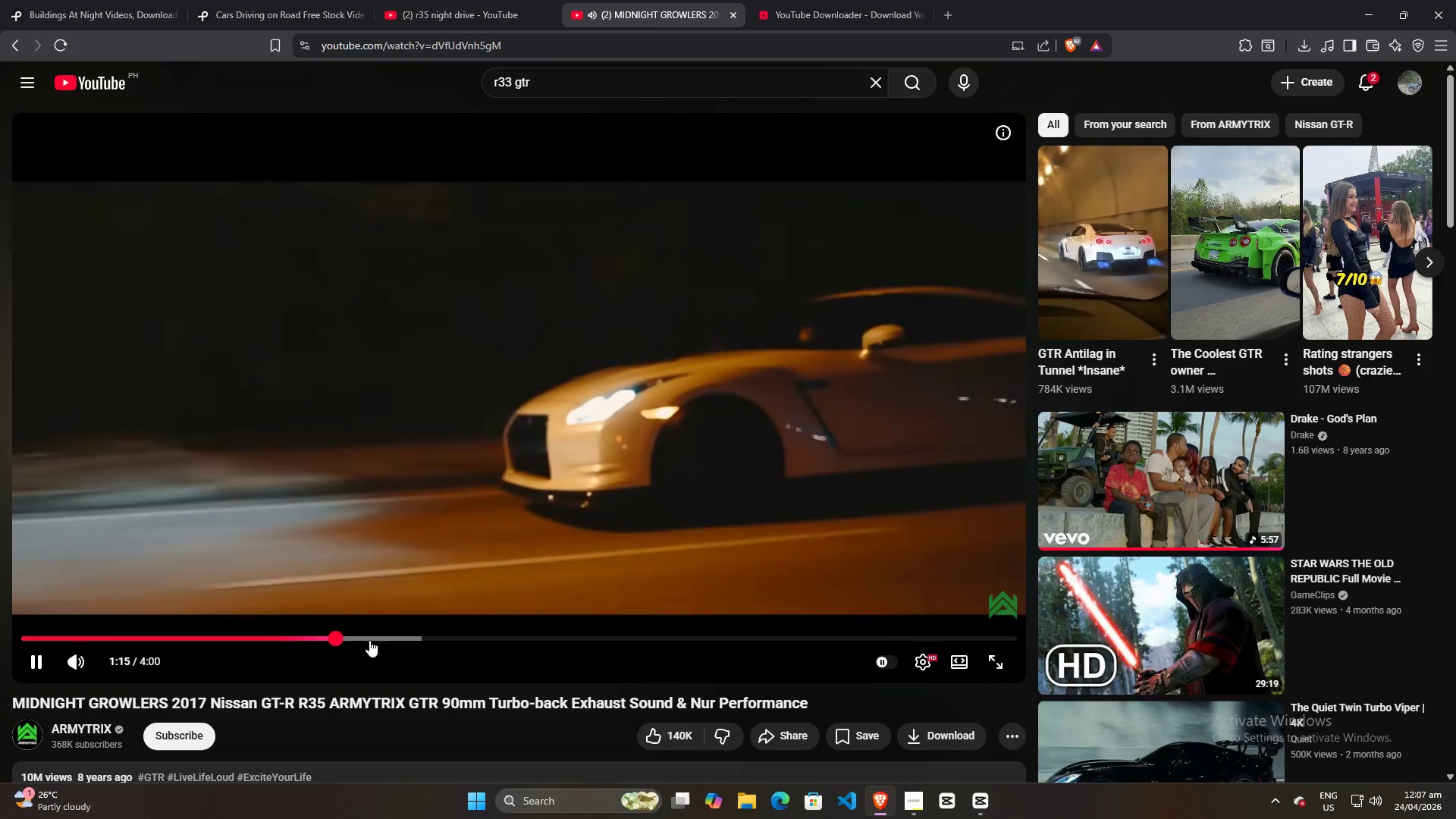 
left_click([370, 640])
 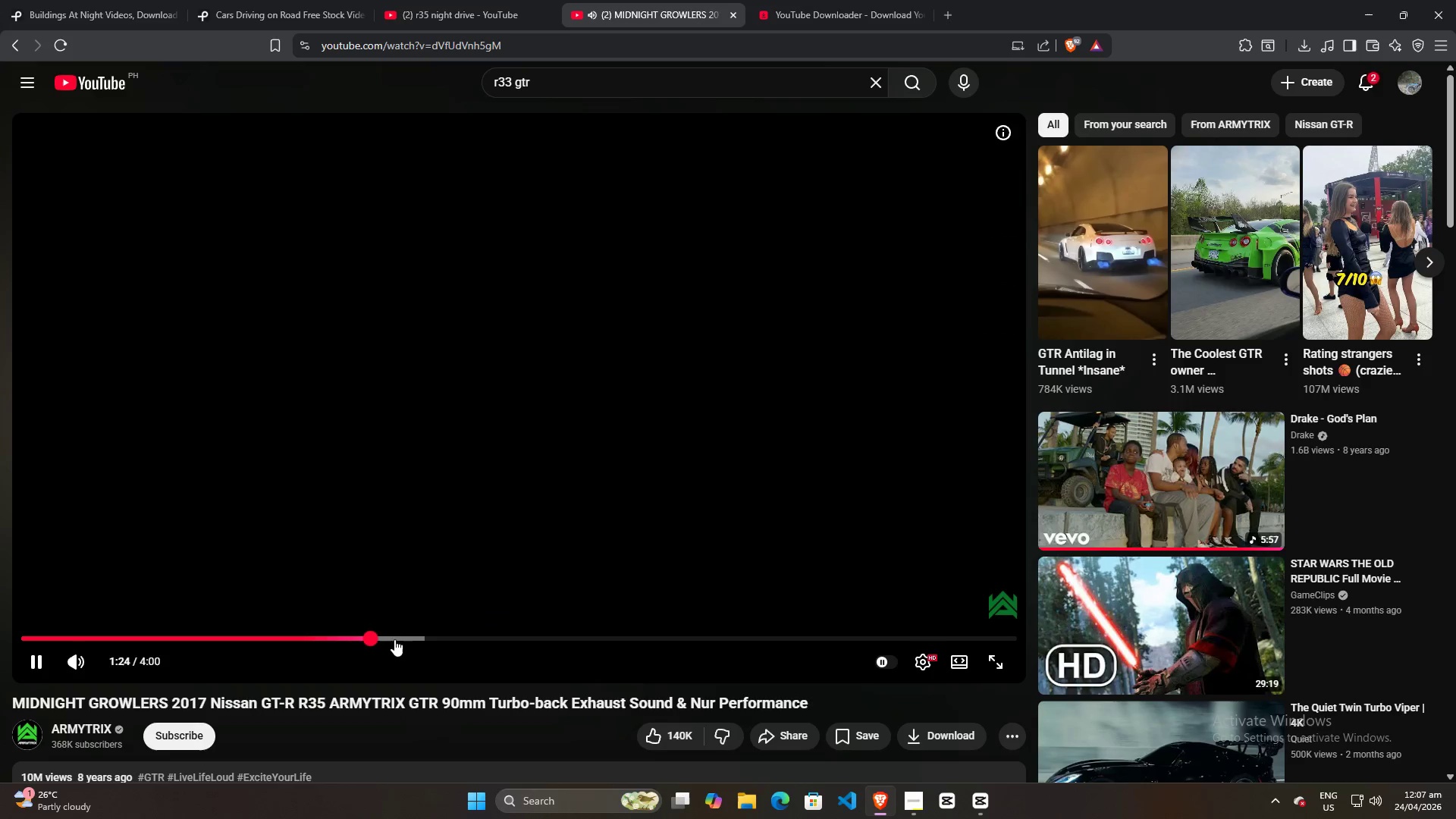 
left_click([394, 639])
 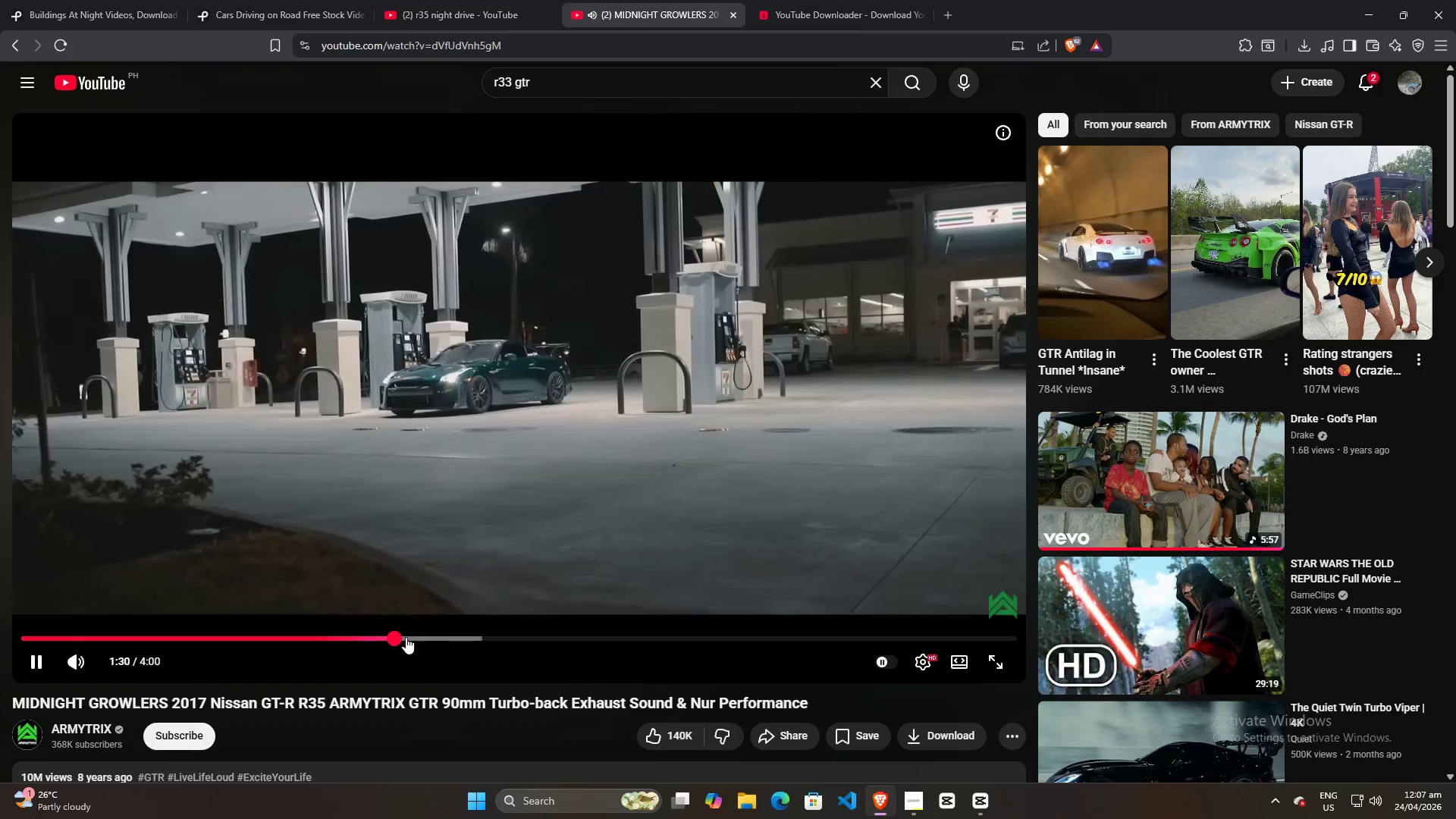 
scroll: coordinate [412, 636], scroll_direction: down, amount: 4.0
 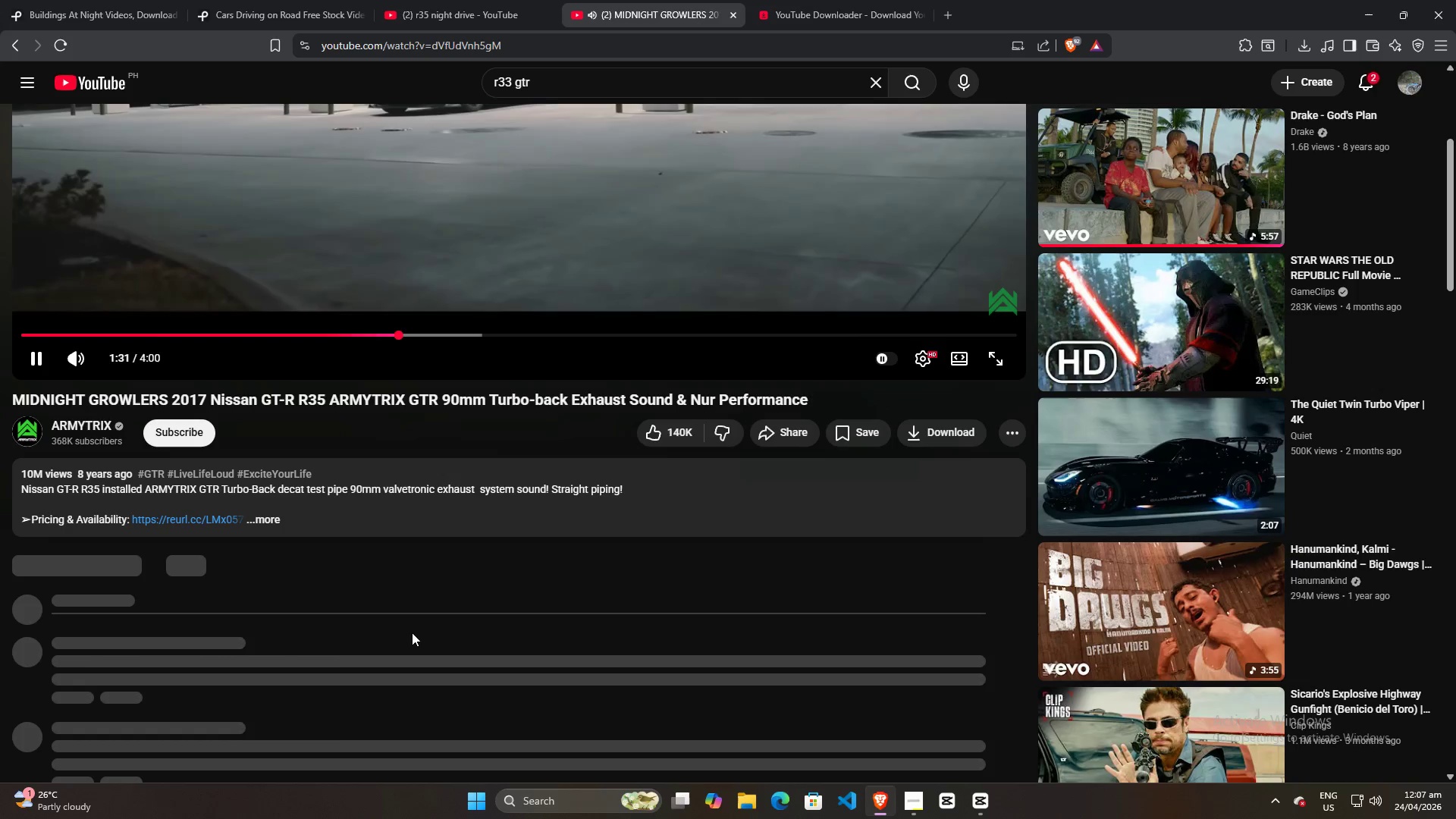 
scroll: coordinate [412, 632], scroll_direction: up, amount: 6.0
 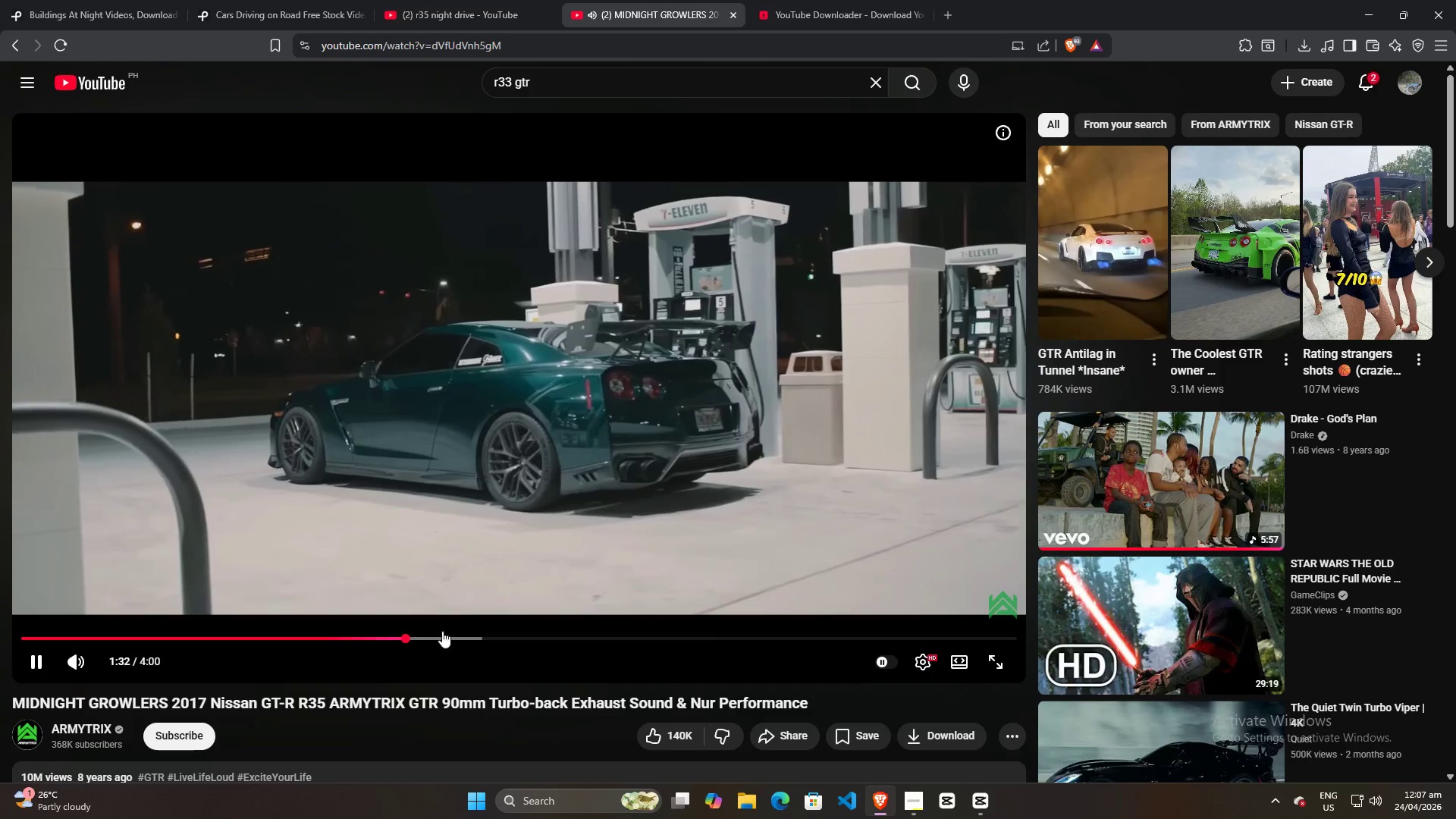 
left_click([440, 641])
 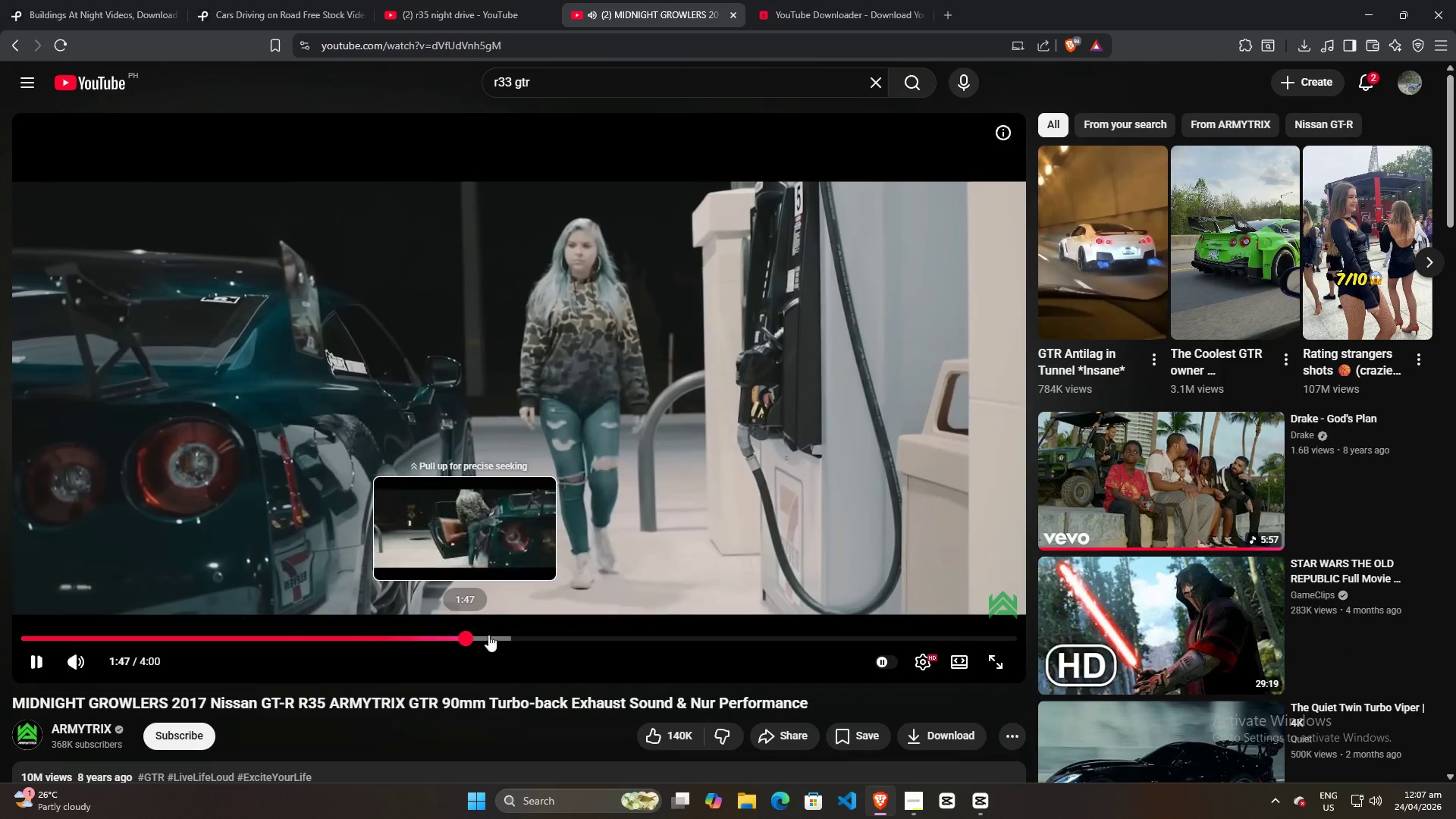 
double_click([504, 635])
 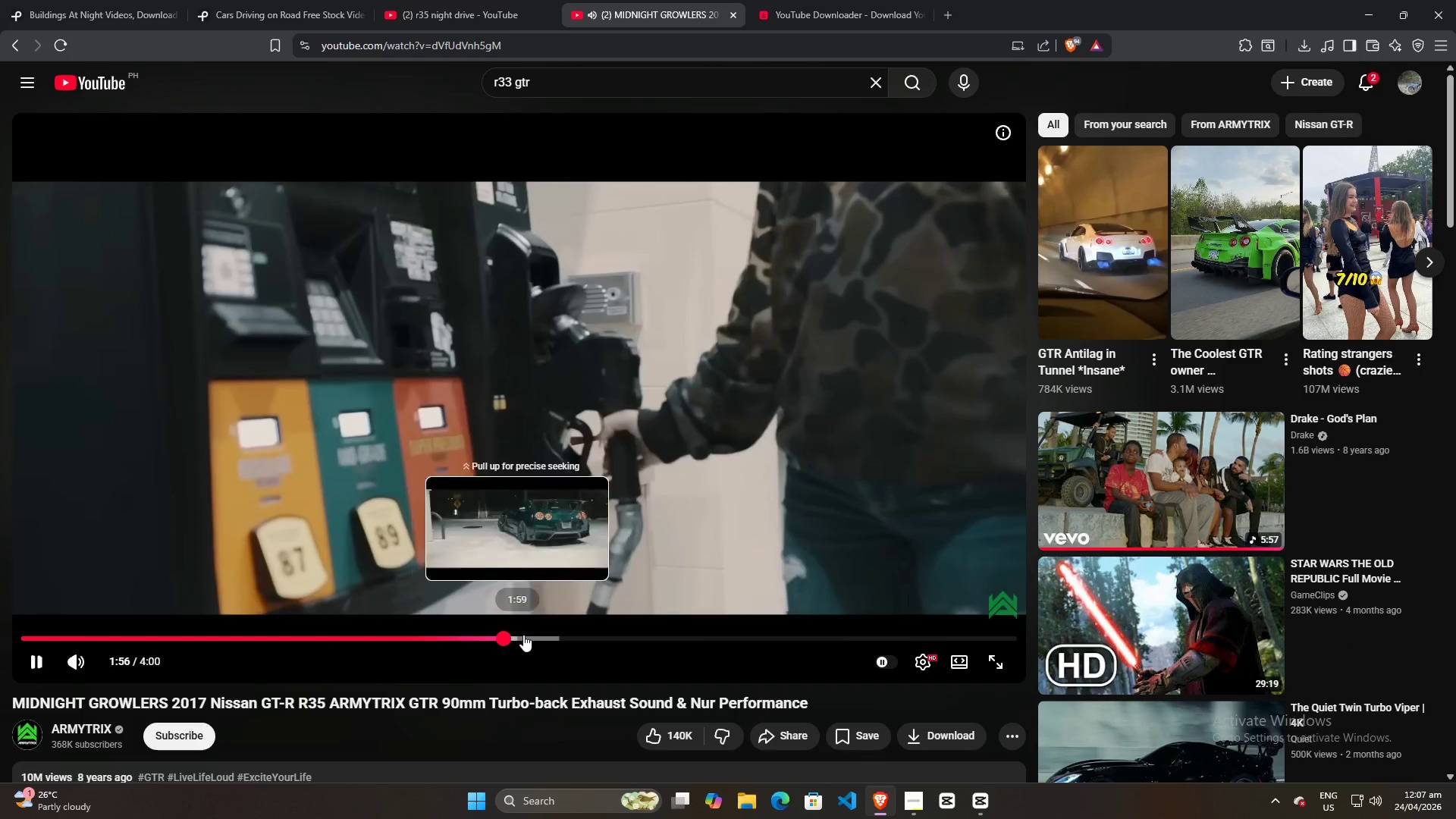 
triple_click([529, 635])
 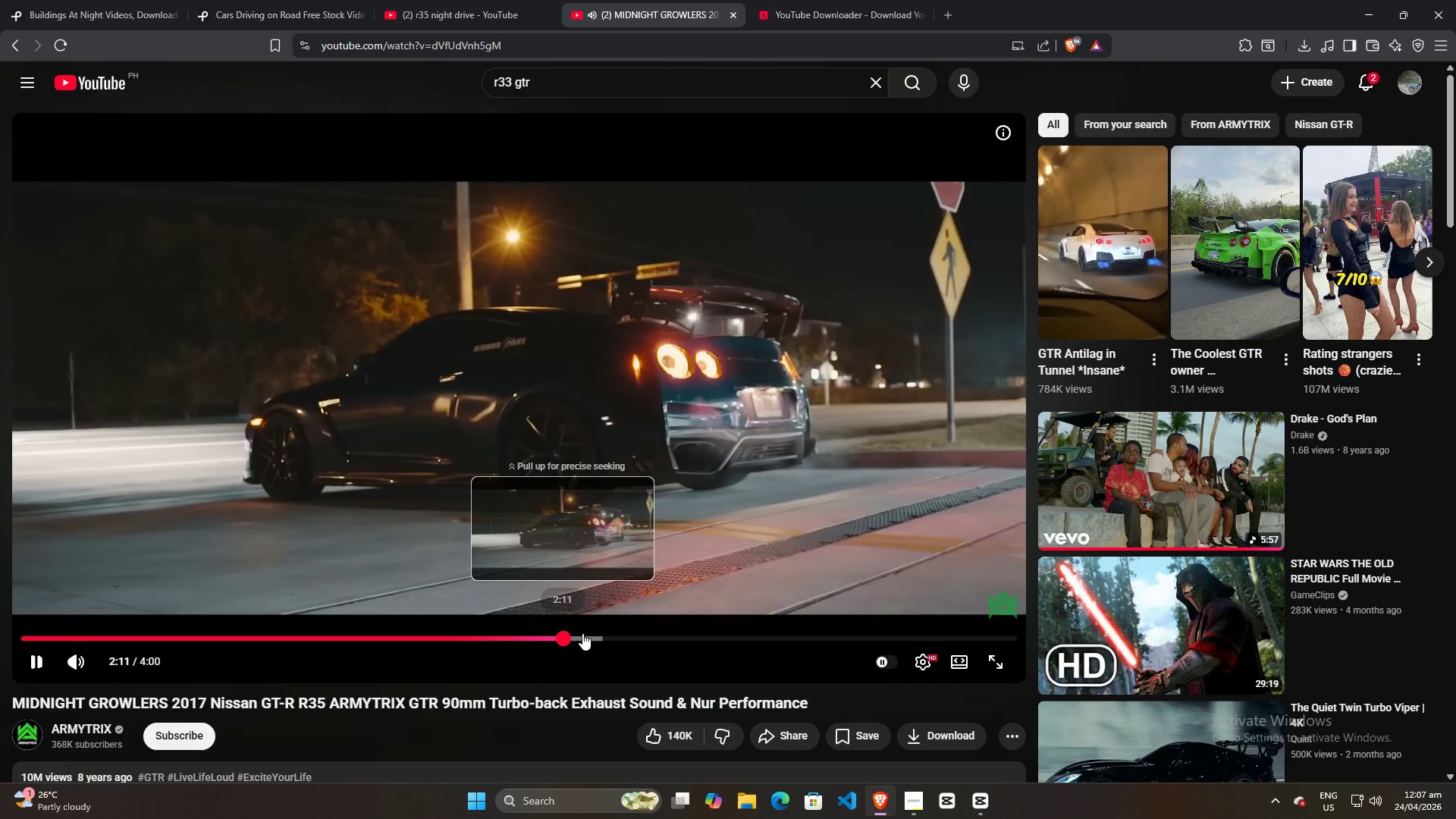 
double_click([599, 633])
 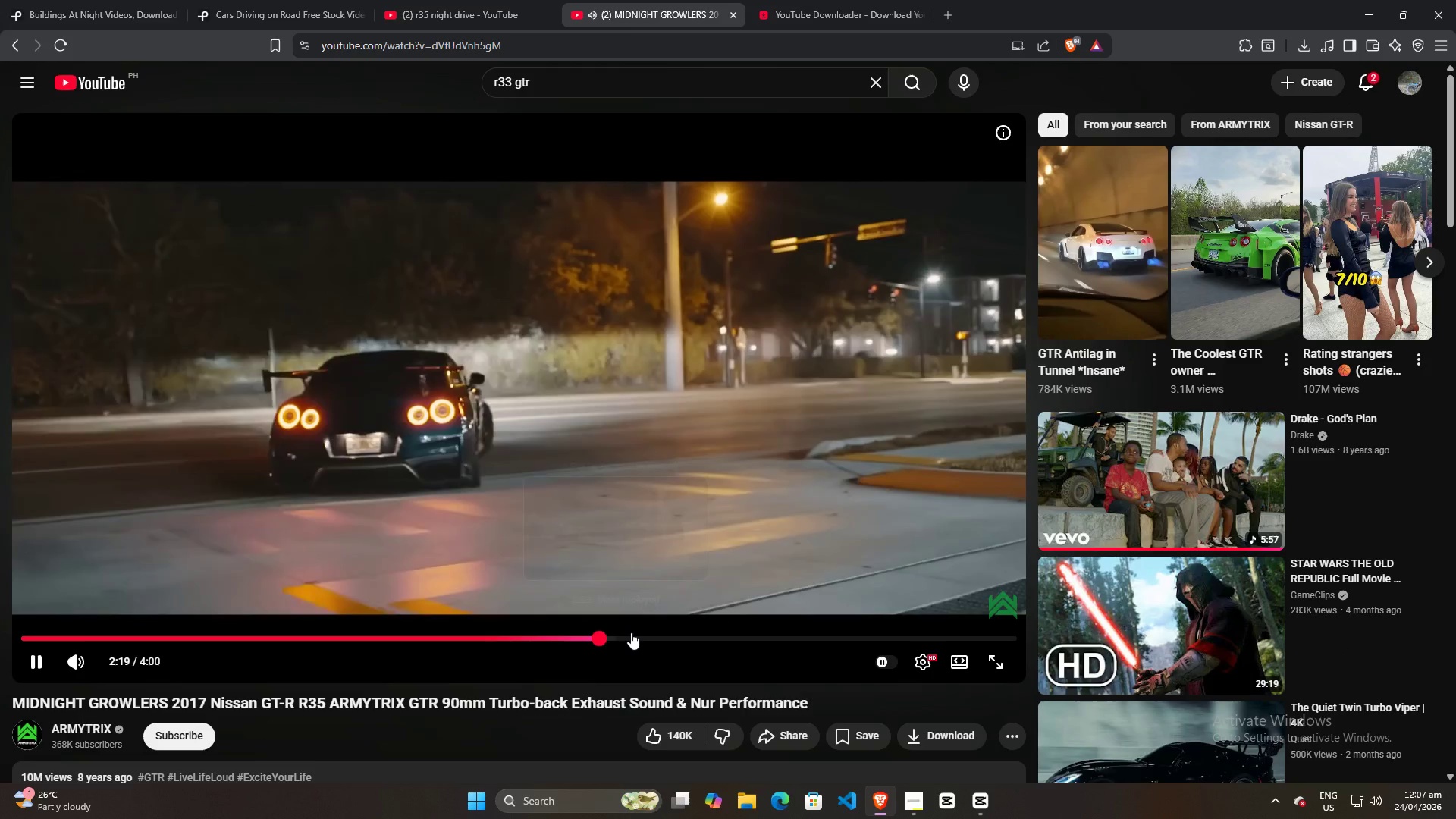 
triple_click([632, 632])
 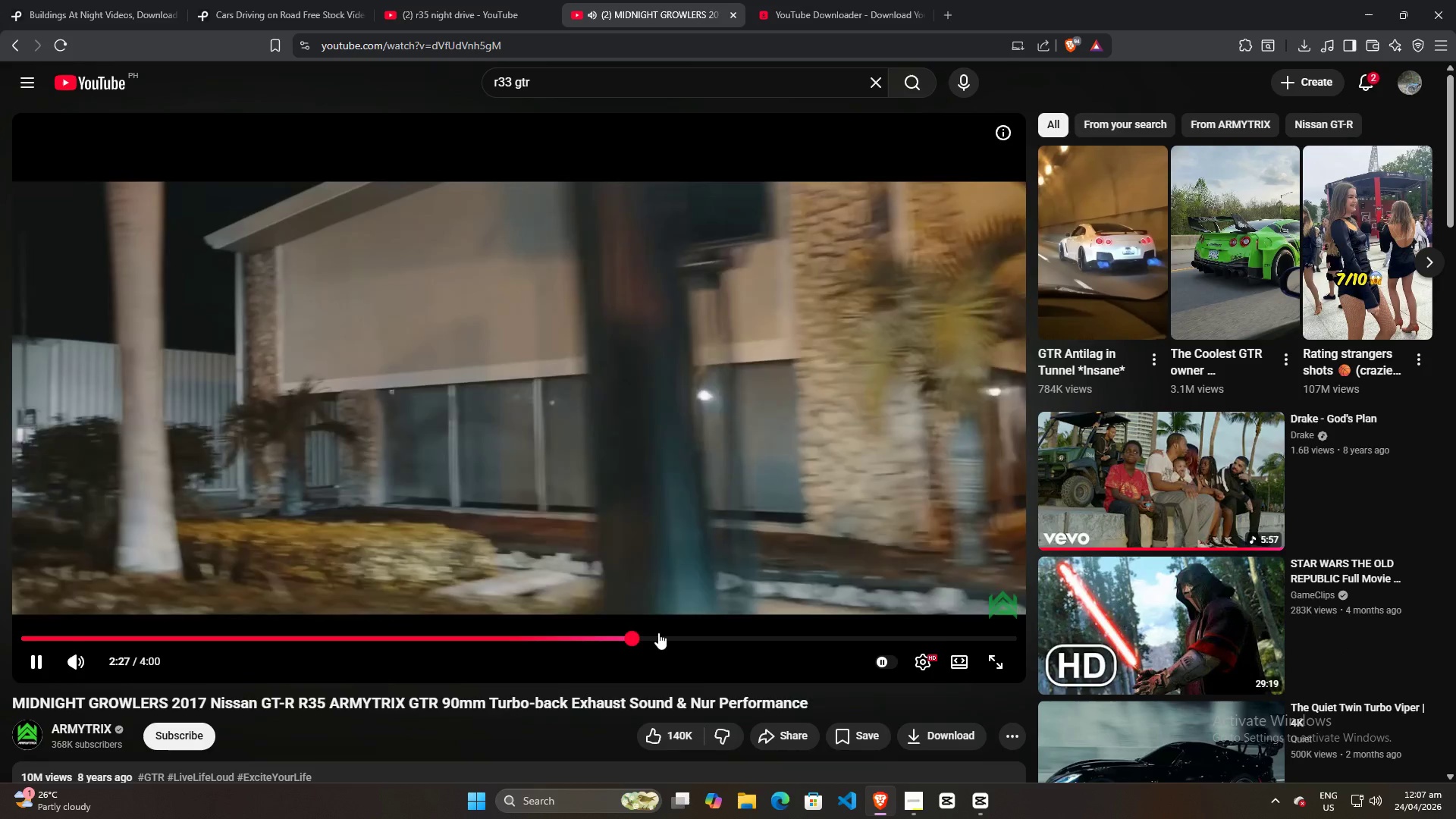 
triple_click([658, 632])
 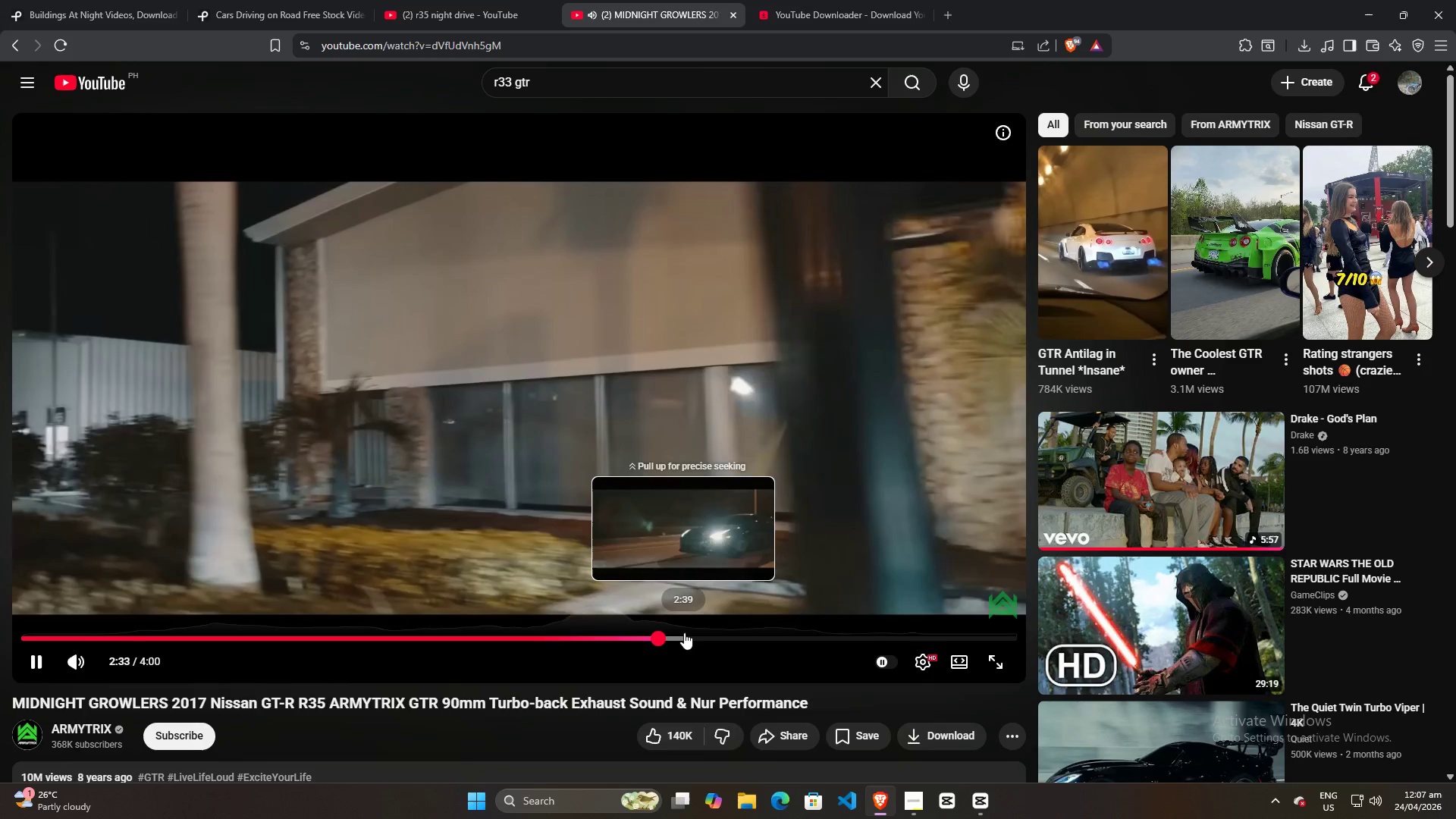 
triple_click([684, 632])
 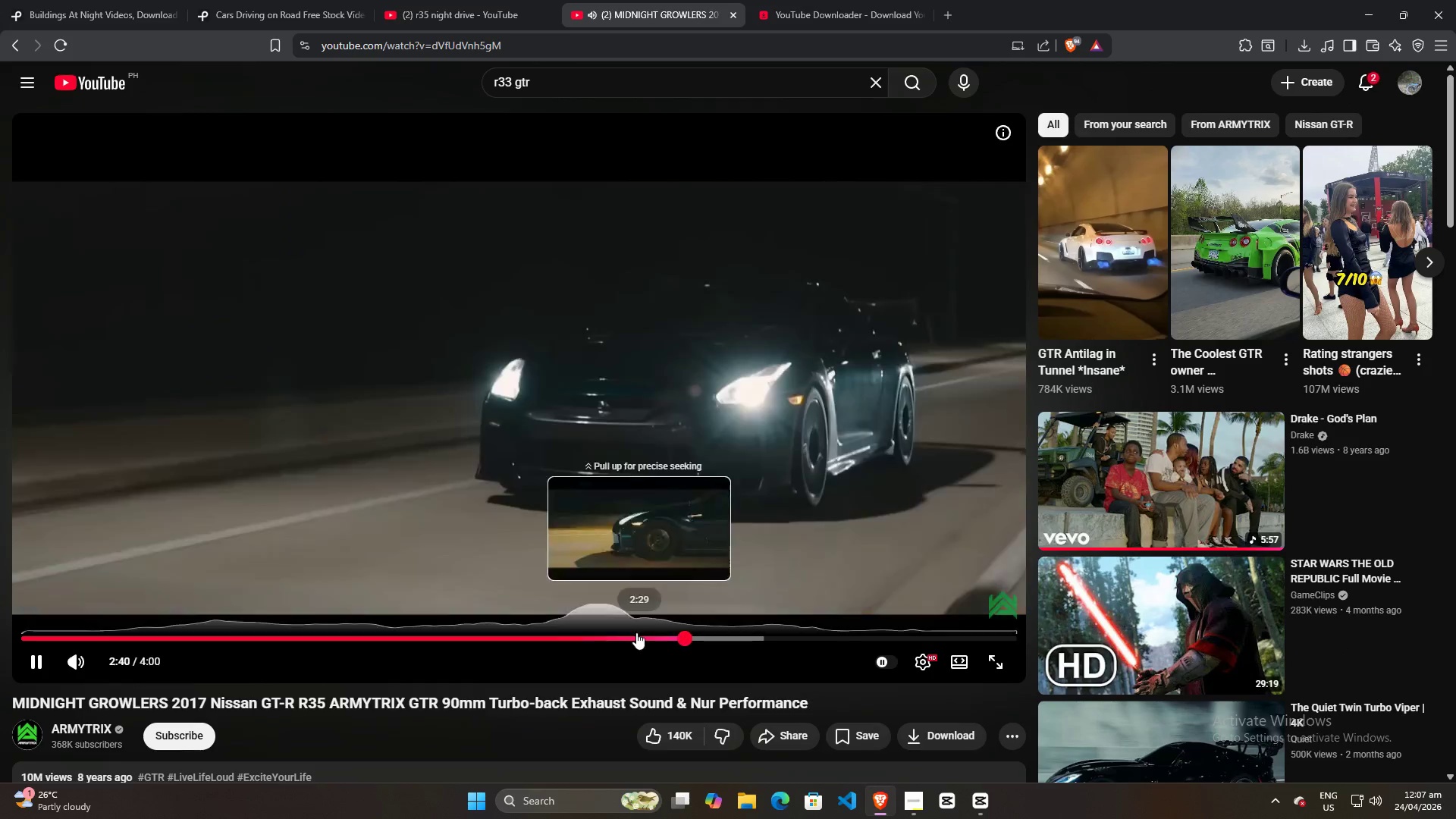 
left_click([634, 633])
 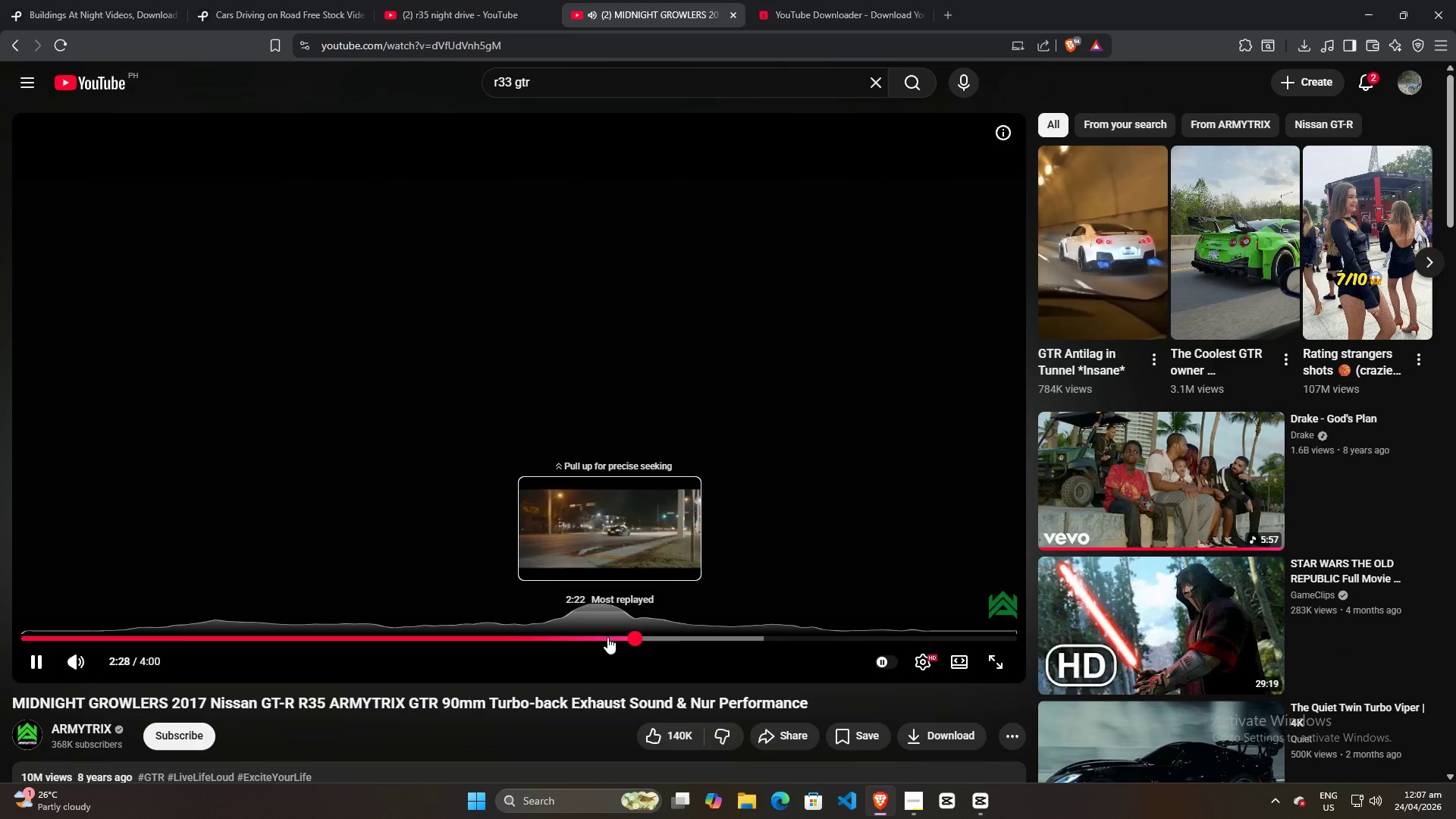 
left_click([599, 637])
 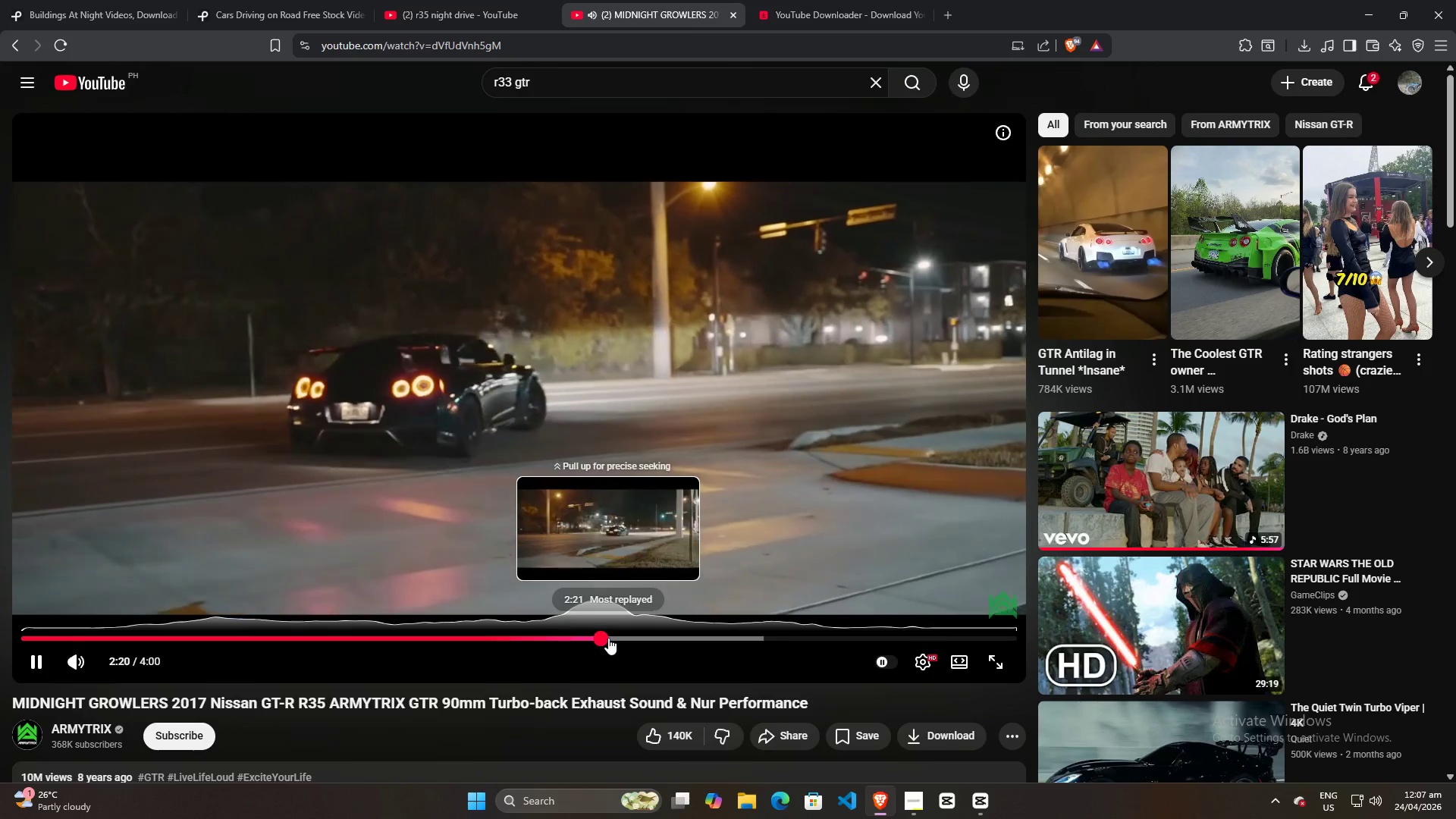 
double_click([623, 638])
 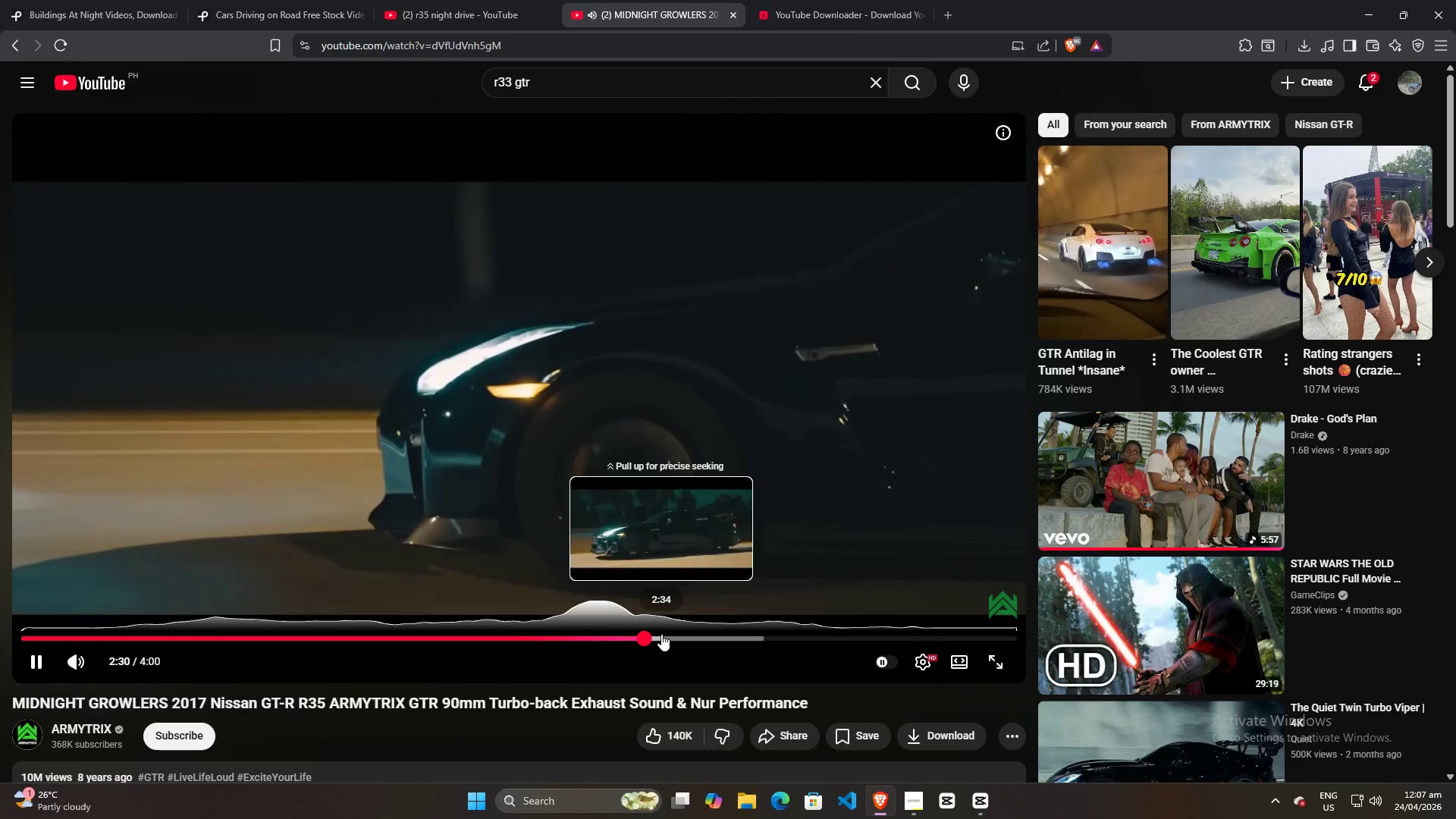 
wait(7.16)
 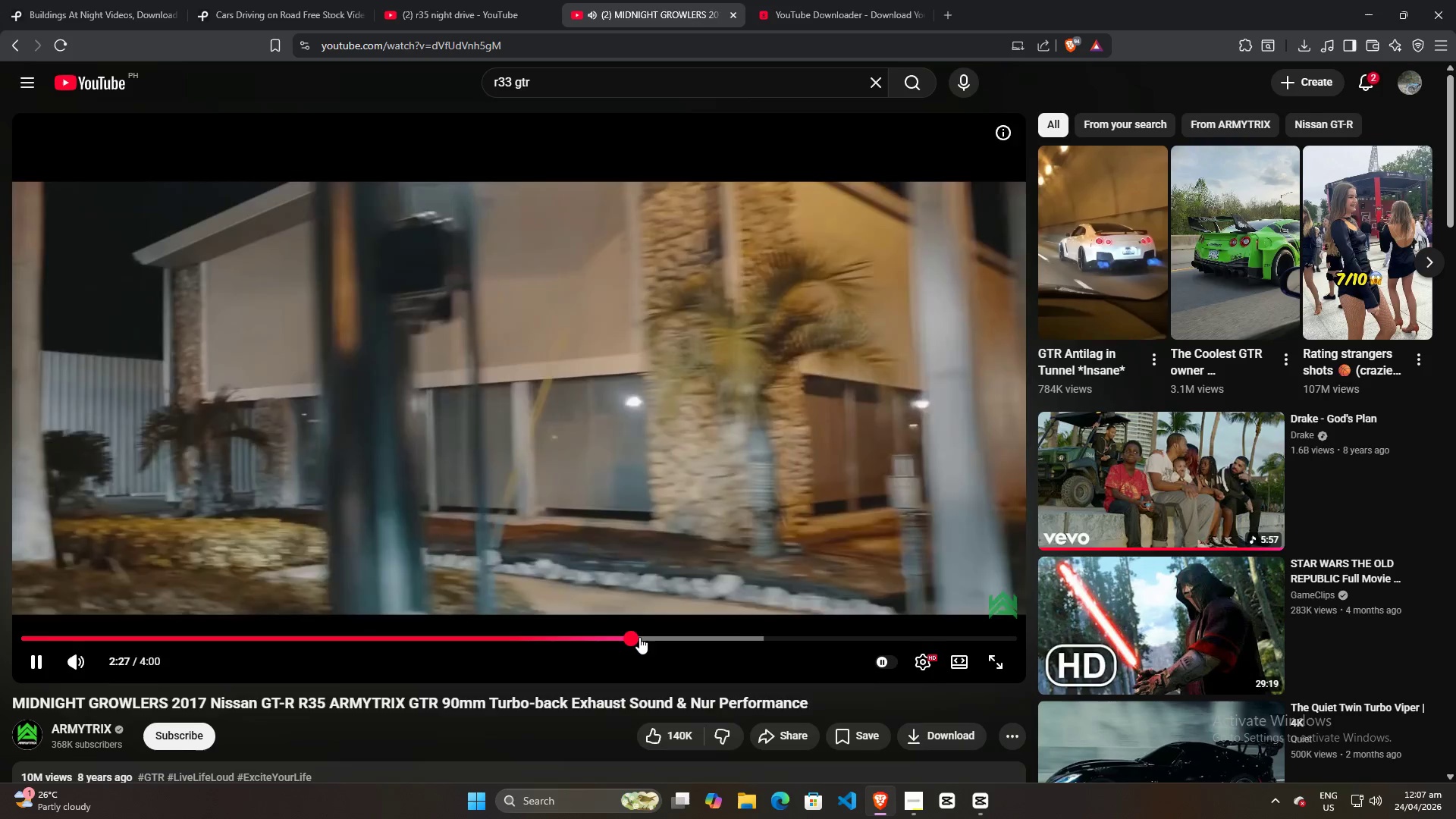 
triple_click([757, 634])
 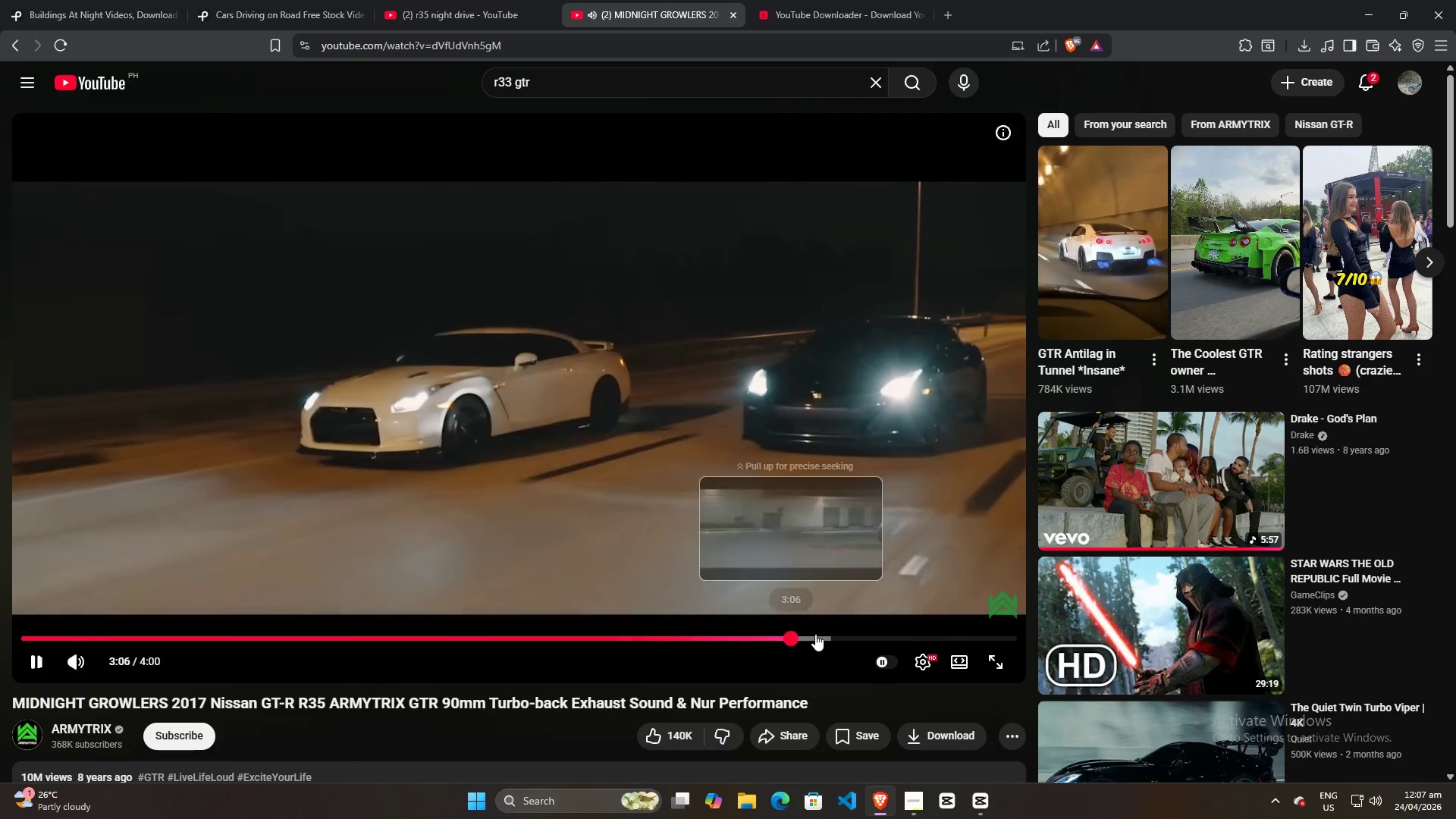 
triple_click([824, 634])
 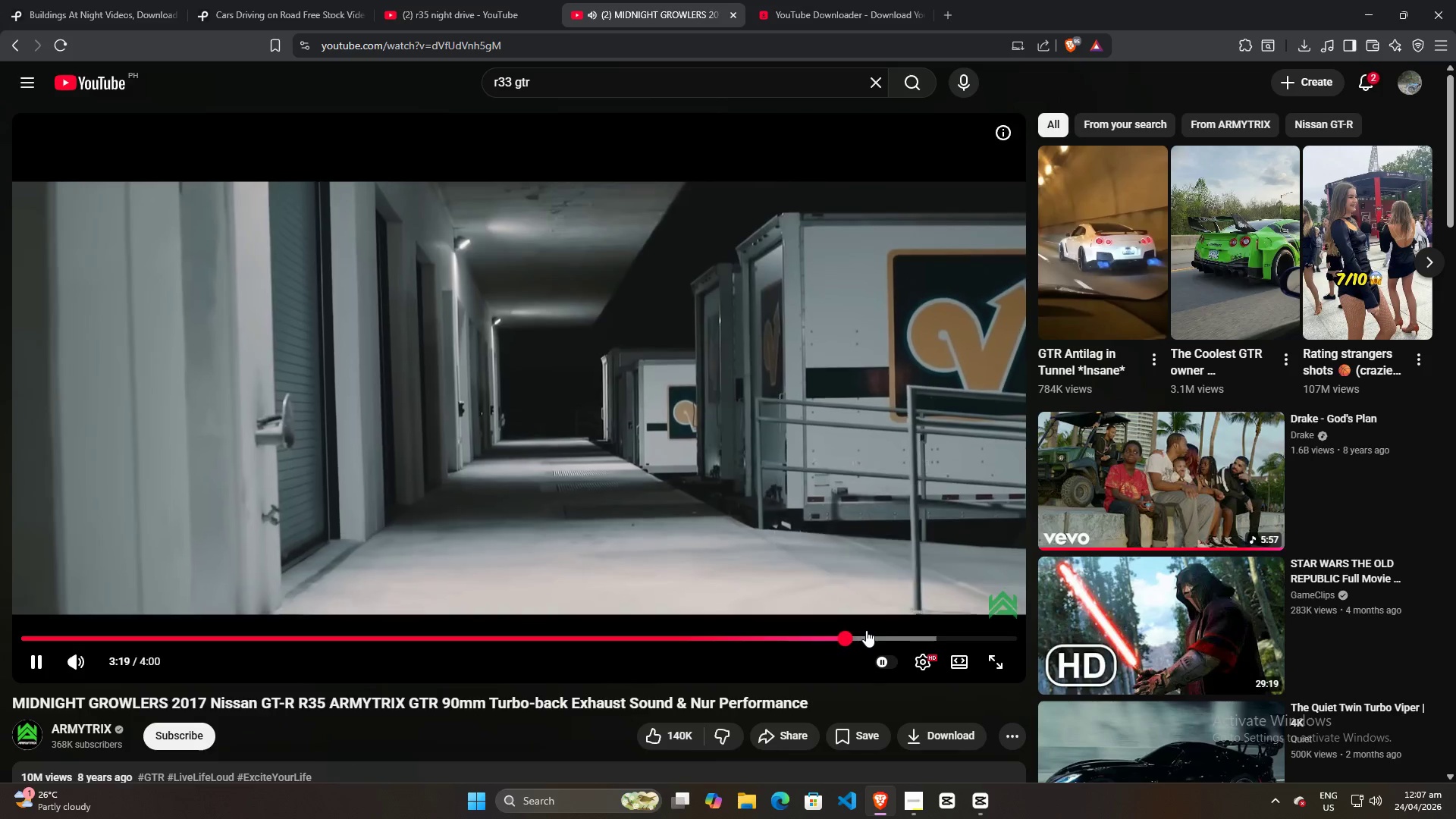 
double_click([897, 630])
 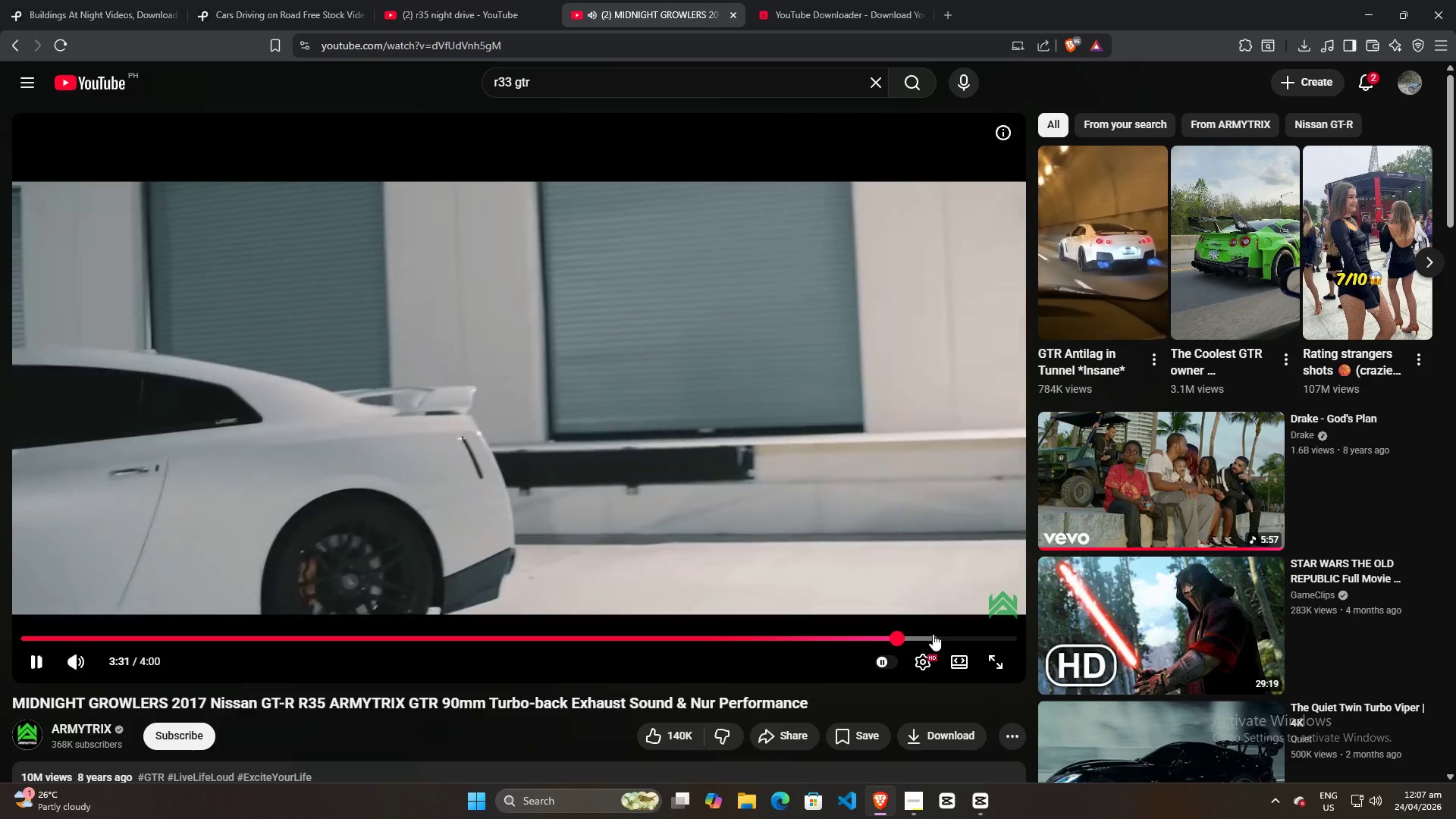 
triple_click([933, 634])
 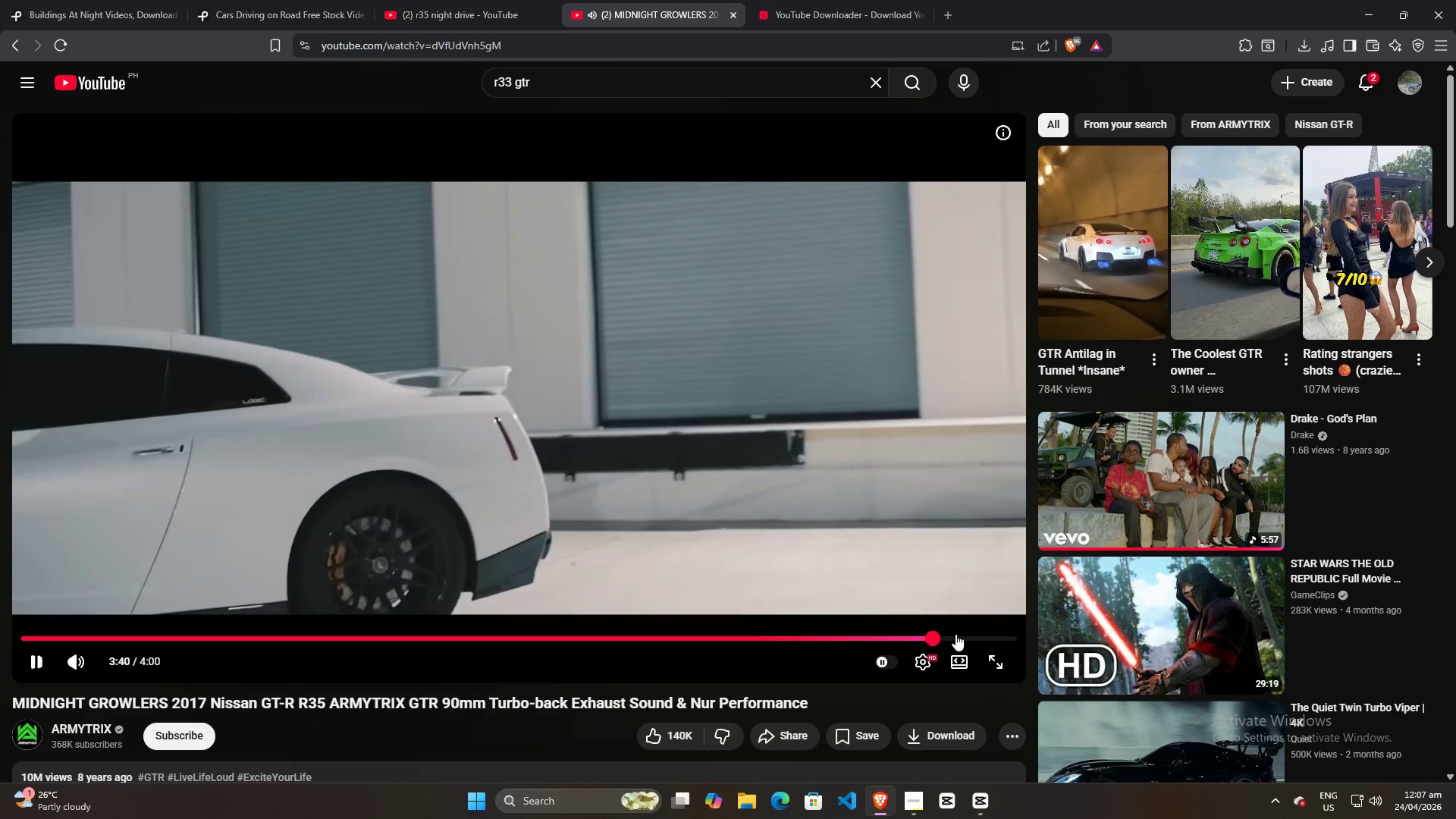 
triple_click([958, 634])
 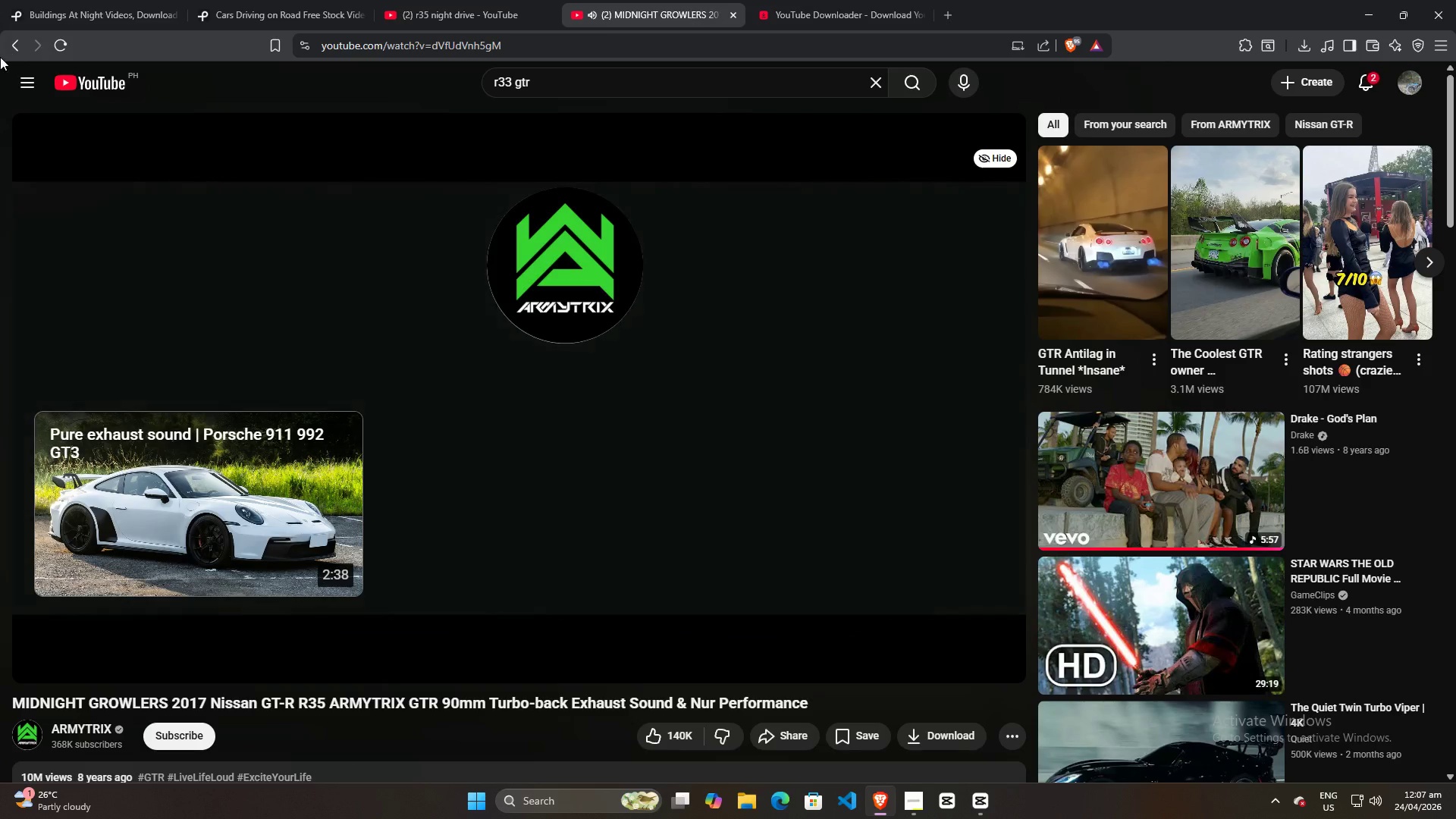 
left_click([13, 46])
 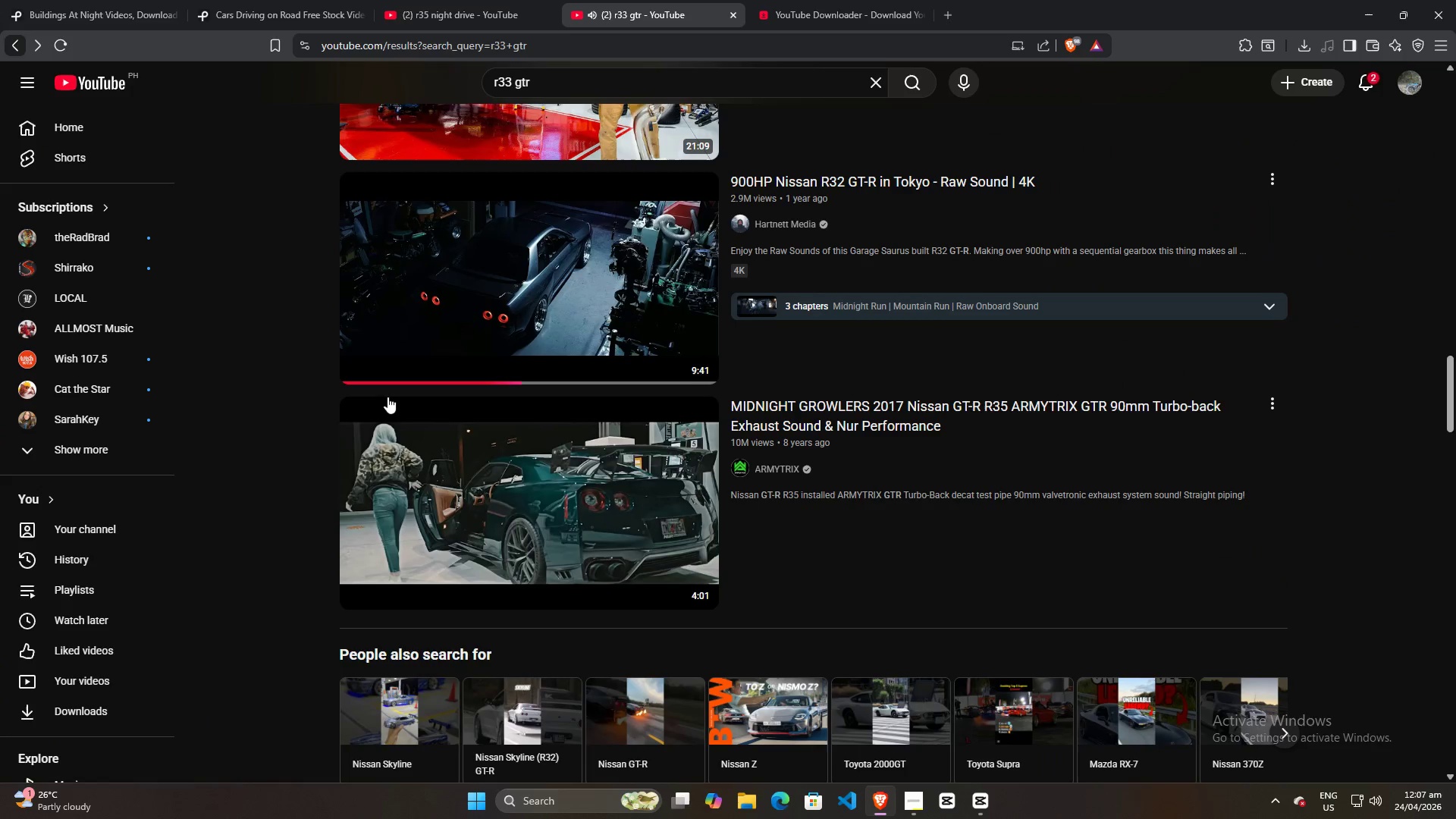 
scroll: coordinate [509, 439], scroll_direction: down, amount: 41.0
 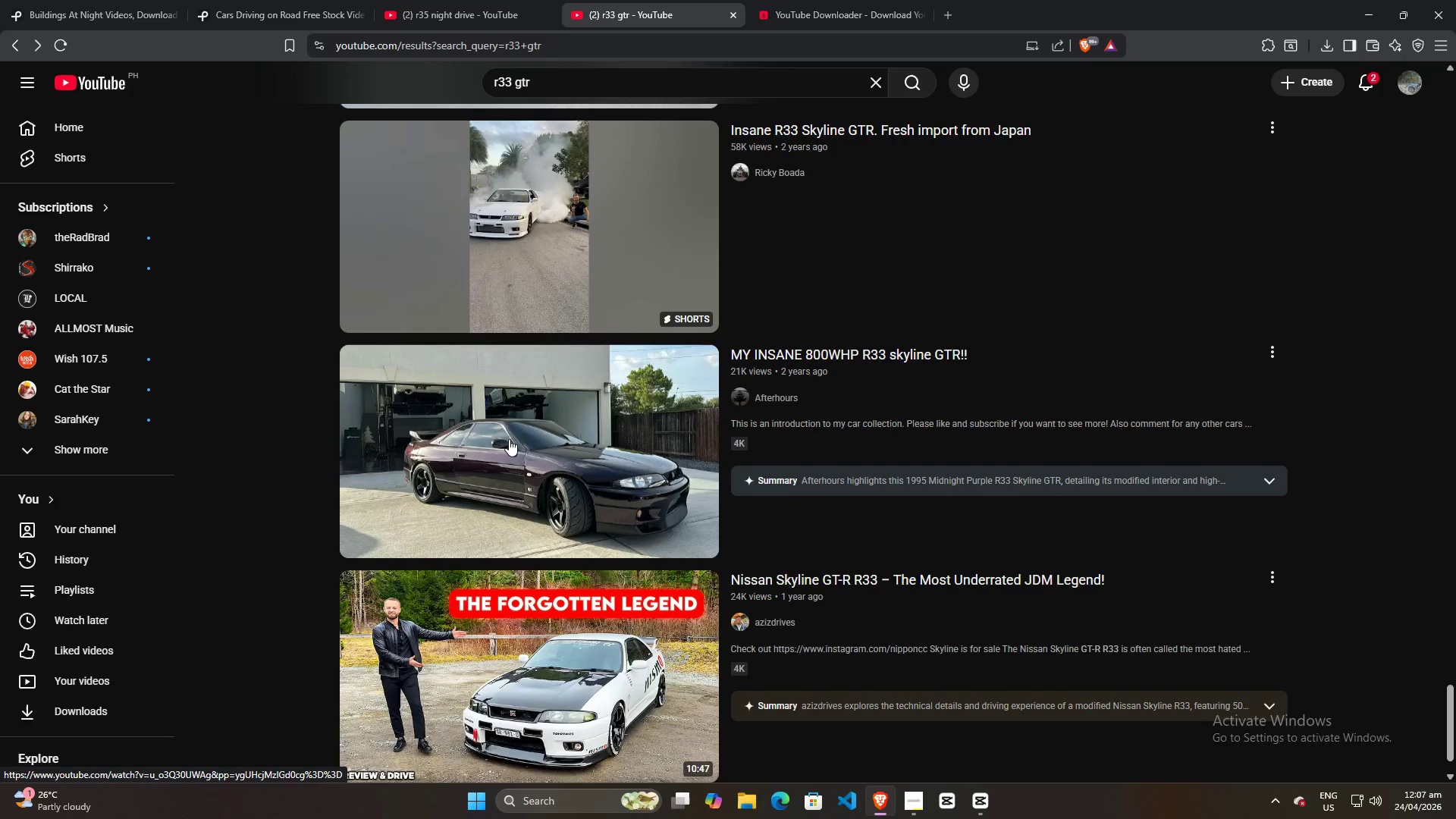 
scroll: coordinate [509, 439], scroll_direction: up, amount: 5.0
 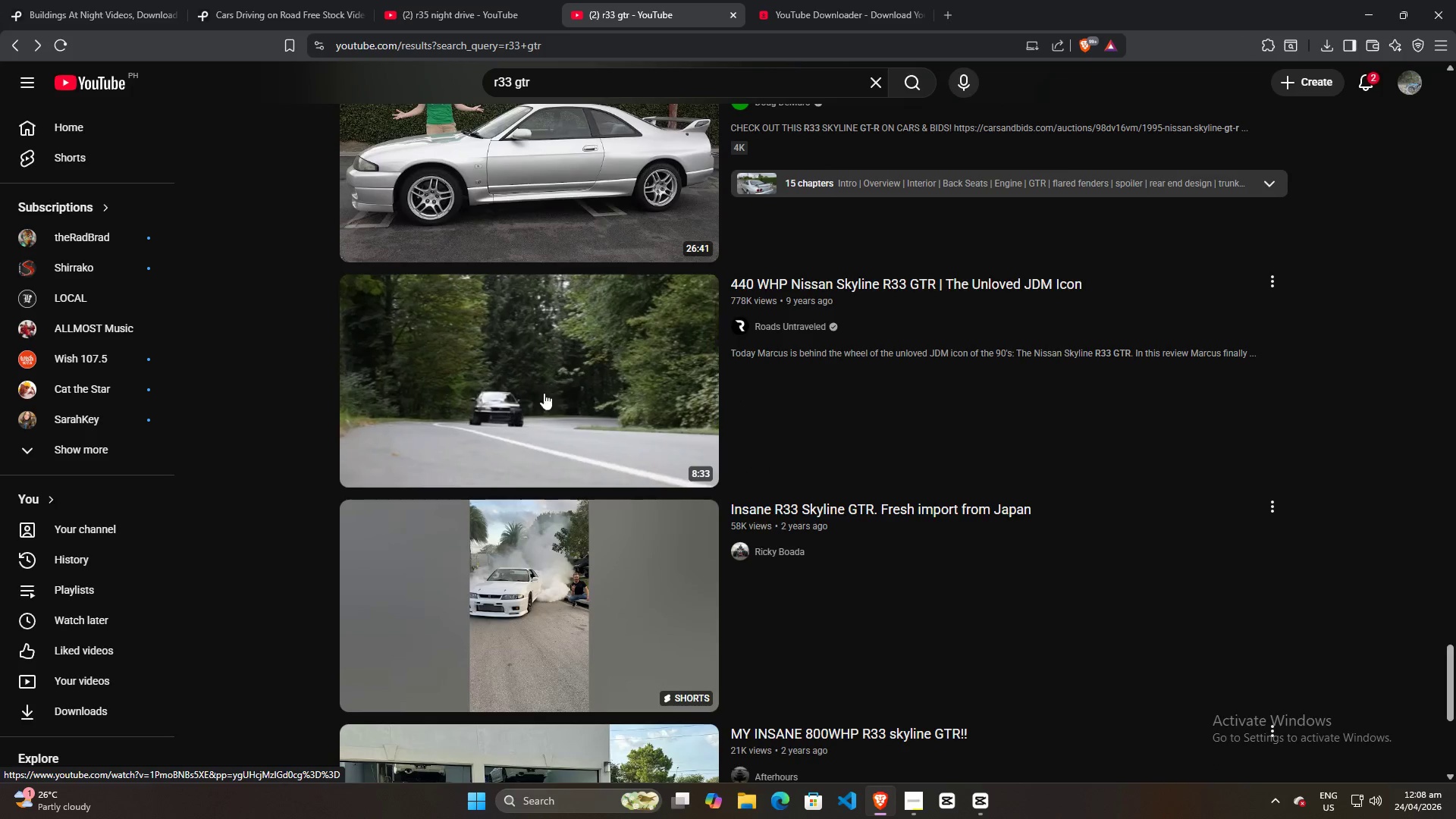 
scroll: coordinate [562, 392], scroll_direction: down, amount: 7.0
 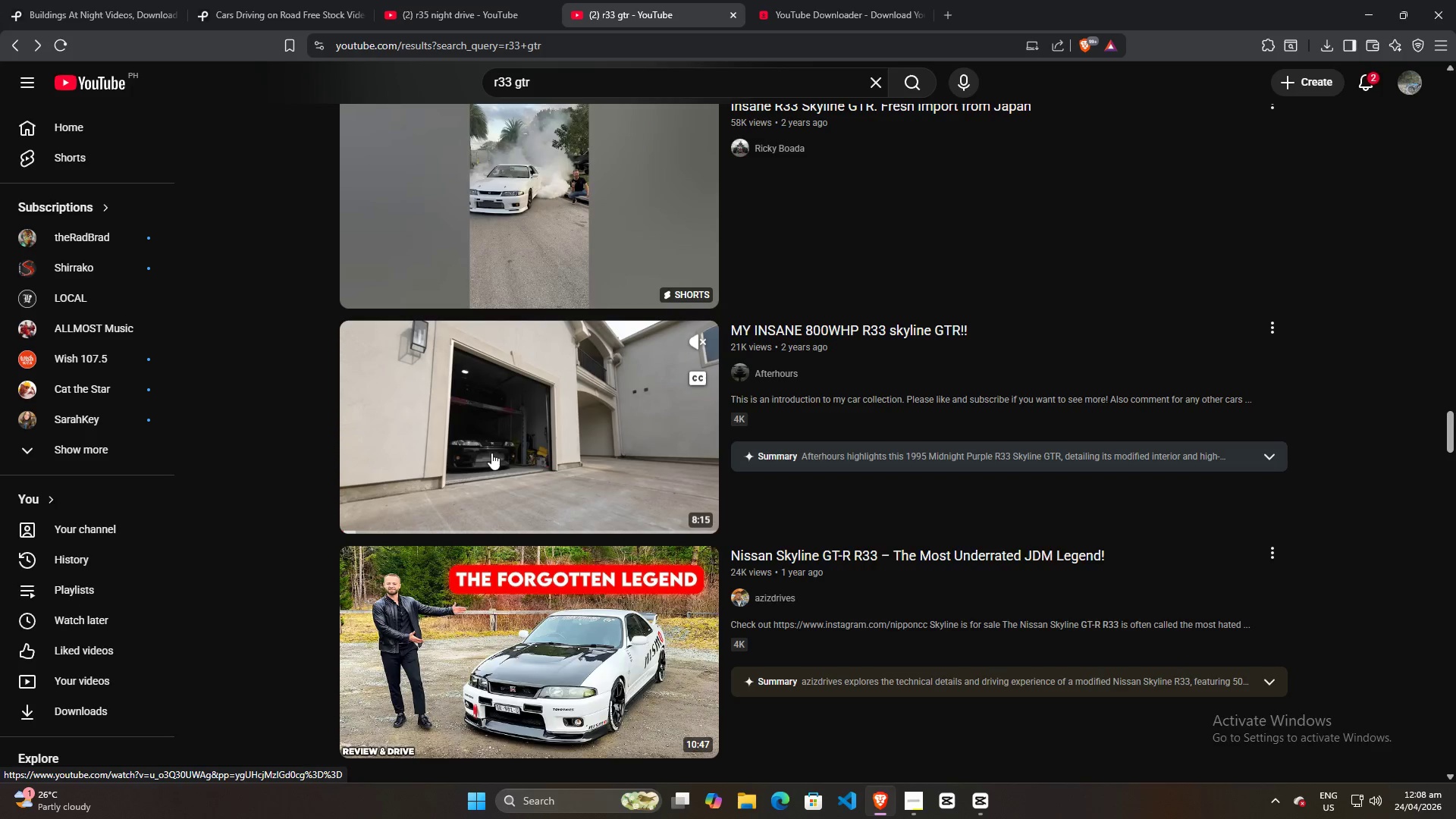 
wait(6.13)
 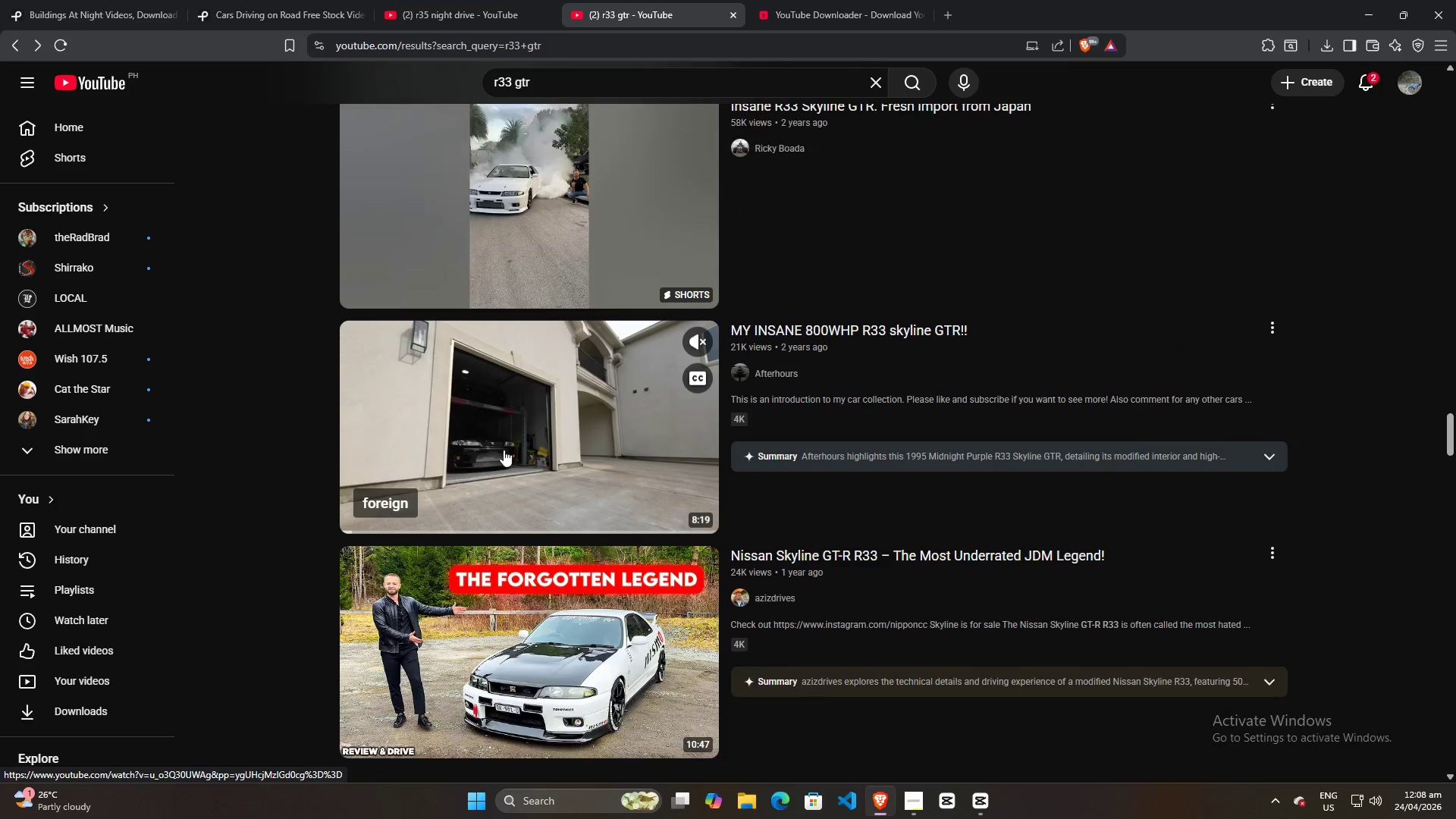 
scroll: coordinate [476, 604], scroll_direction: down, amount: 8.0
 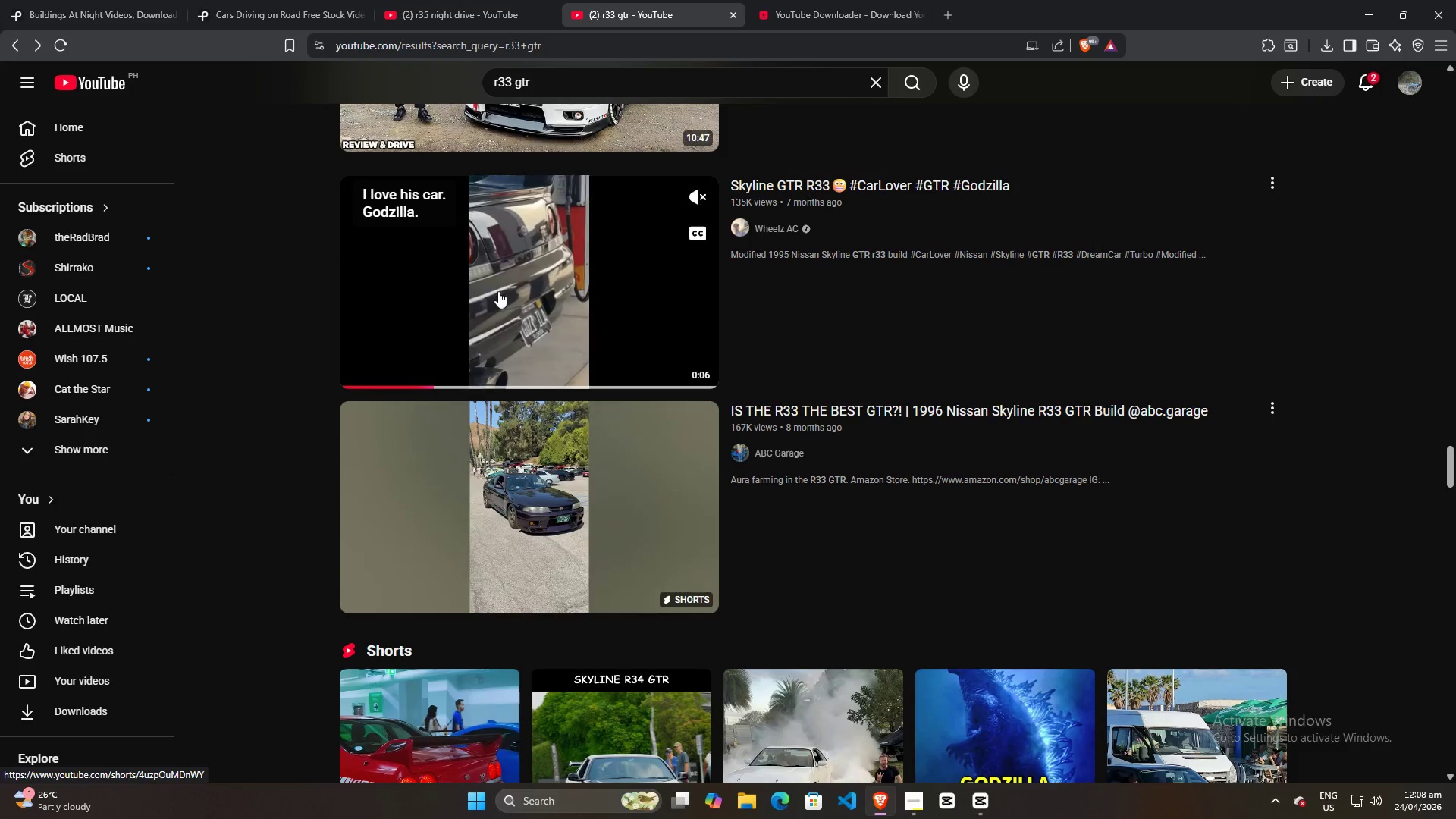 
left_click([565, 381])
 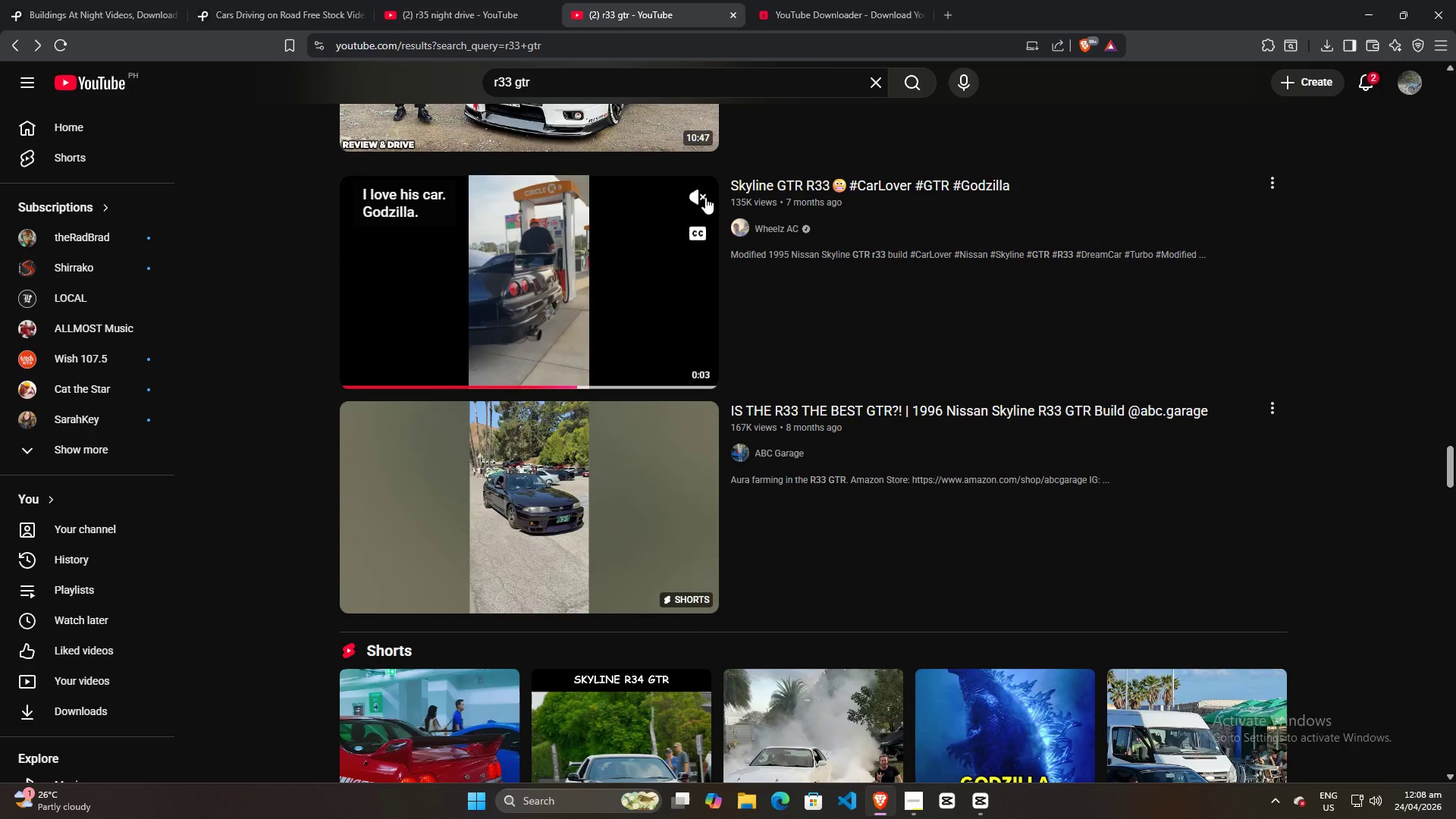 
left_click([704, 193])
 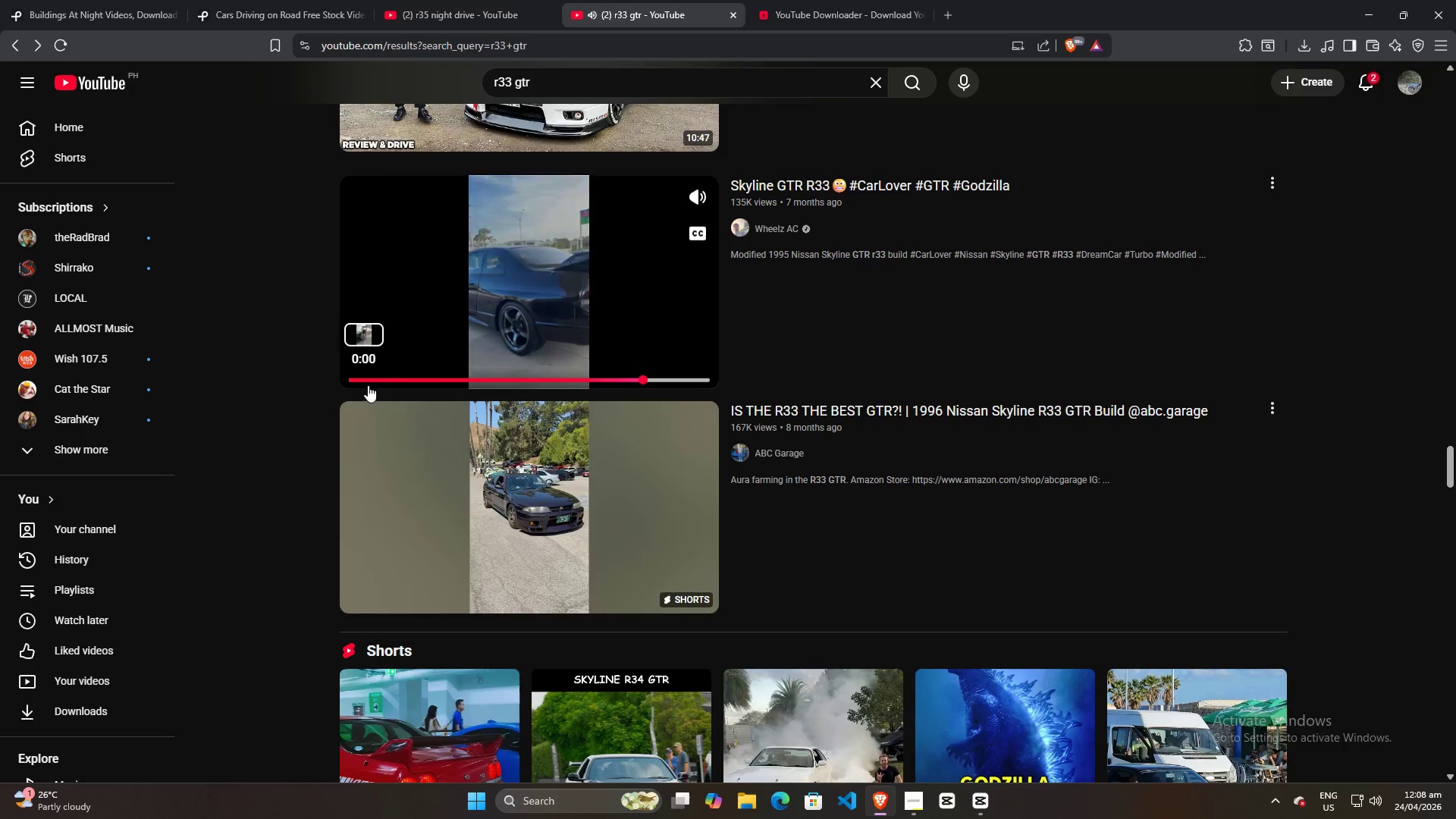 
left_click([368, 385])
 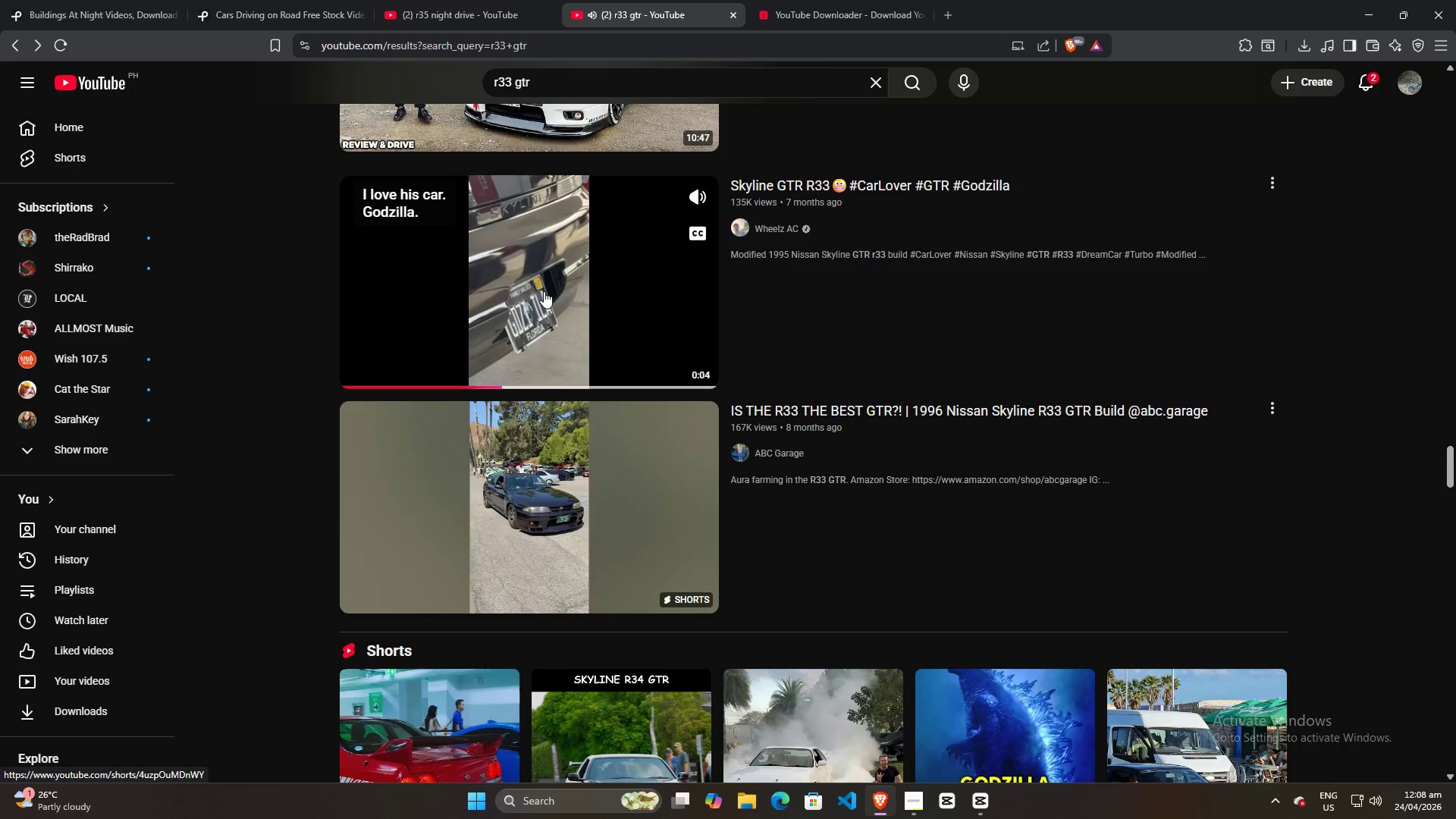 
left_click([544, 291])
 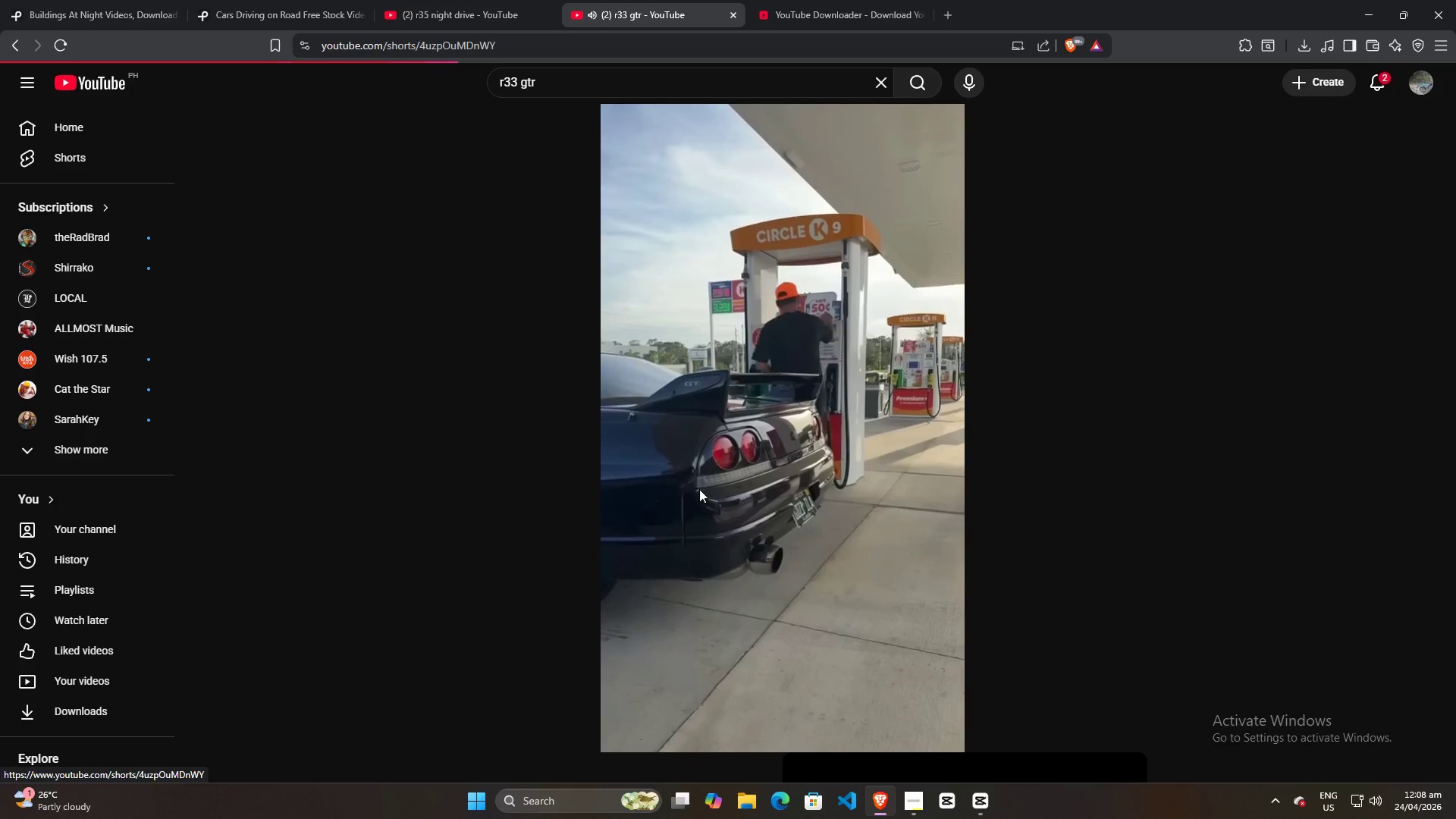 
scroll: coordinate [883, 434], scroll_direction: down, amount: 1.0
 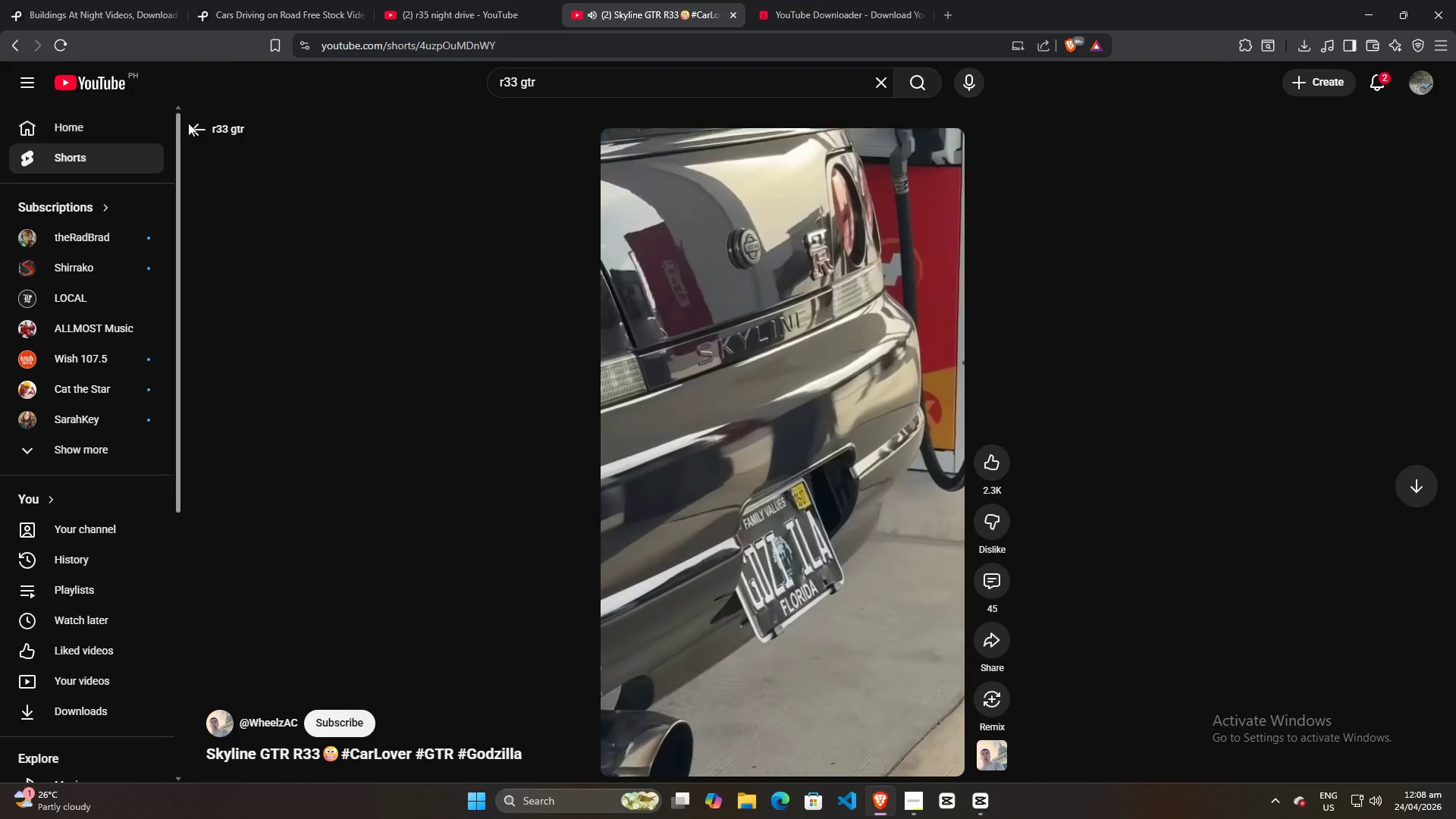 
left_click([198, 133])
 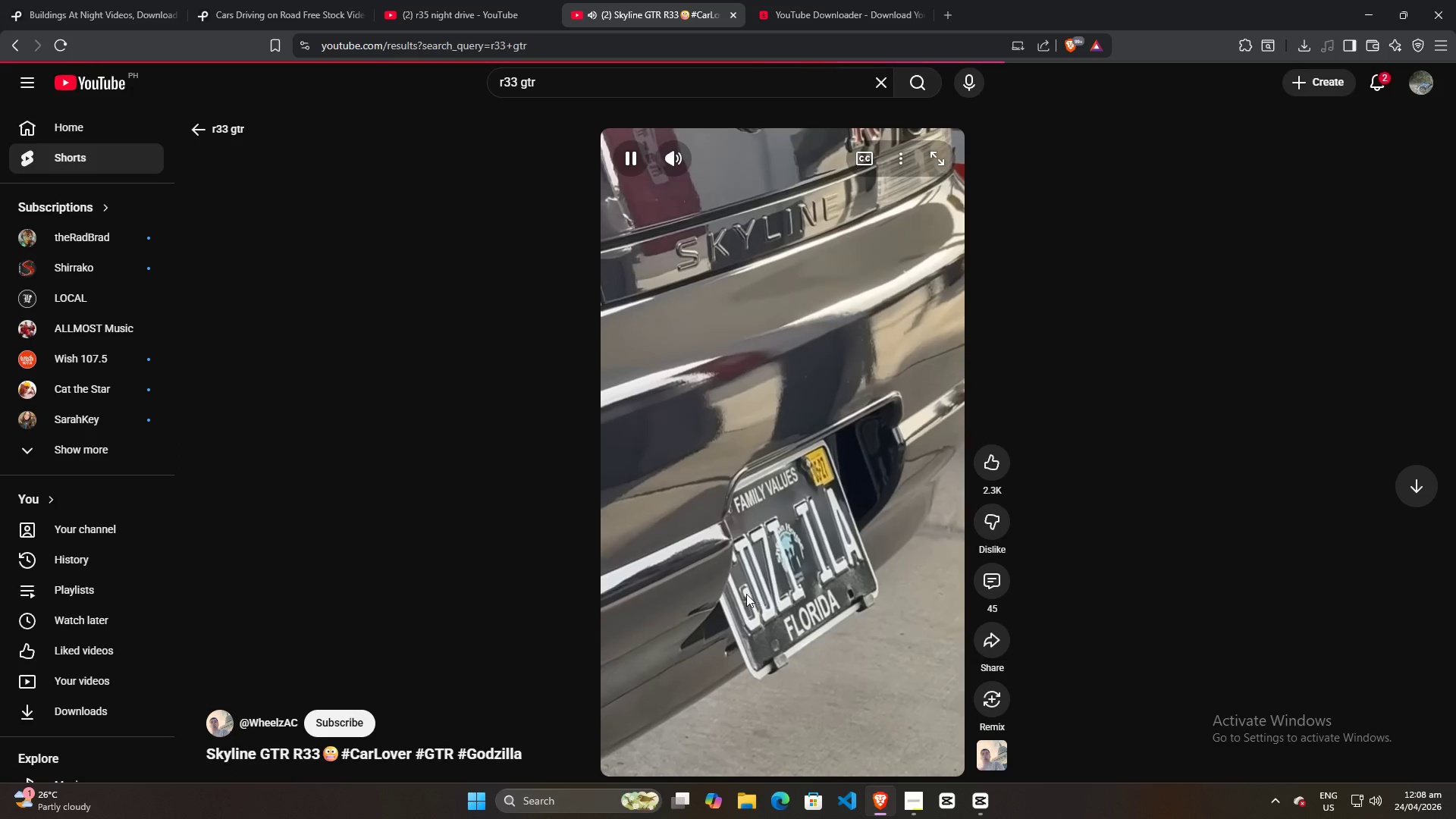 
scroll: coordinate [655, 581], scroll_direction: down, amount: 36.0
 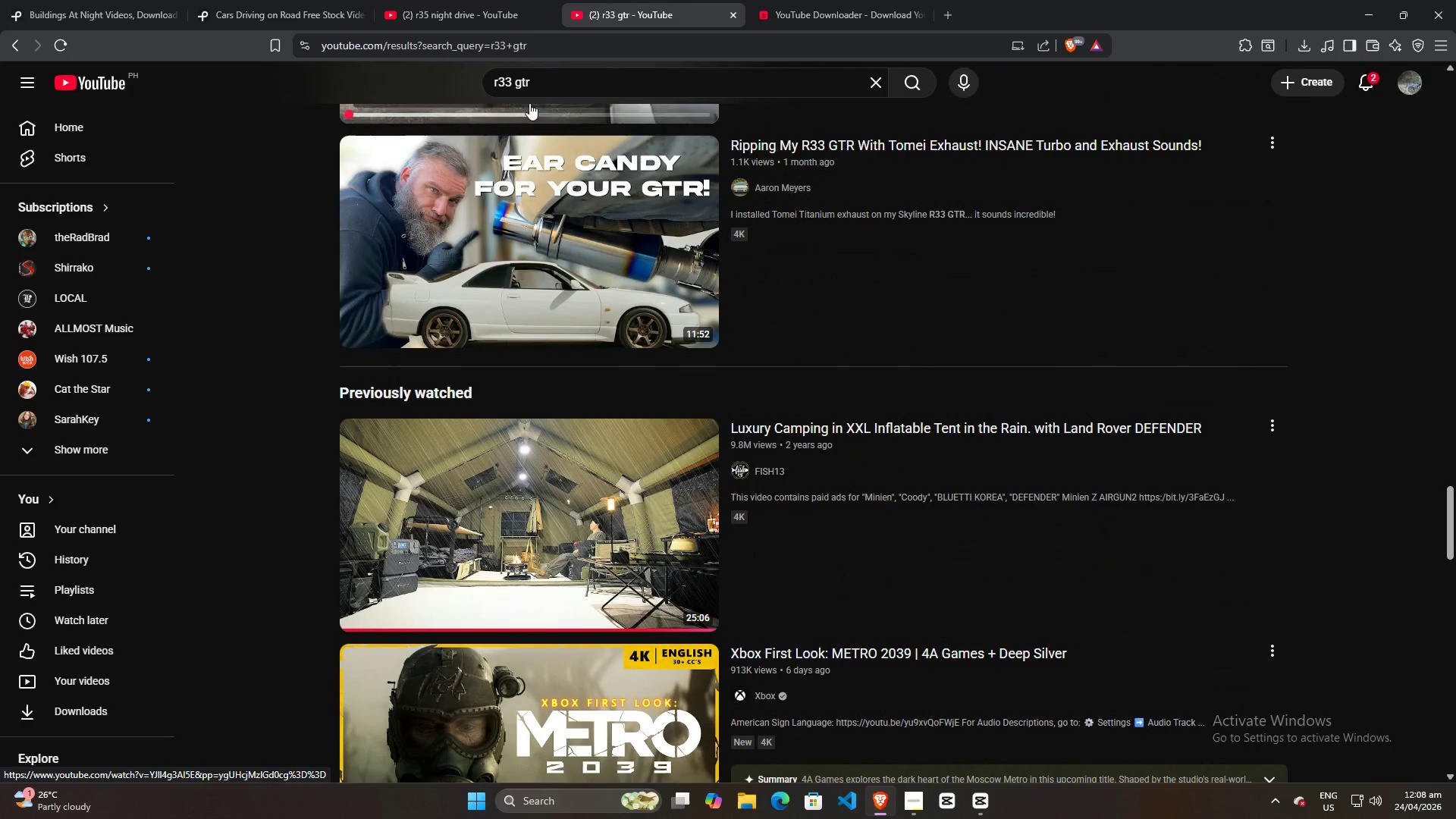 
left_click_drag(start_coordinate=[544, 83], to_coordinate=[416, 95])
 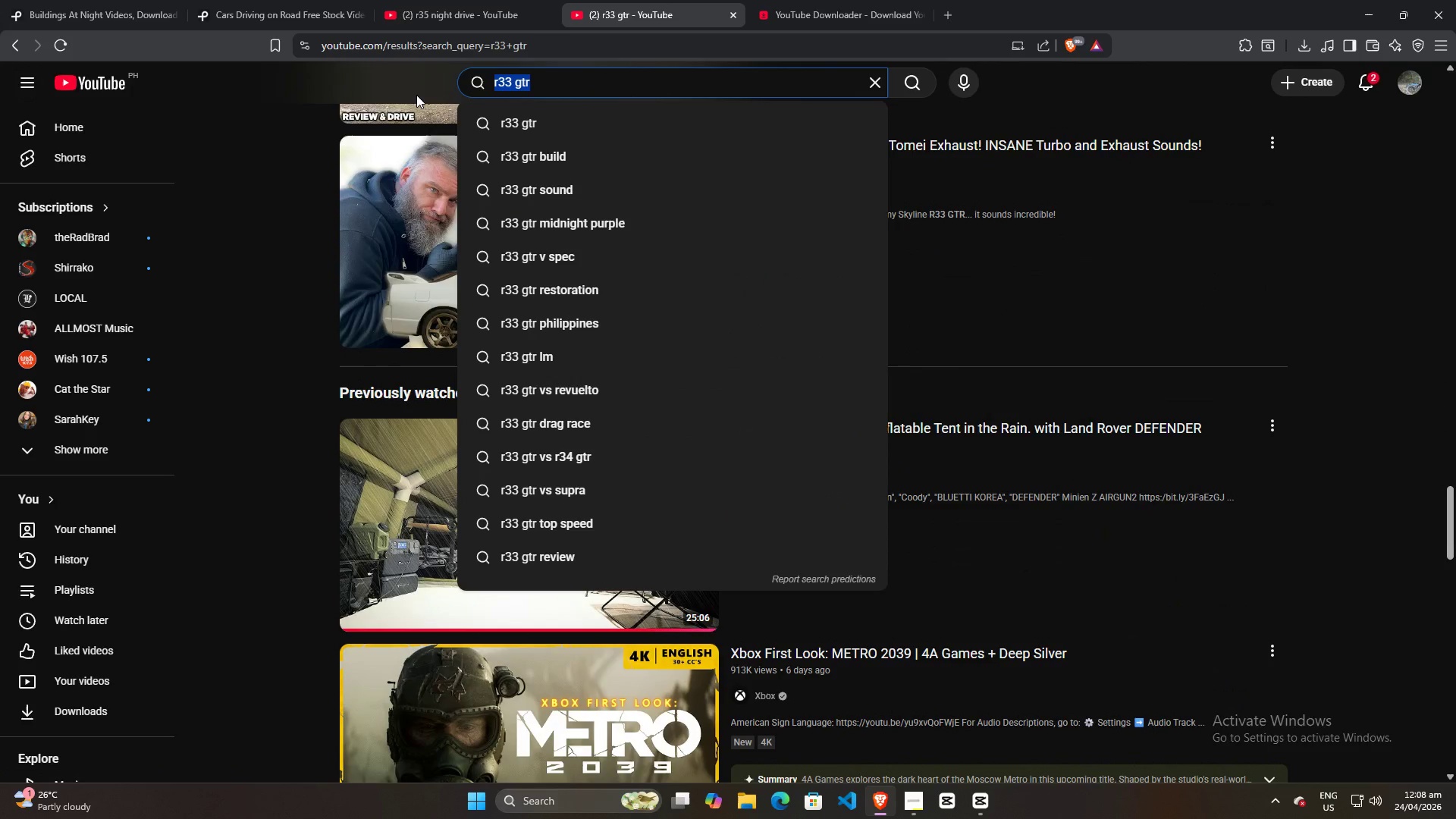 
type(night drive)
 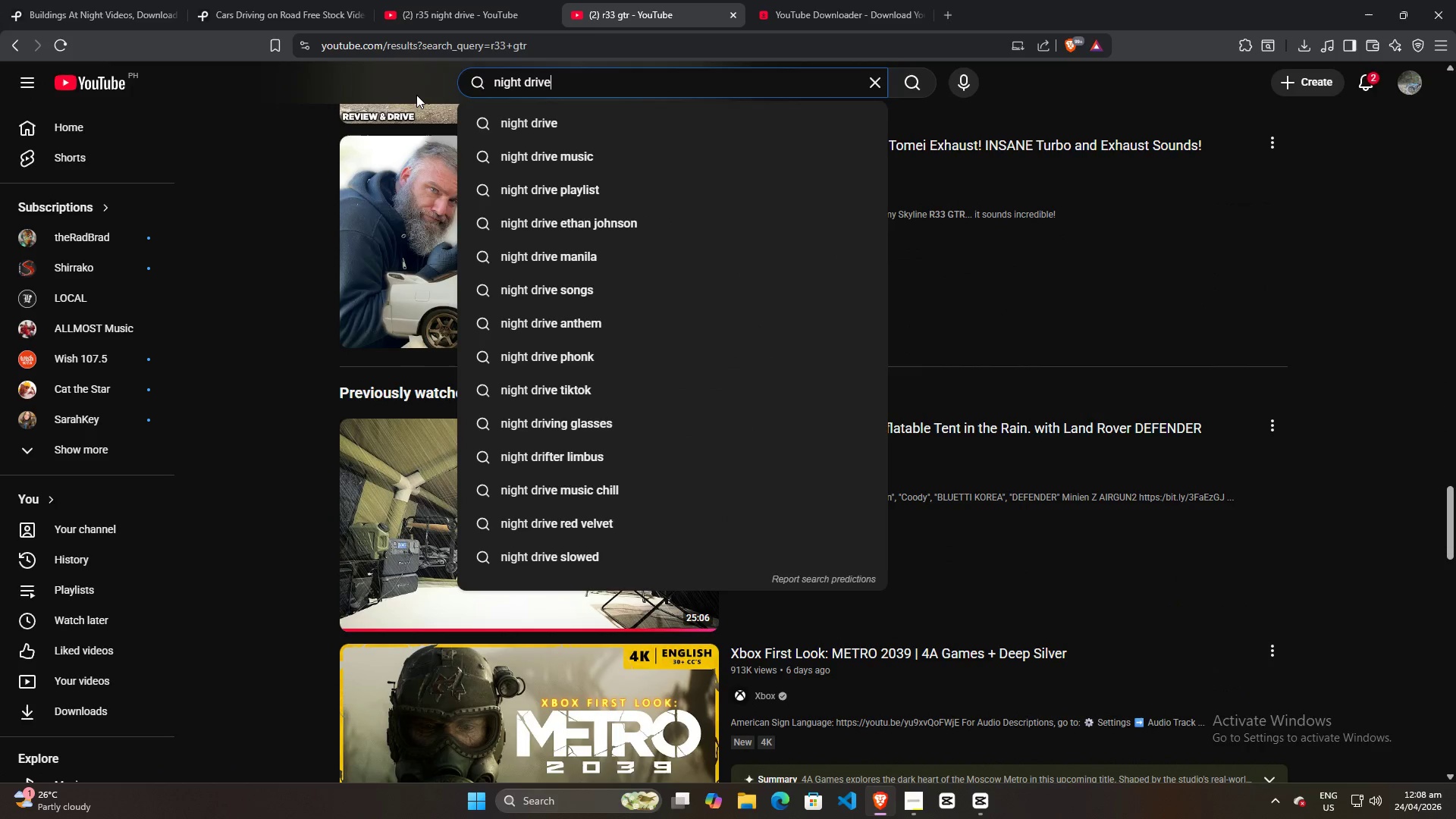 
key(Enter)
 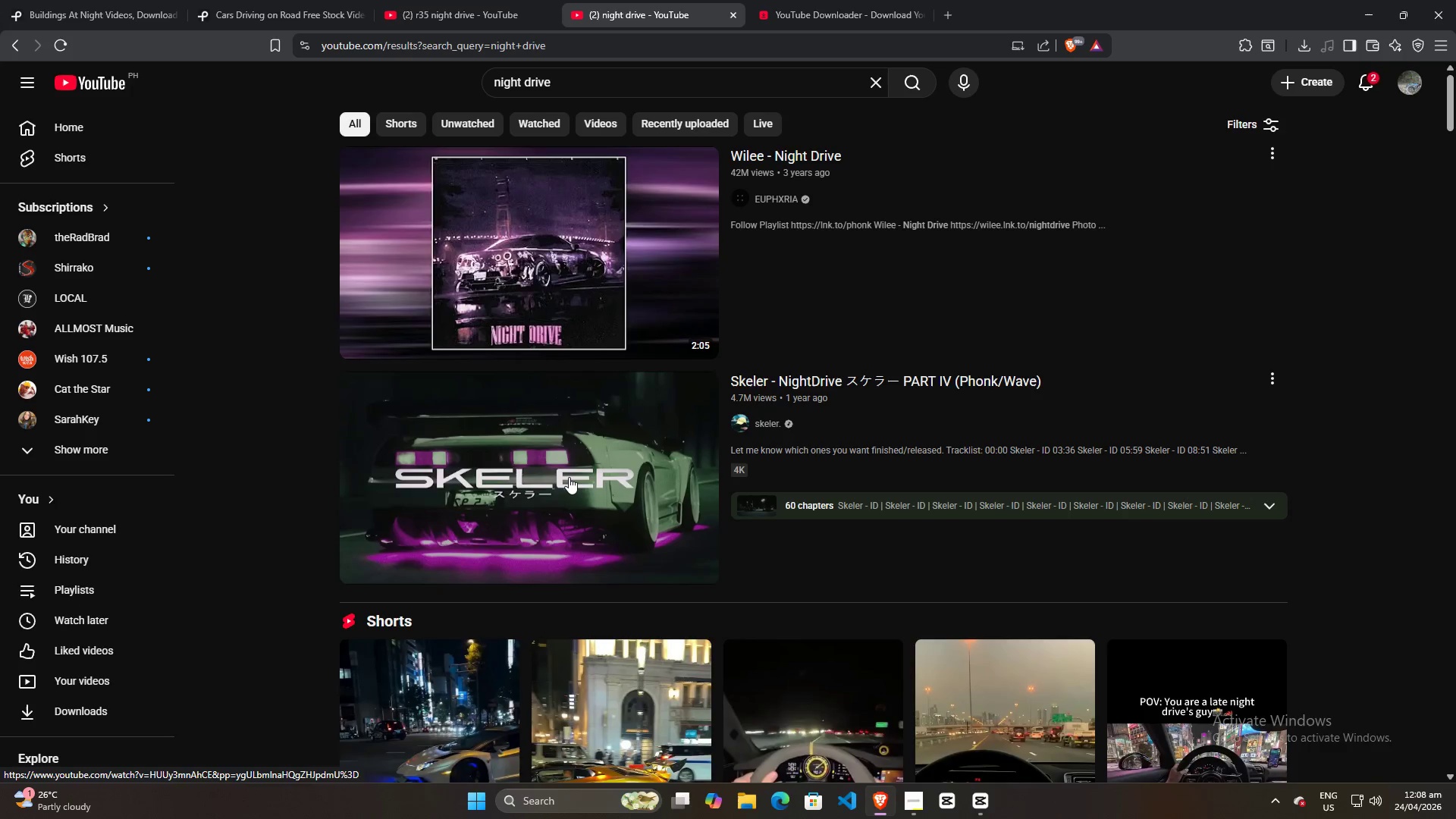 
scroll: coordinate [723, 550], scroll_direction: down, amount: 9.0
 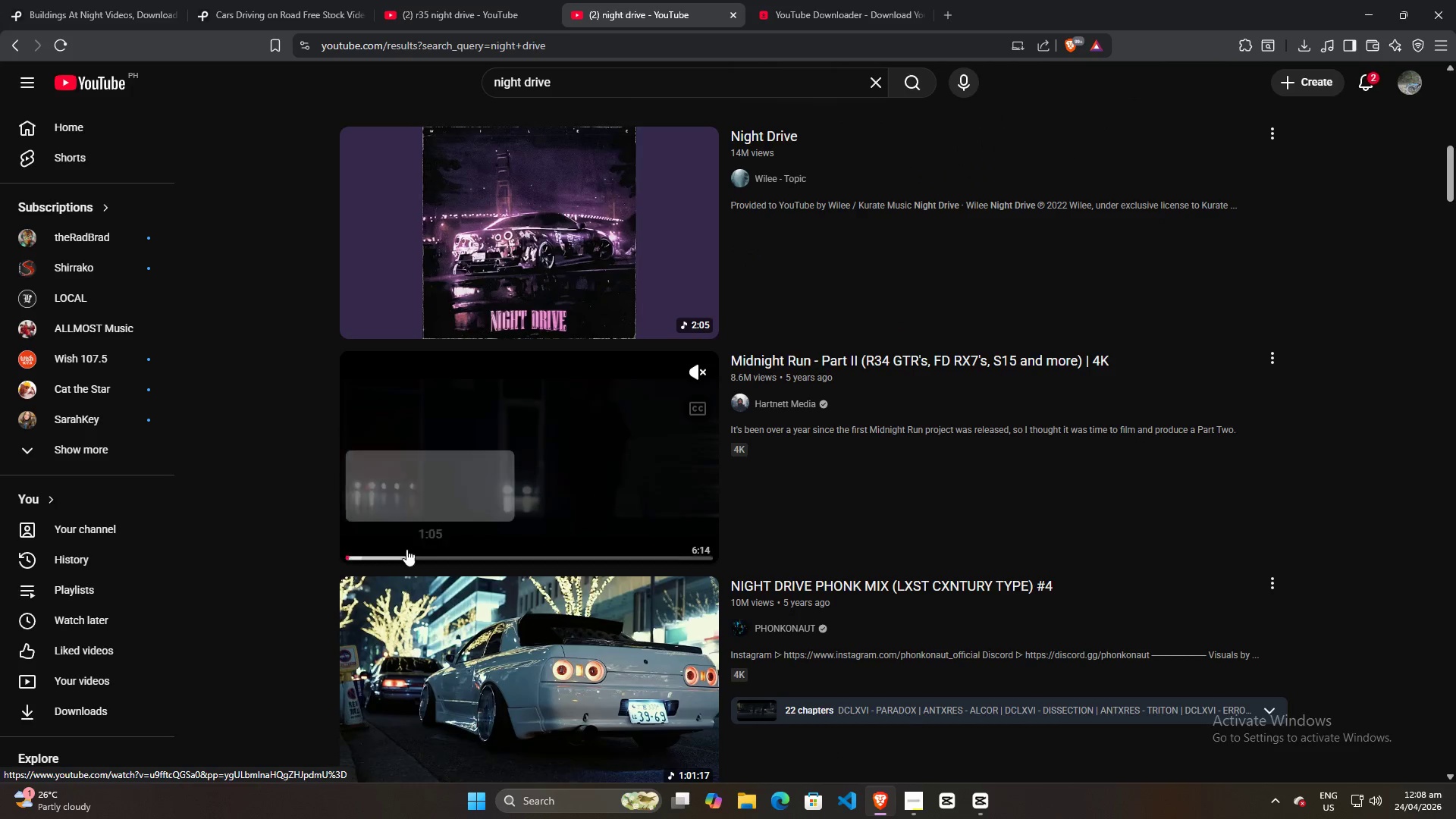 
double_click([447, 554])
 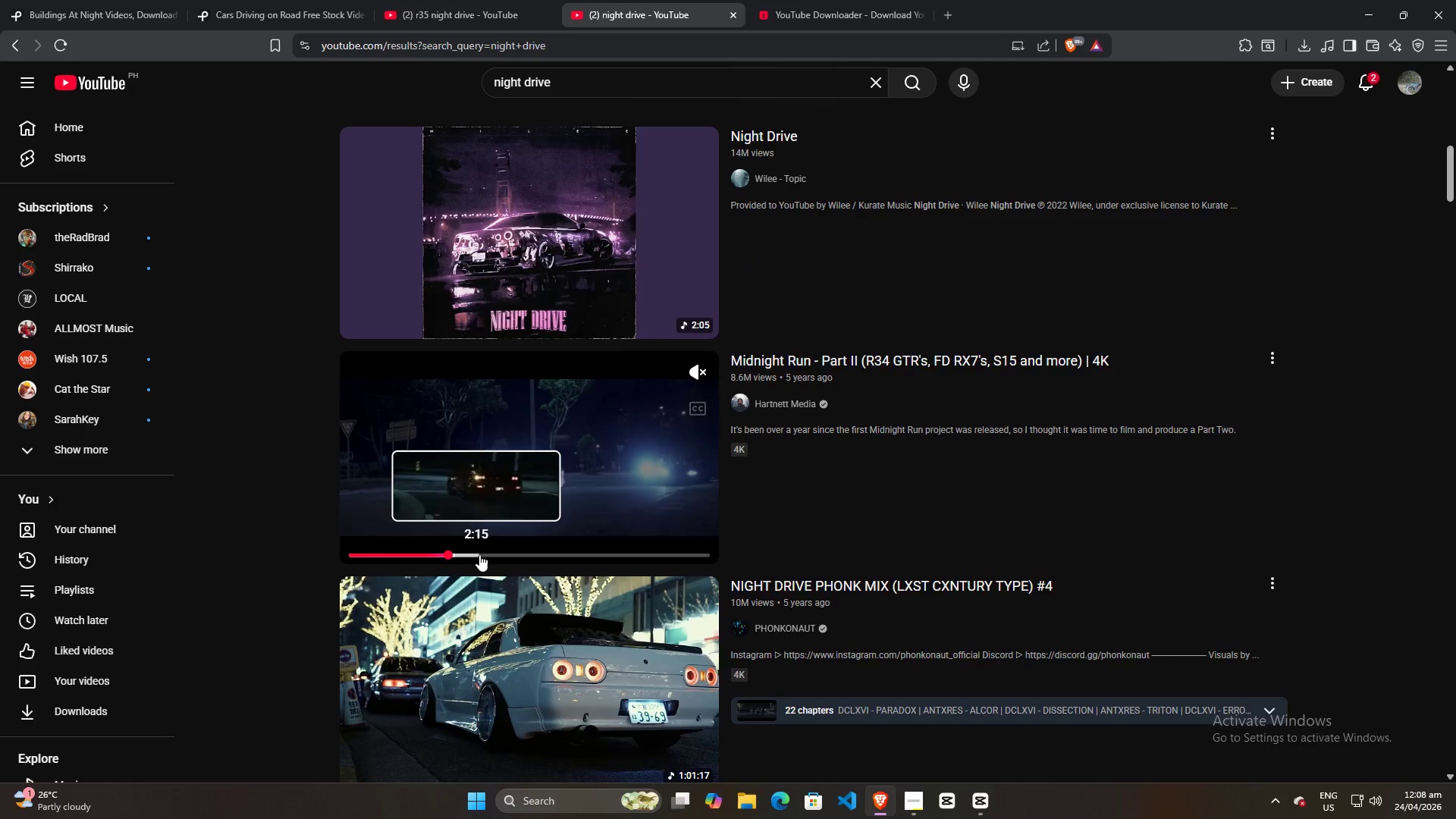 
triple_click([479, 554])
 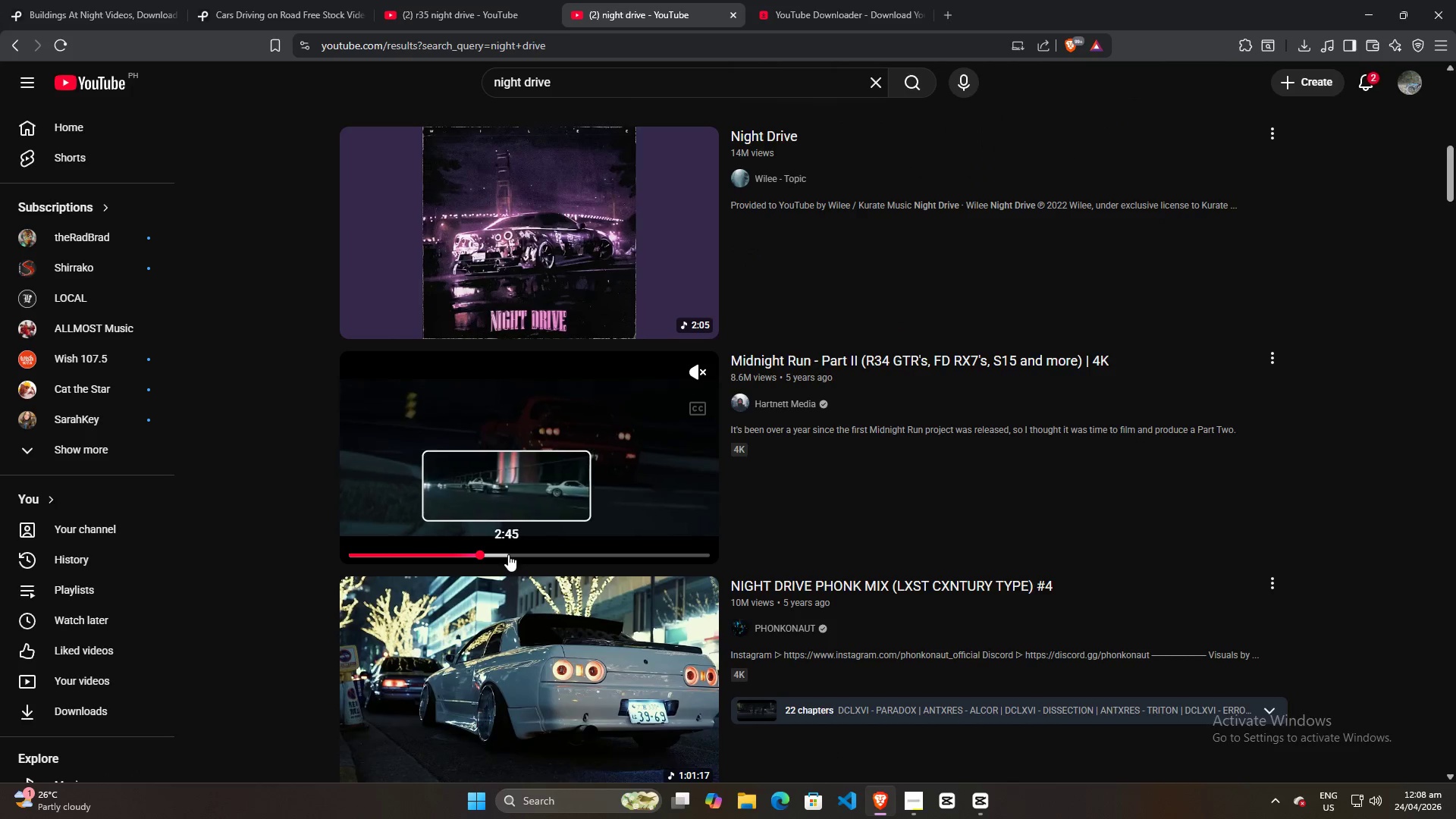 
triple_click([508, 554])
 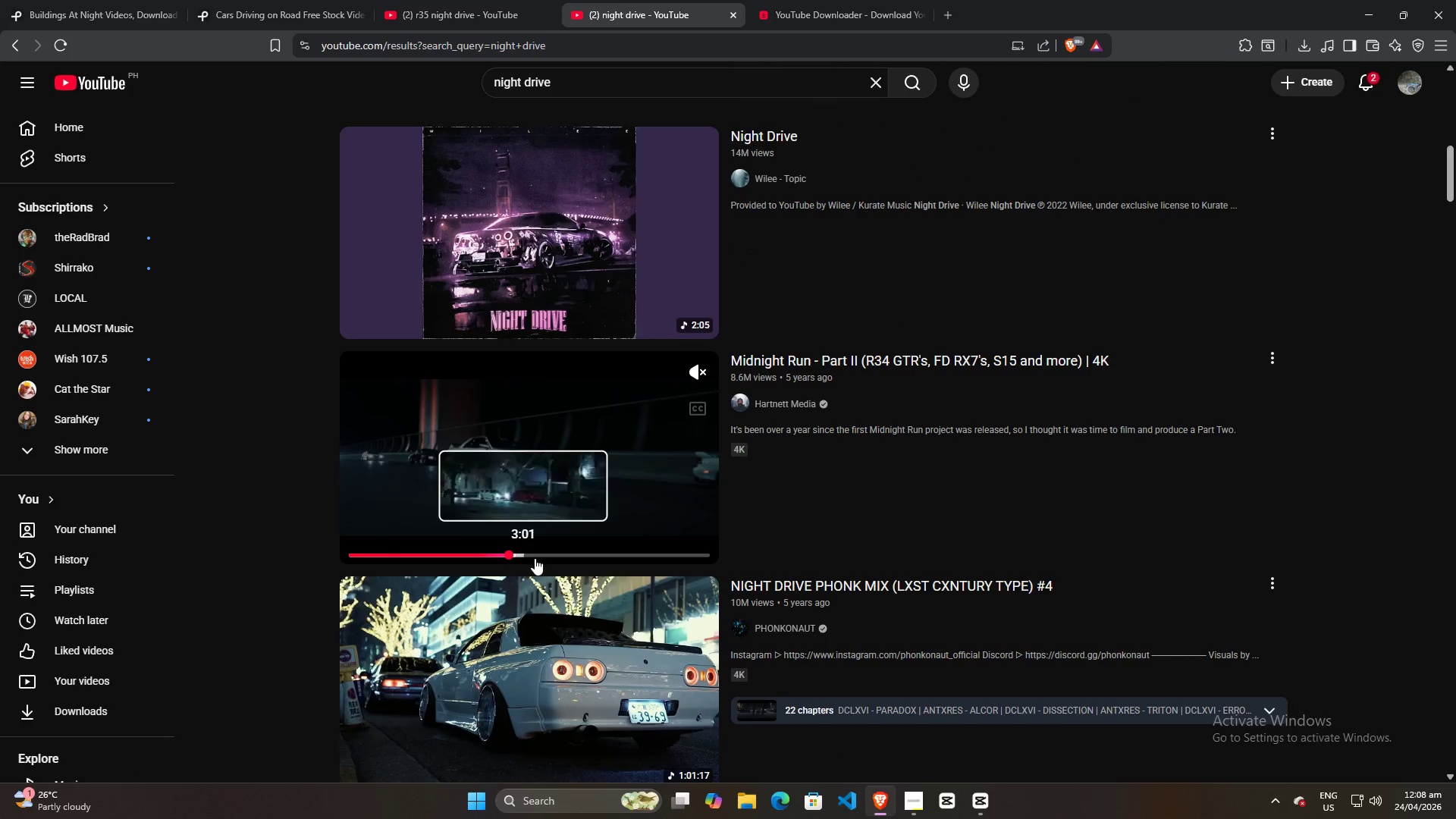 
triple_click([537, 558])
 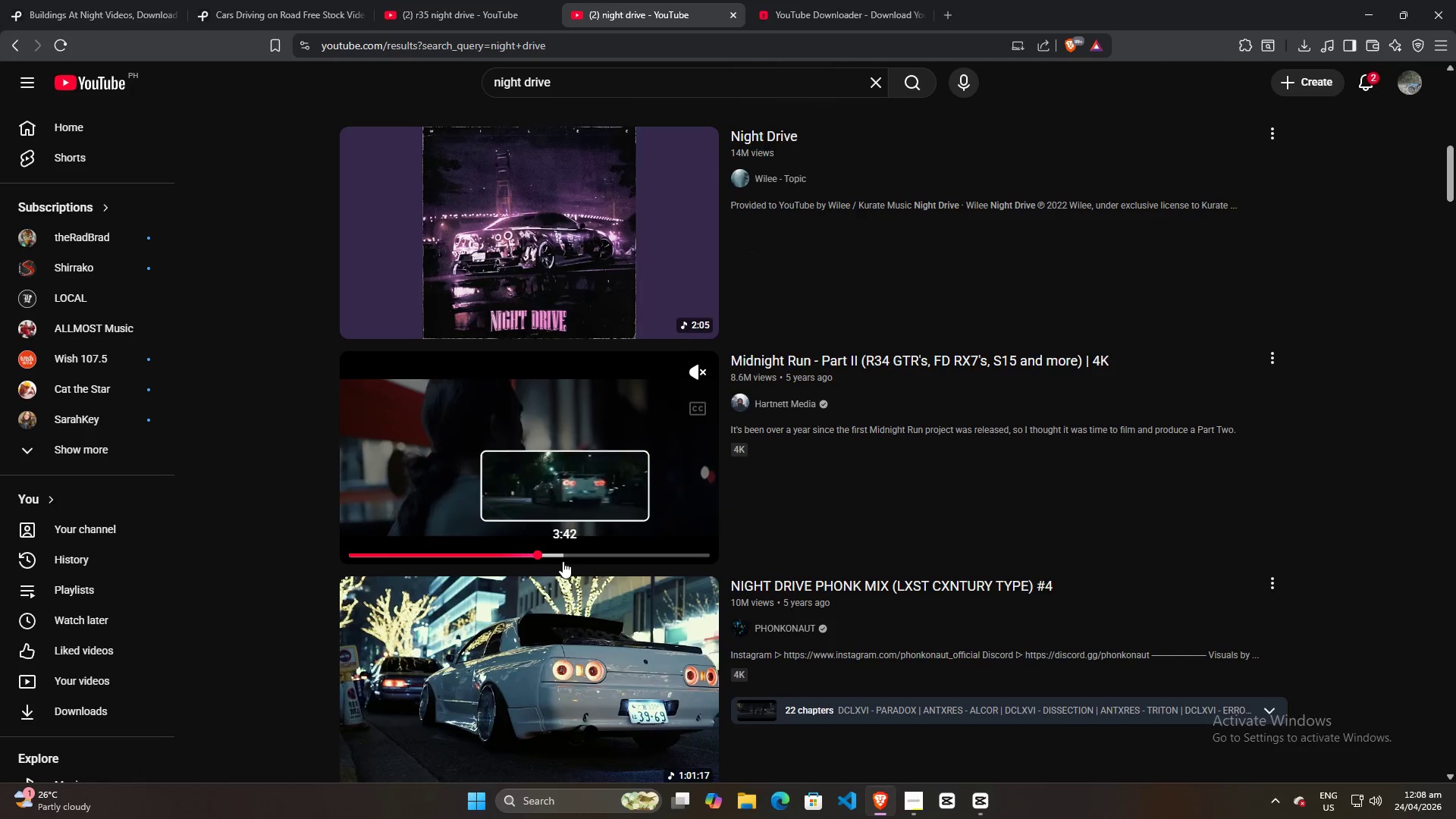 
triple_click([563, 561])
 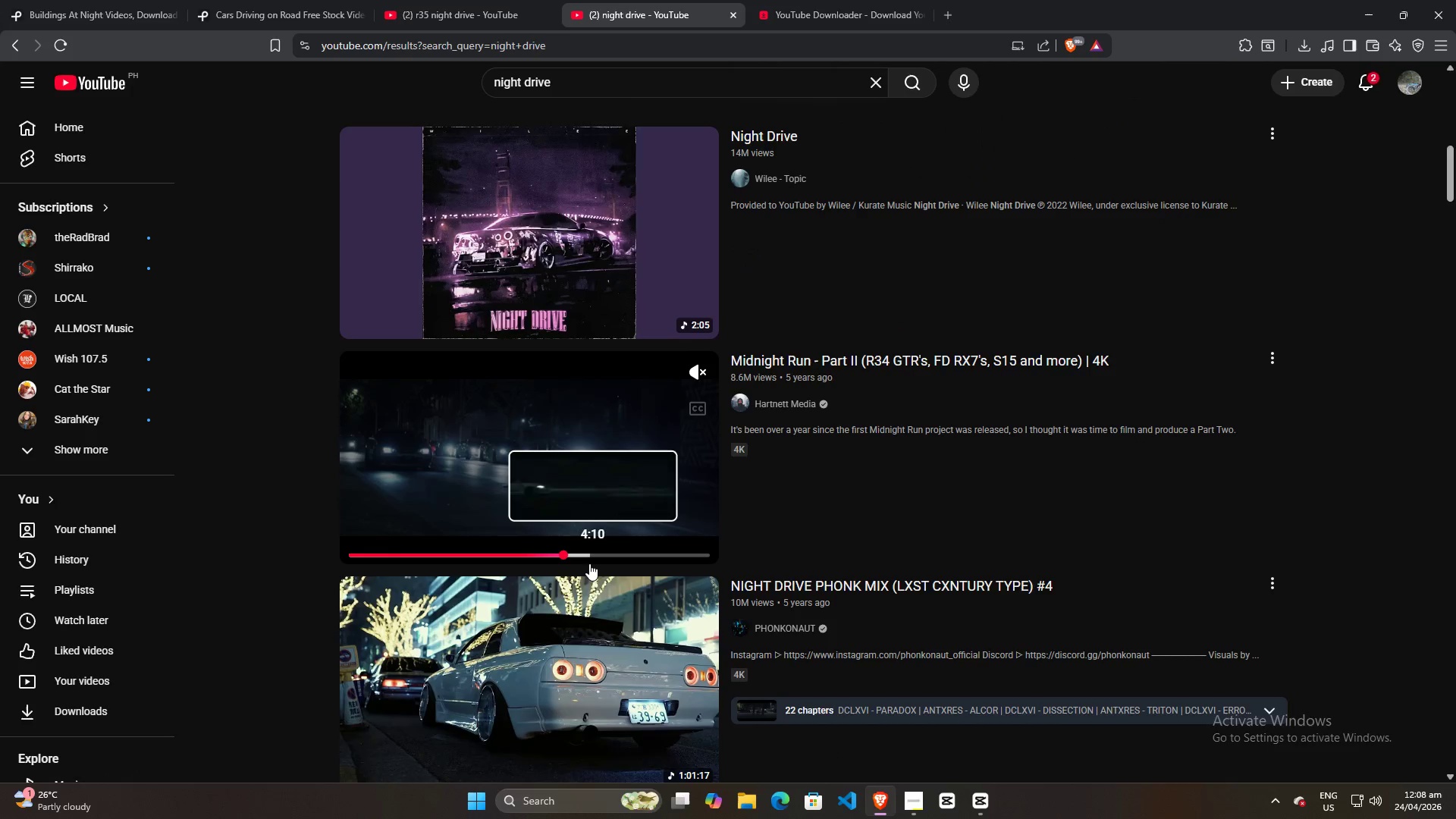 
triple_click([589, 563])
 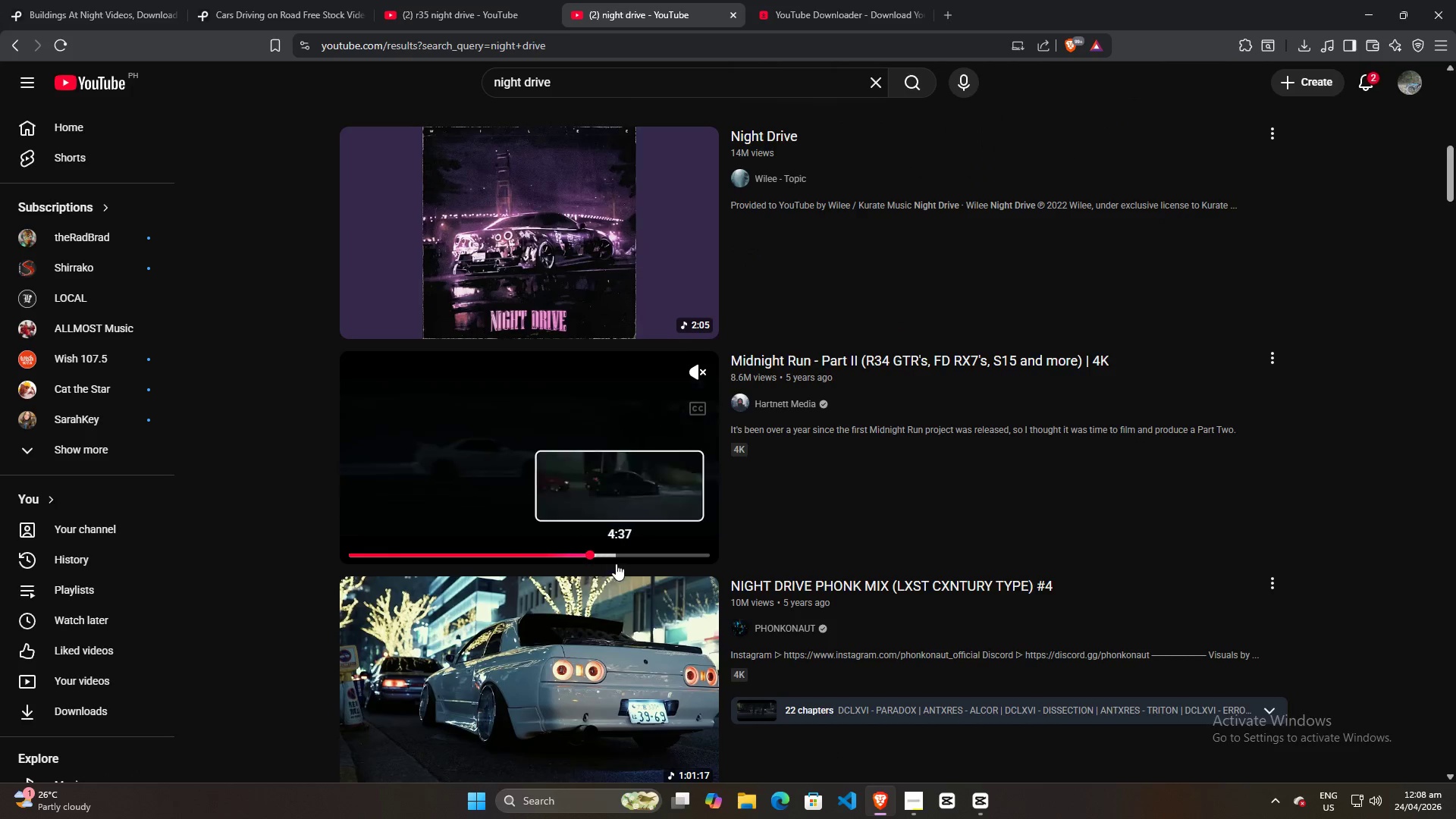 
triple_click([616, 563])
 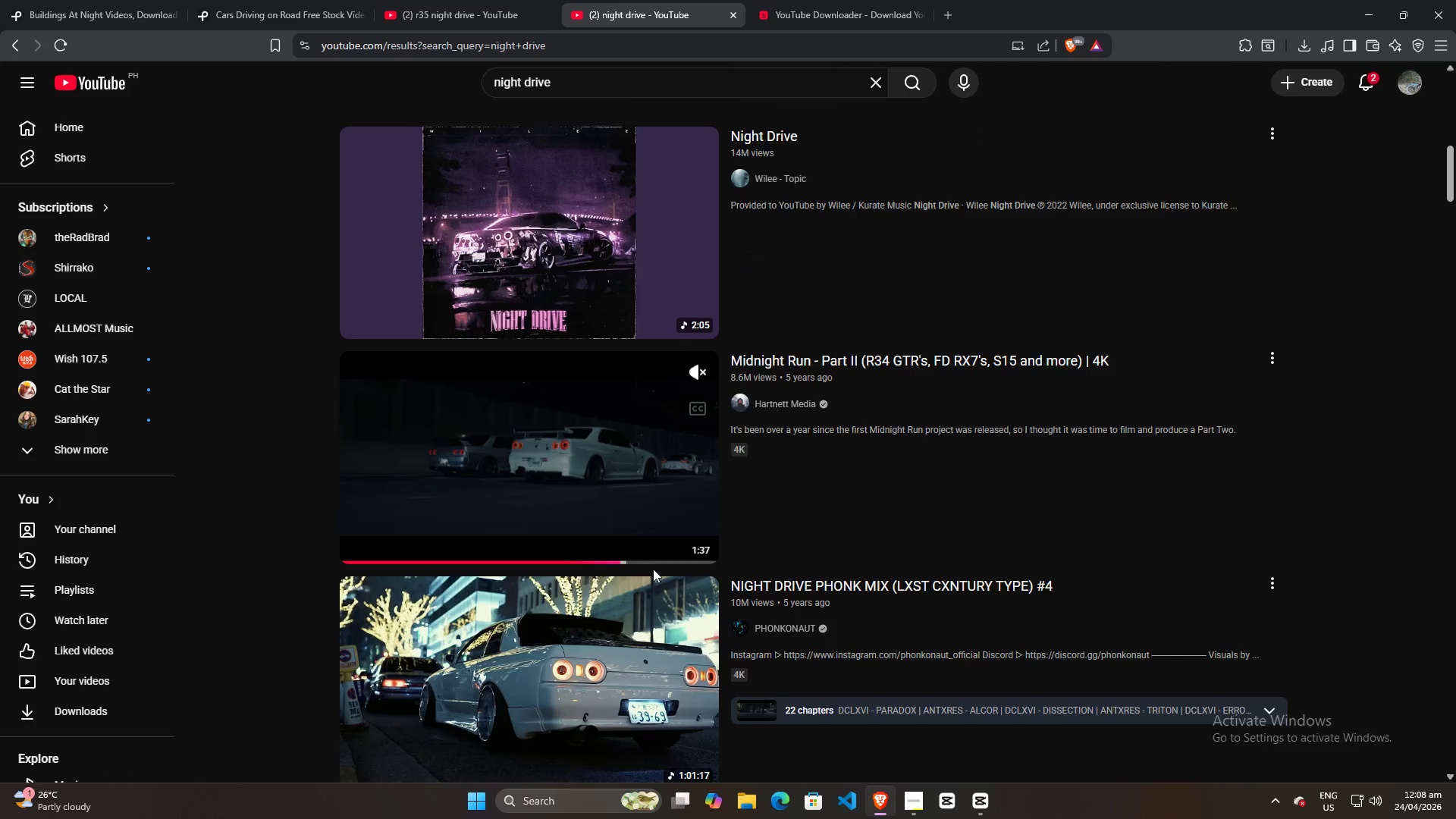 
triple_click([653, 569])
 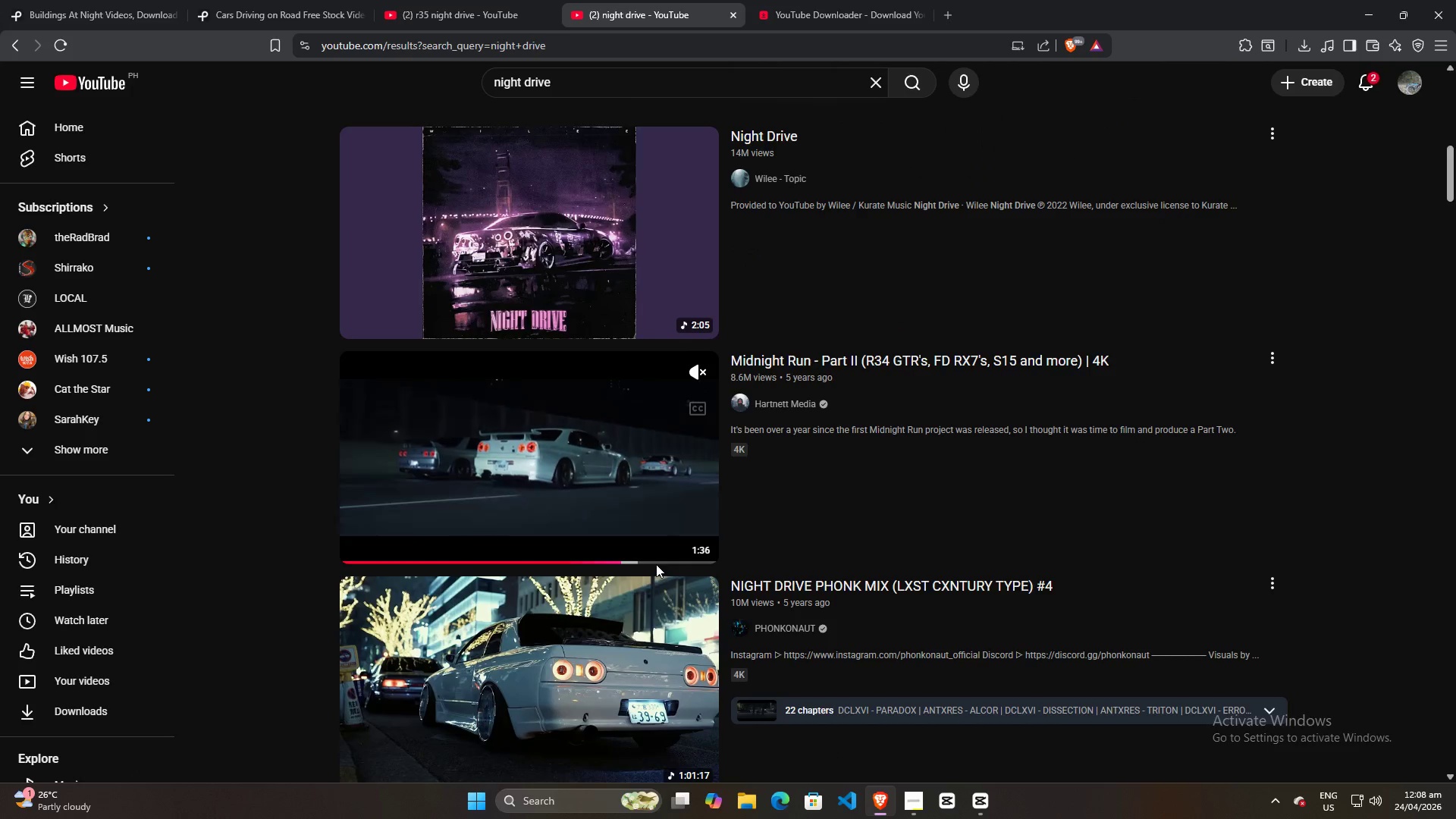 
double_click([670, 560])
 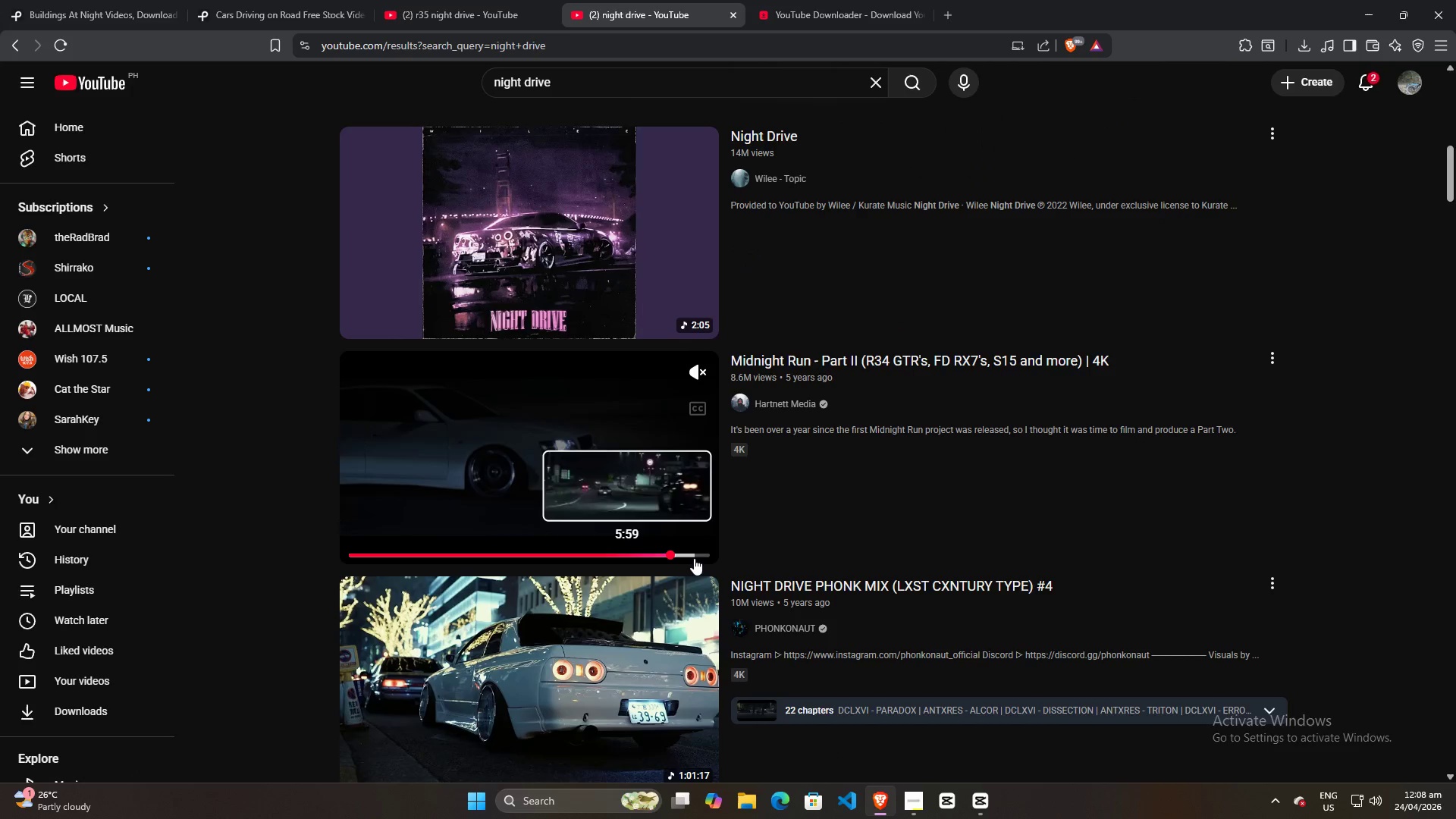 
triple_click([694, 558])
 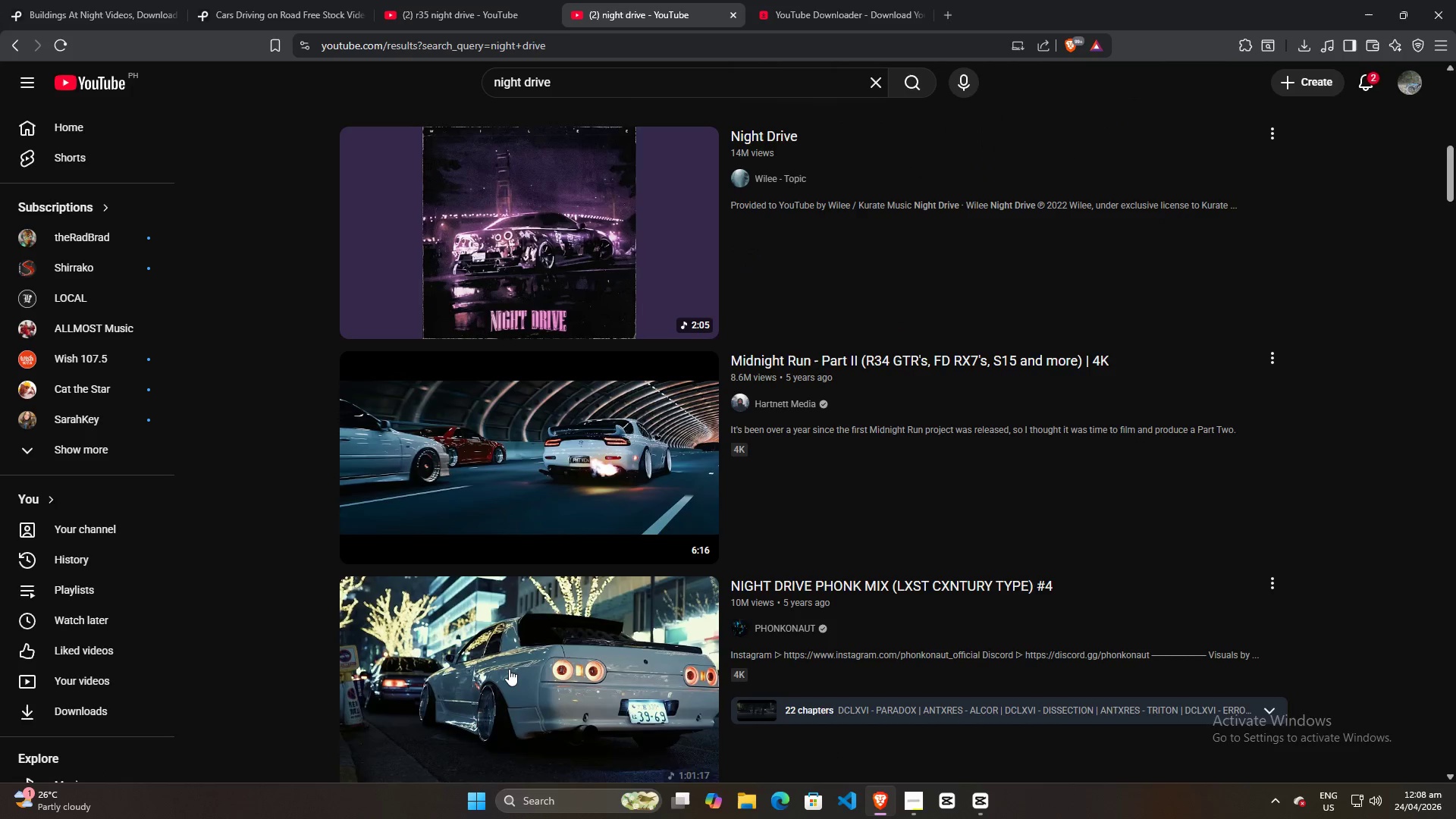 
scroll: coordinate [507, 669], scroll_direction: down, amount: 2.0
 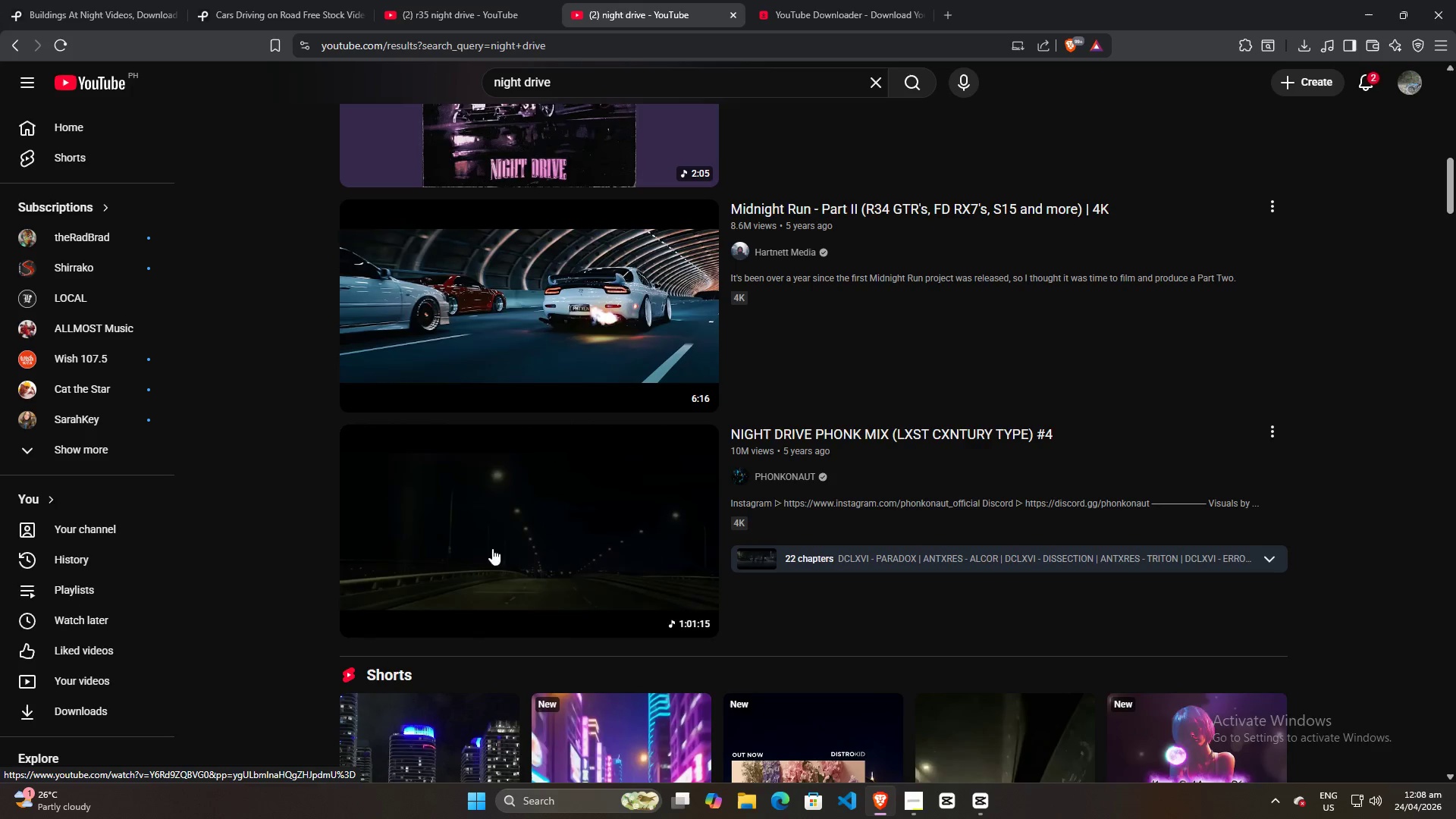 
left_click([446, 554])
 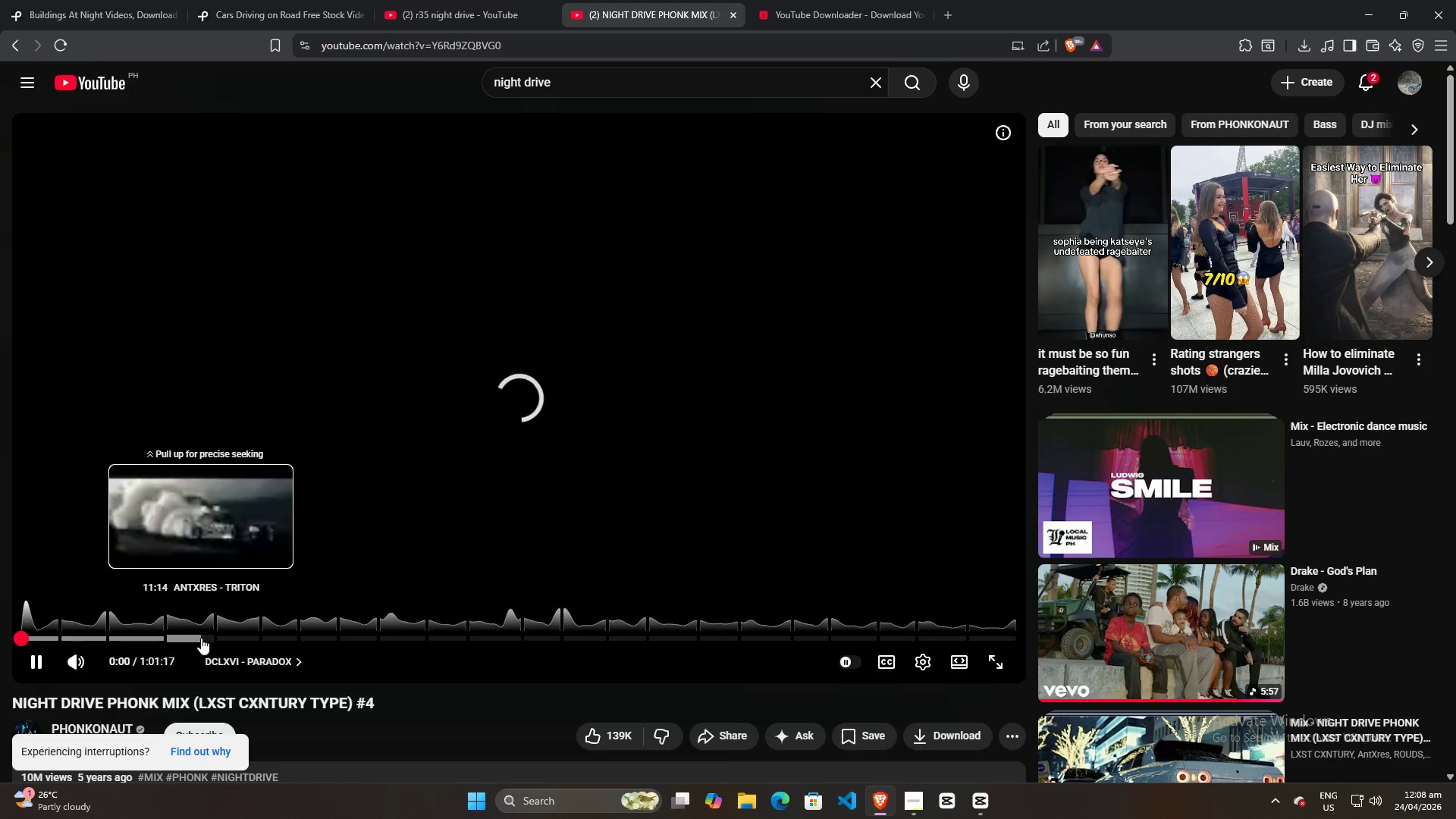 
wait(5.02)
 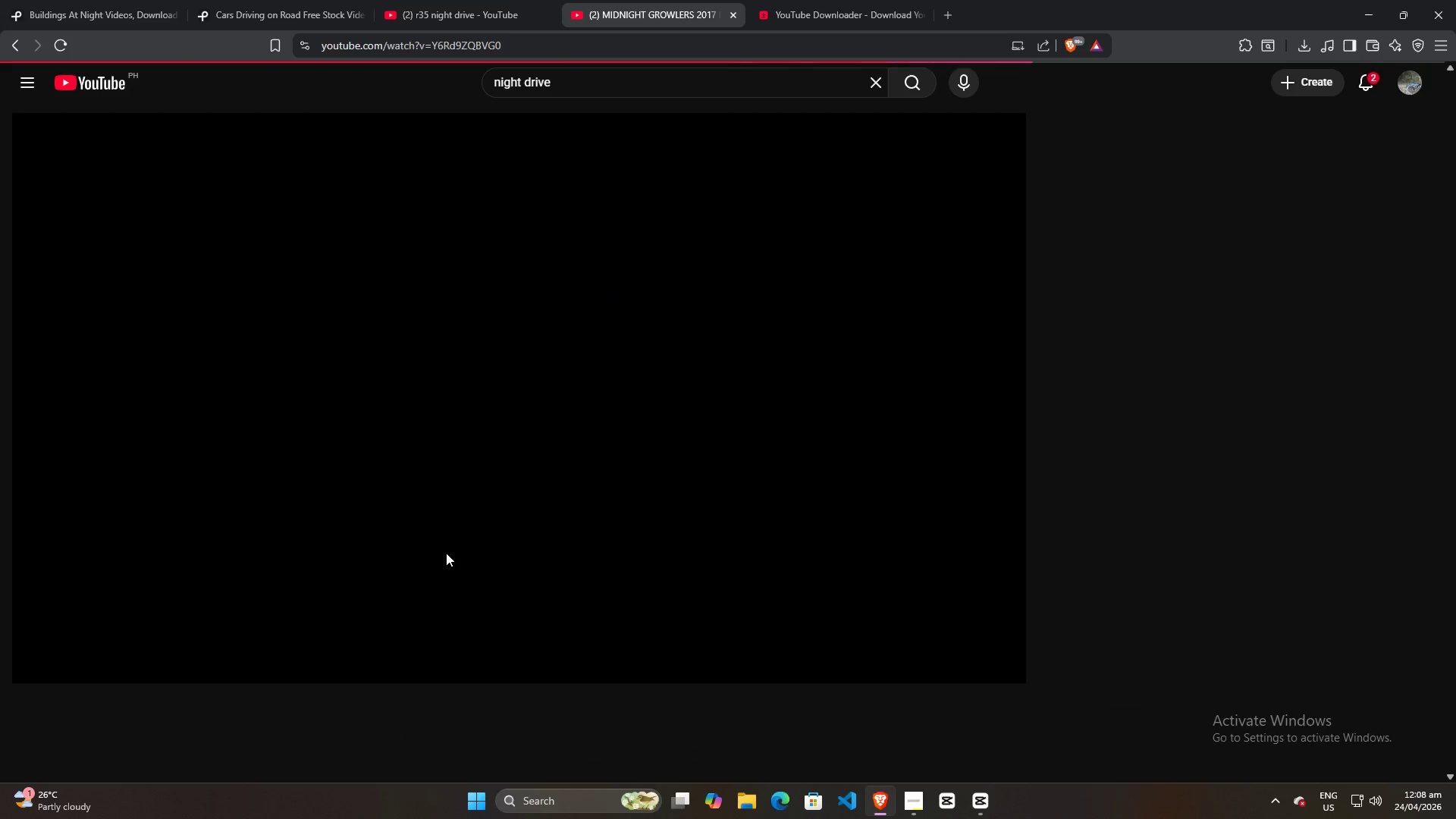 
left_click([388, 638])
 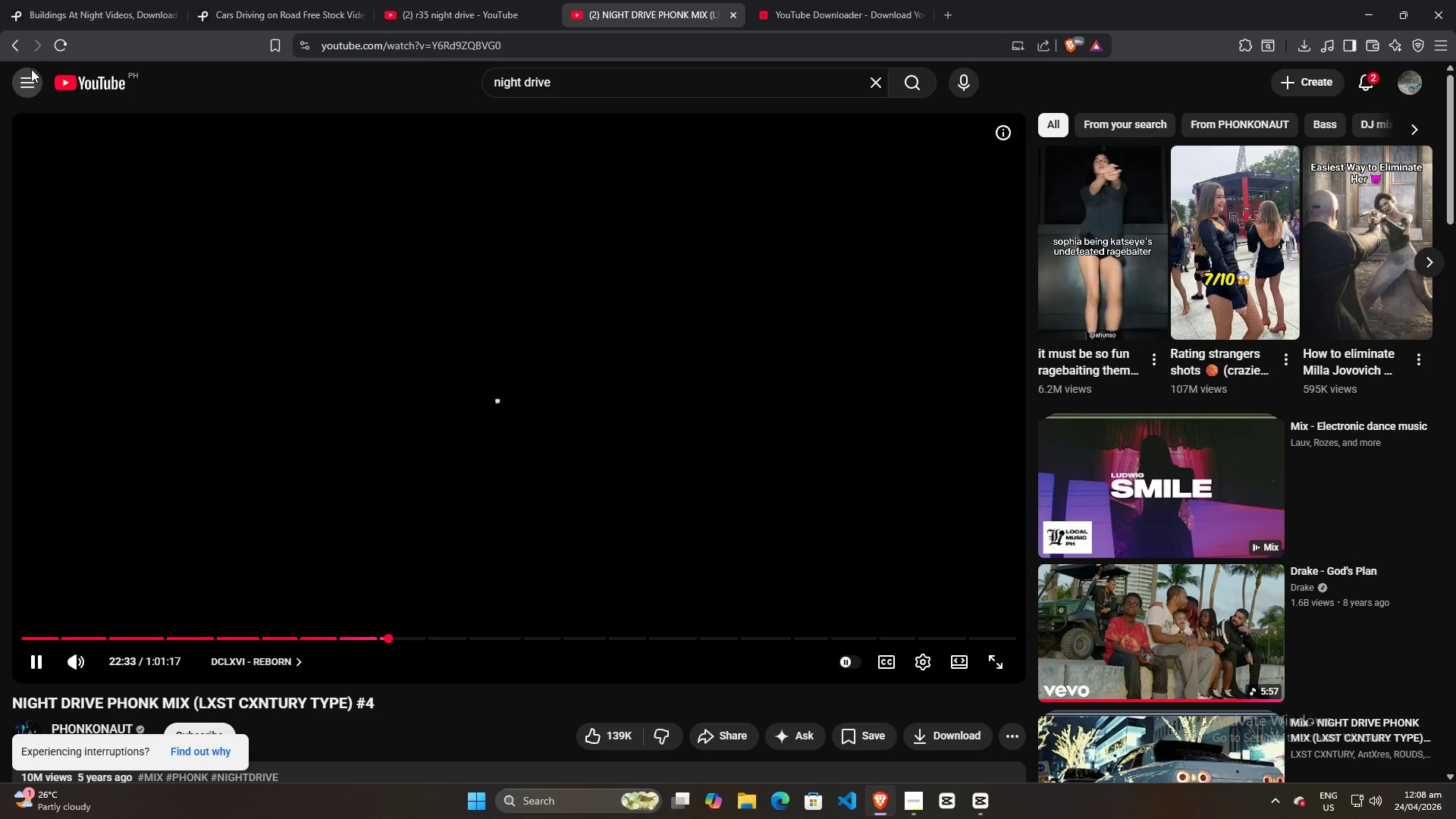 
left_click([17, 42])
 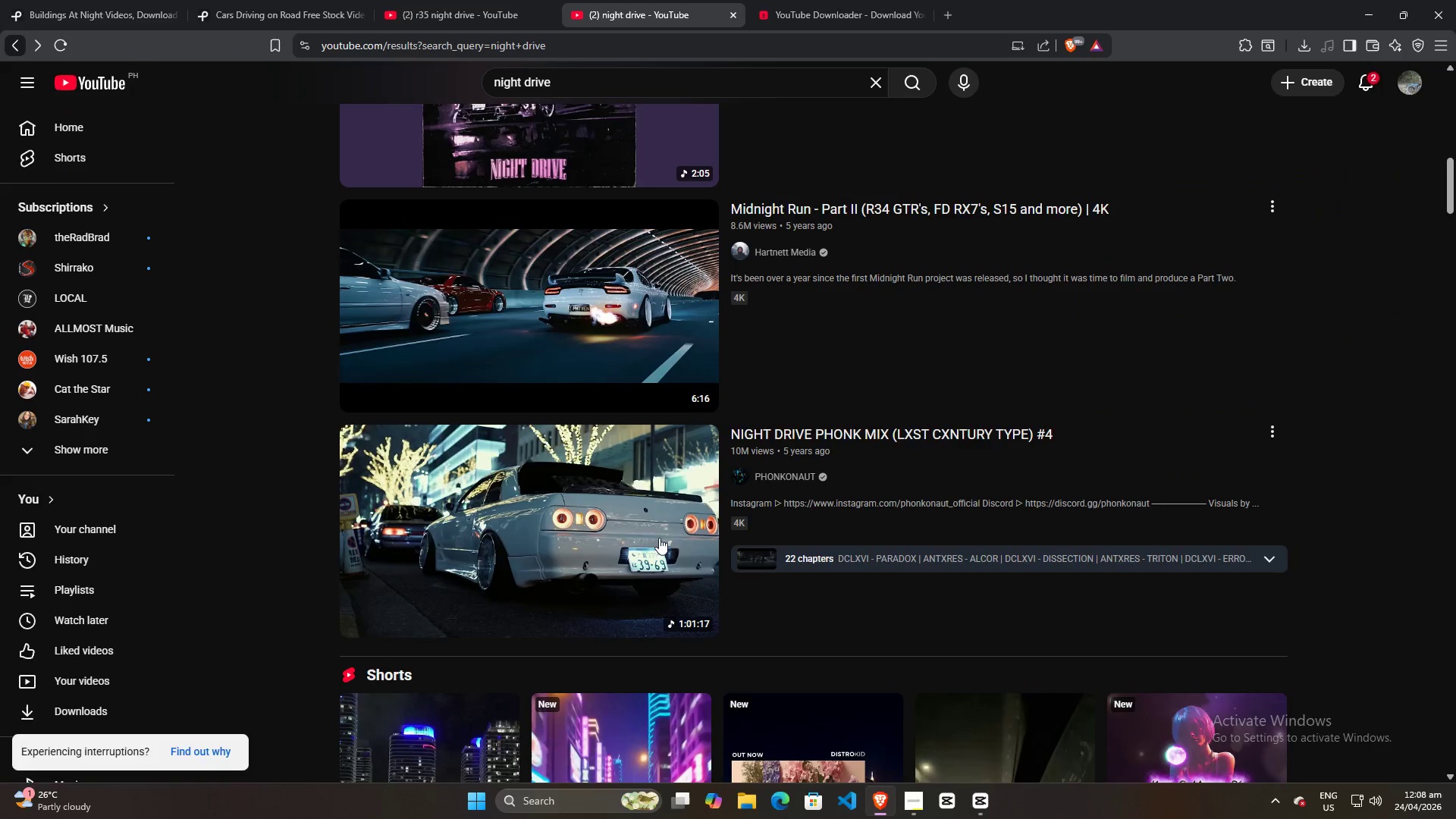 
scroll: coordinate [765, 567], scroll_direction: down, amount: 11.0
 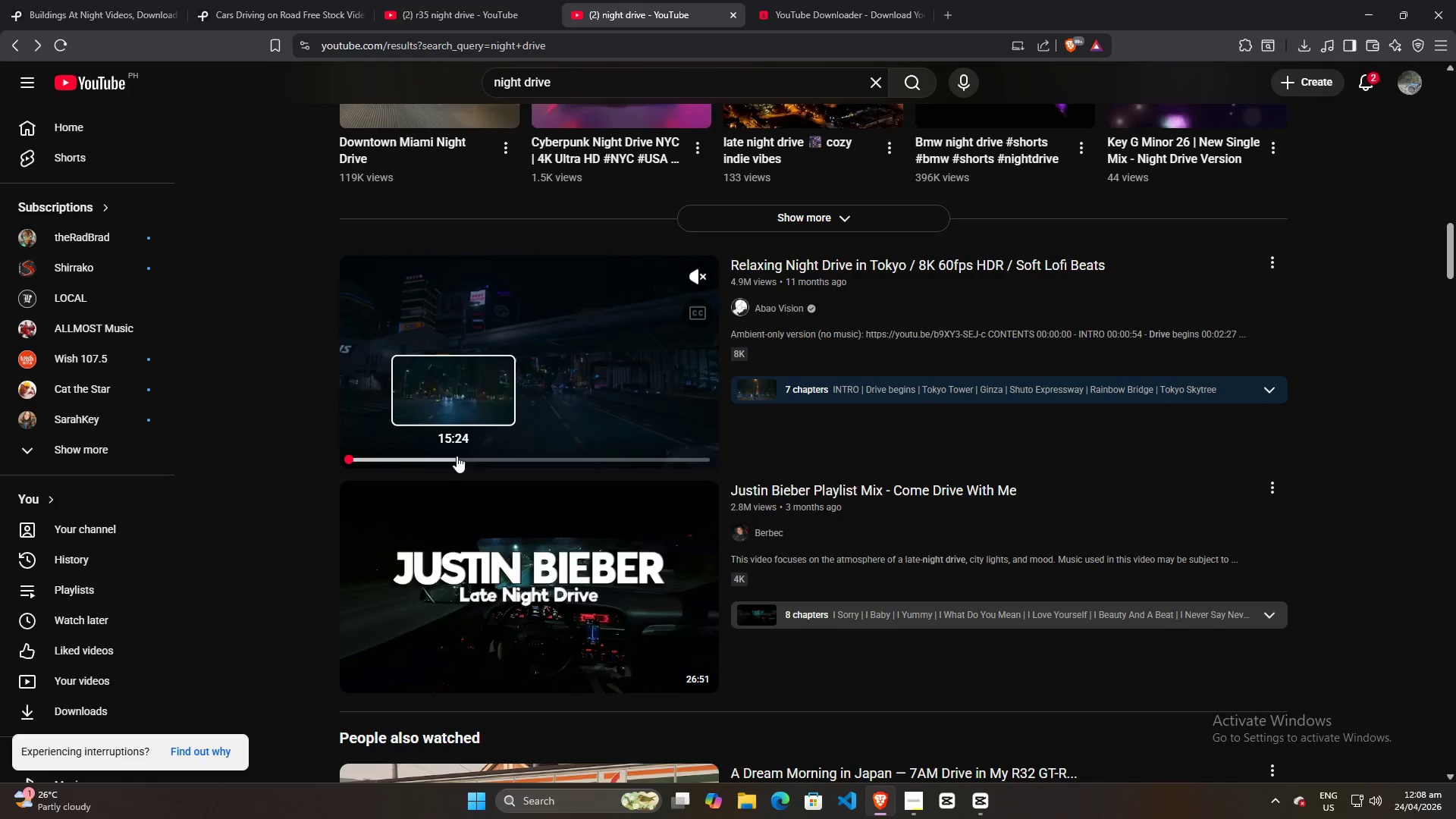 
left_click([457, 456])
 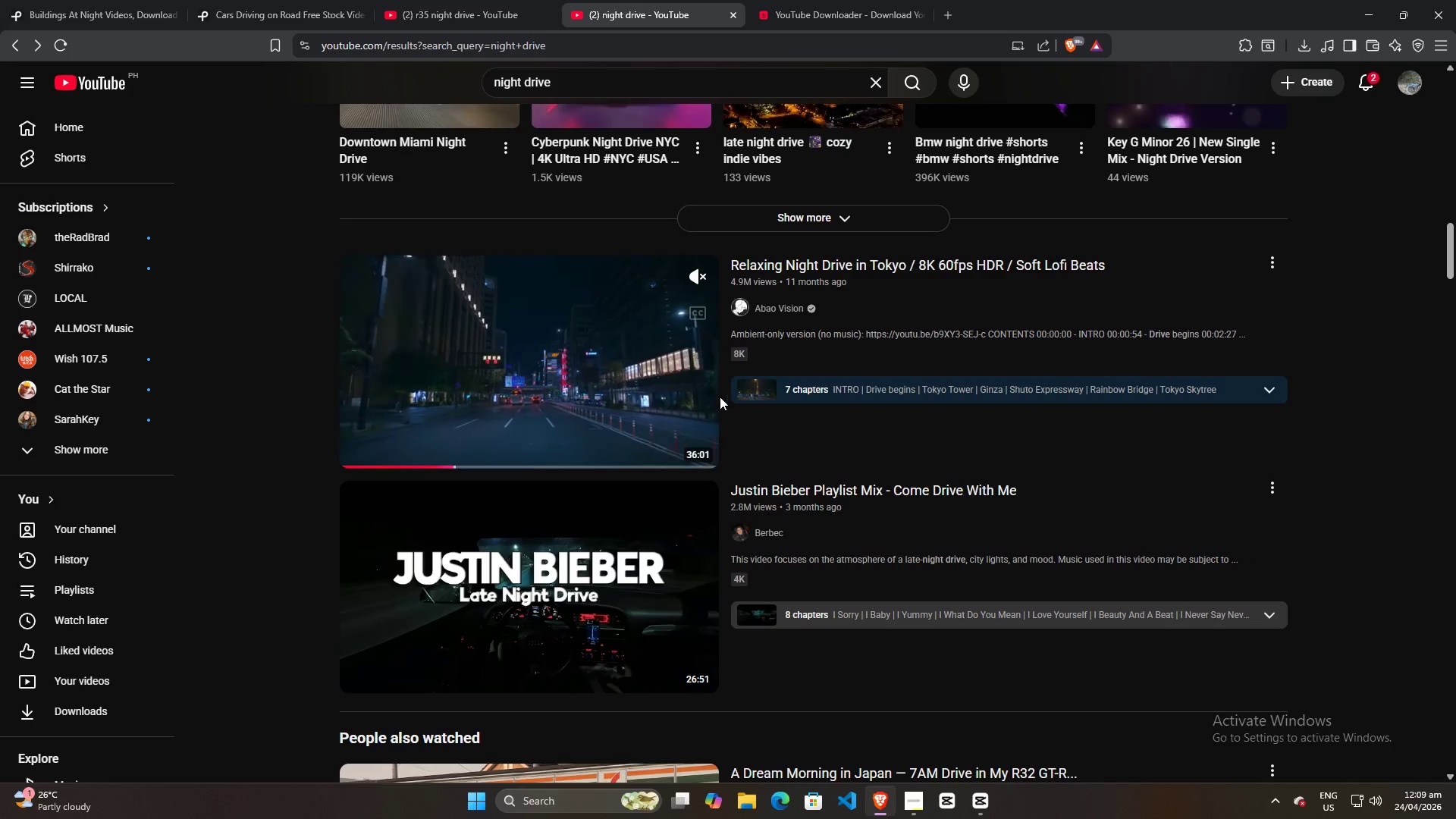 
left_click([15, 47])
 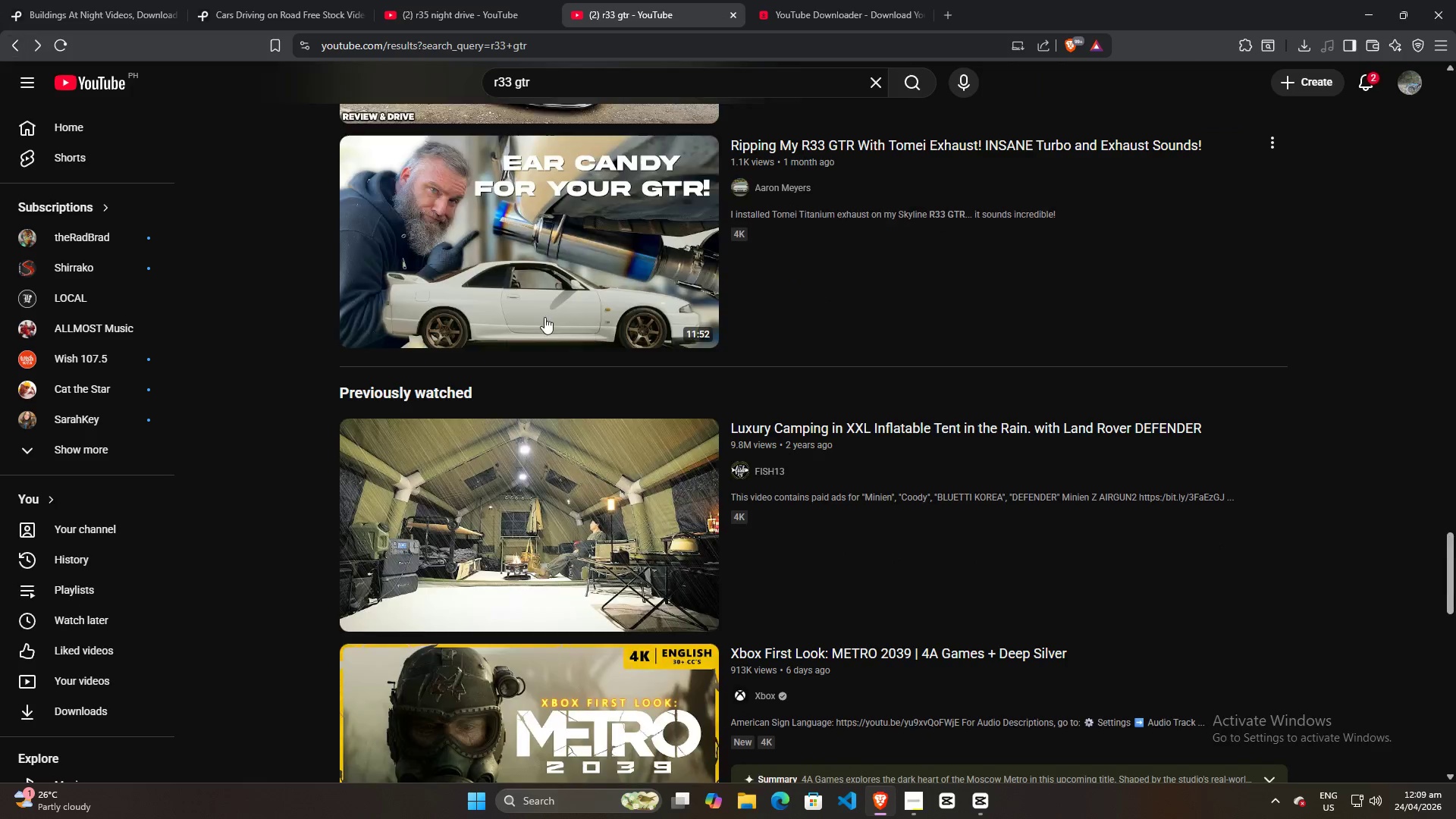 
scroll: coordinate [651, 629], scroll_direction: down, amount: 26.0
 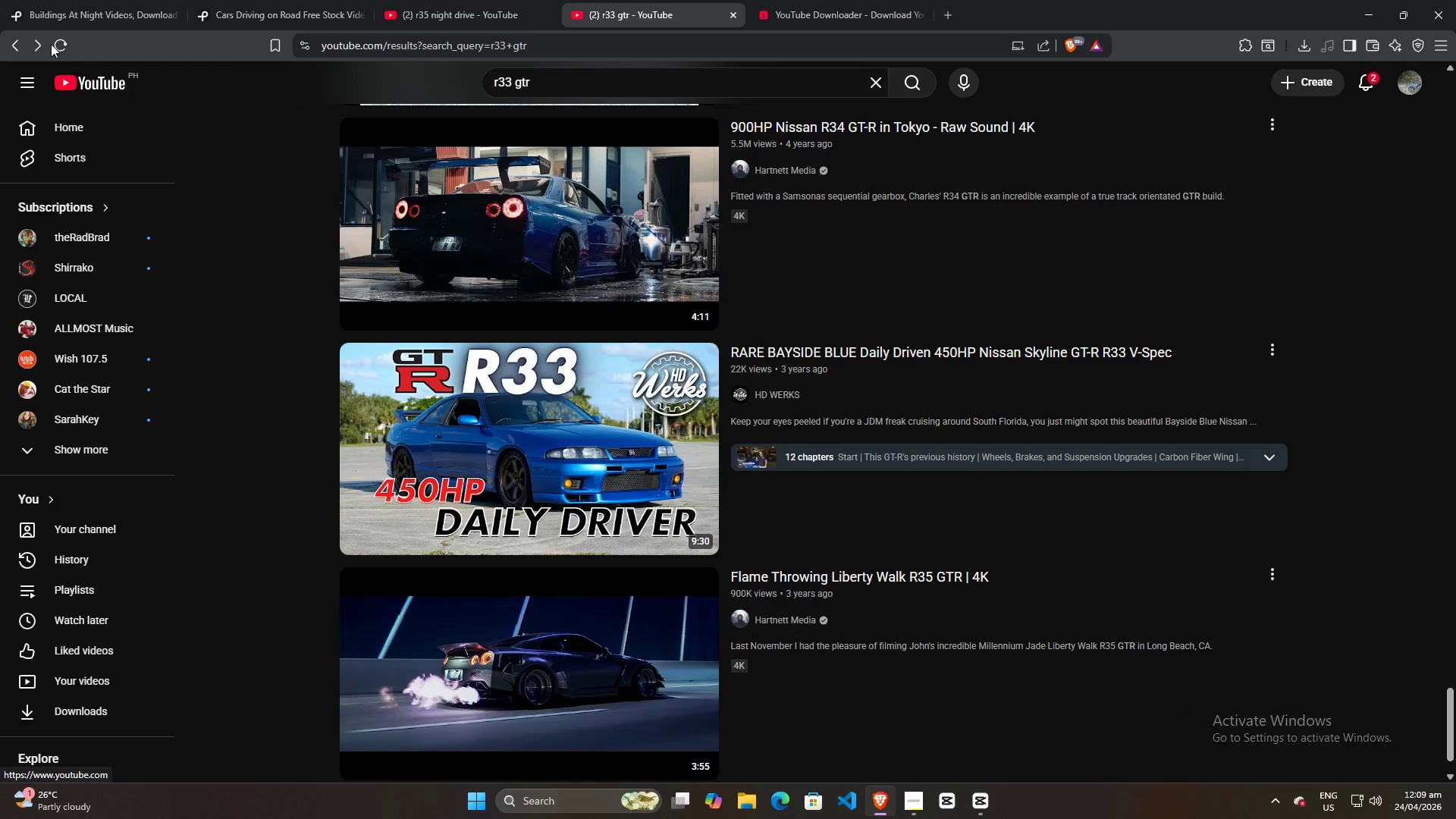 
left_click([36, 36])
 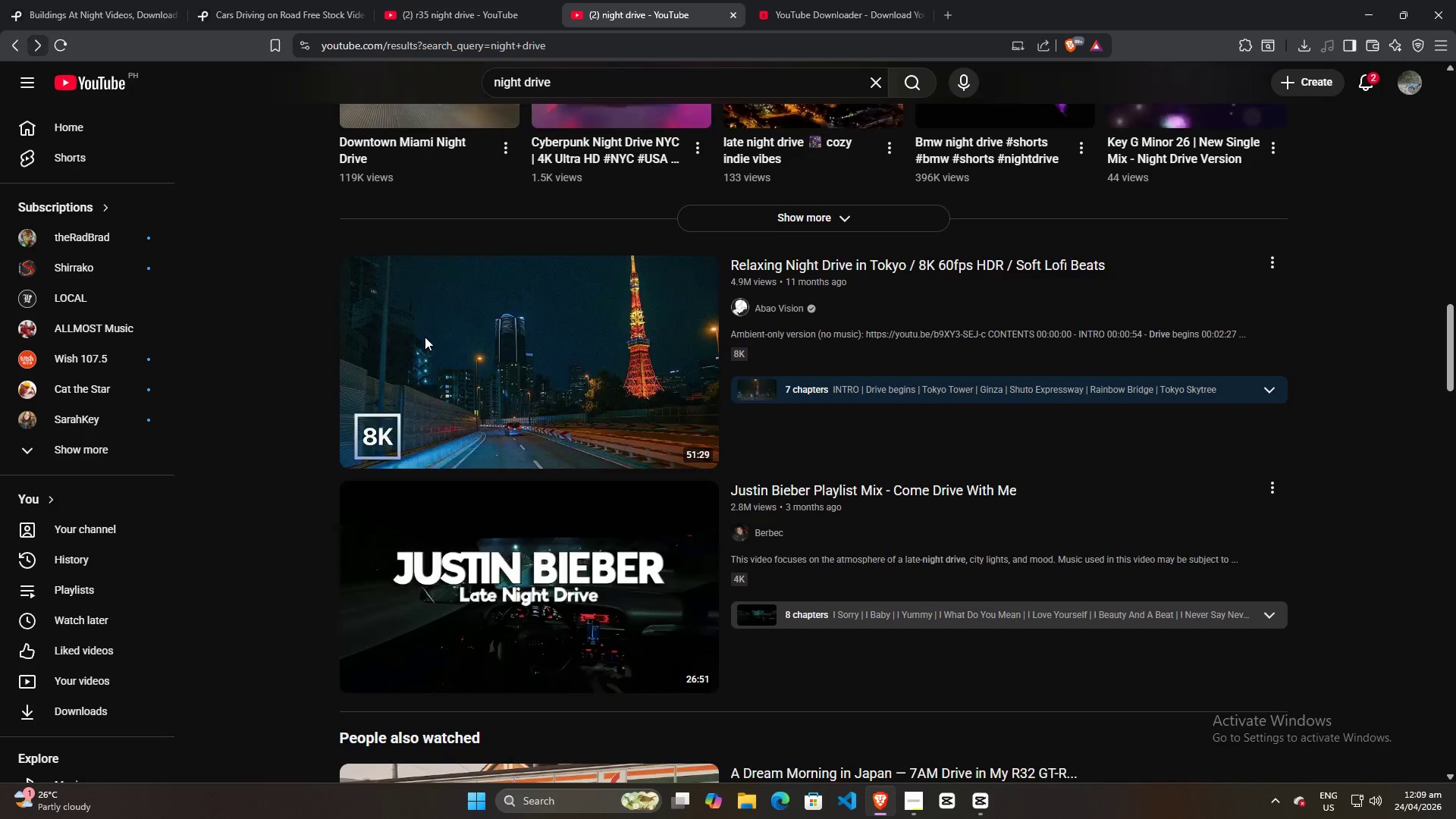 
scroll: coordinate [491, 548], scroll_direction: down, amount: 28.0
 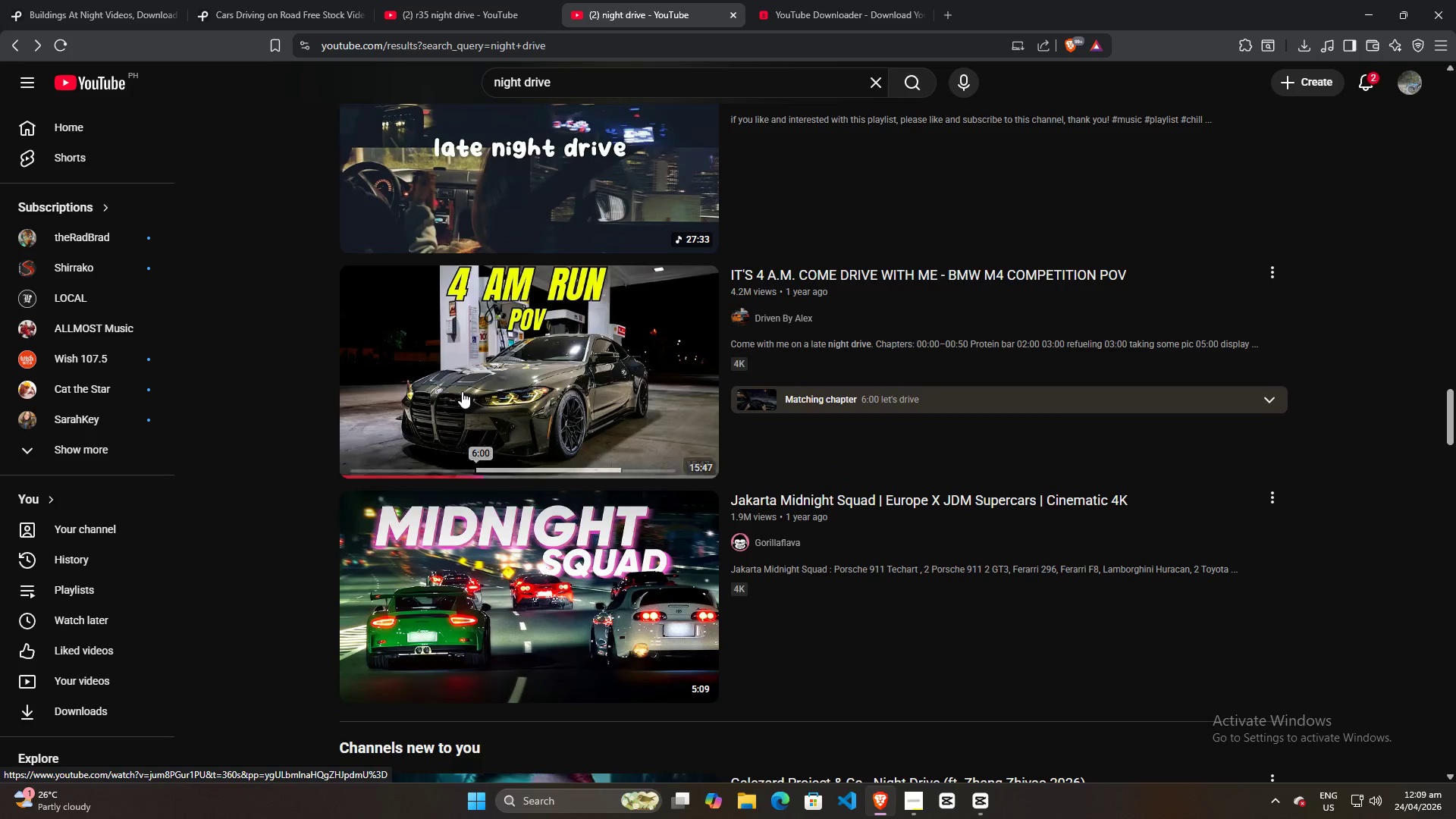 
scroll: coordinate [472, 384], scroll_direction: down, amount: 3.0
 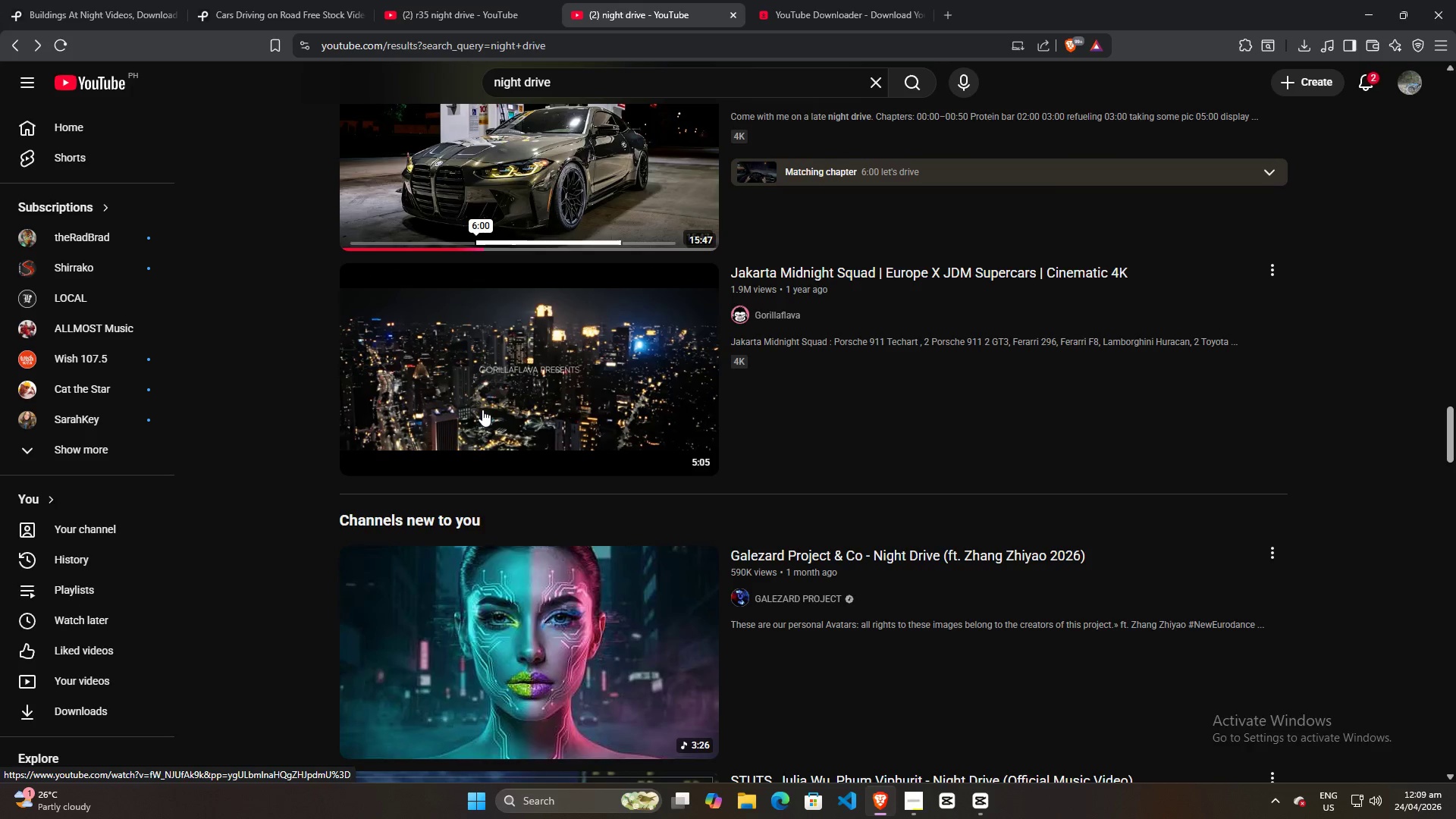 
left_click([482, 410])
 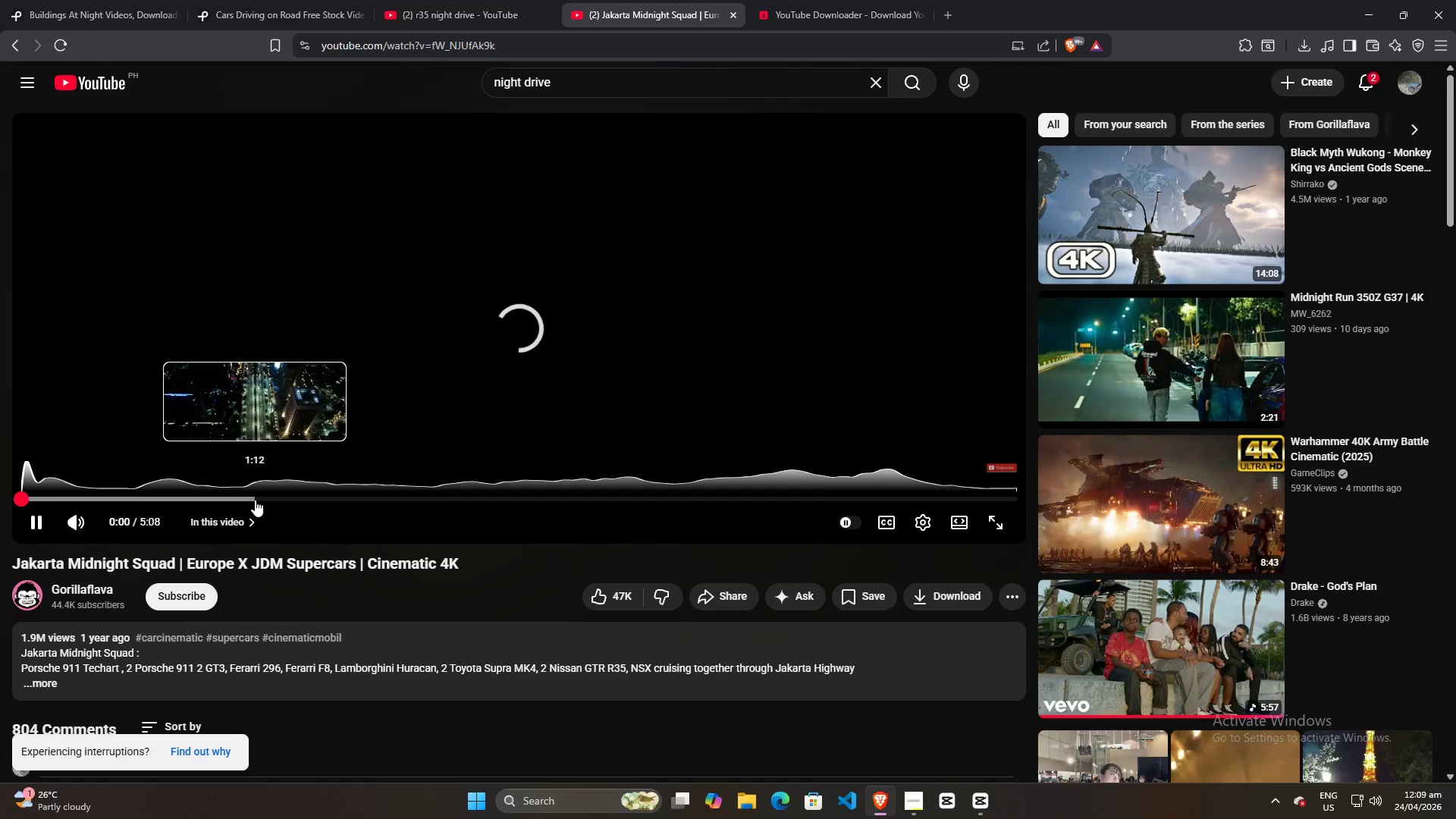 
wait(5.45)
 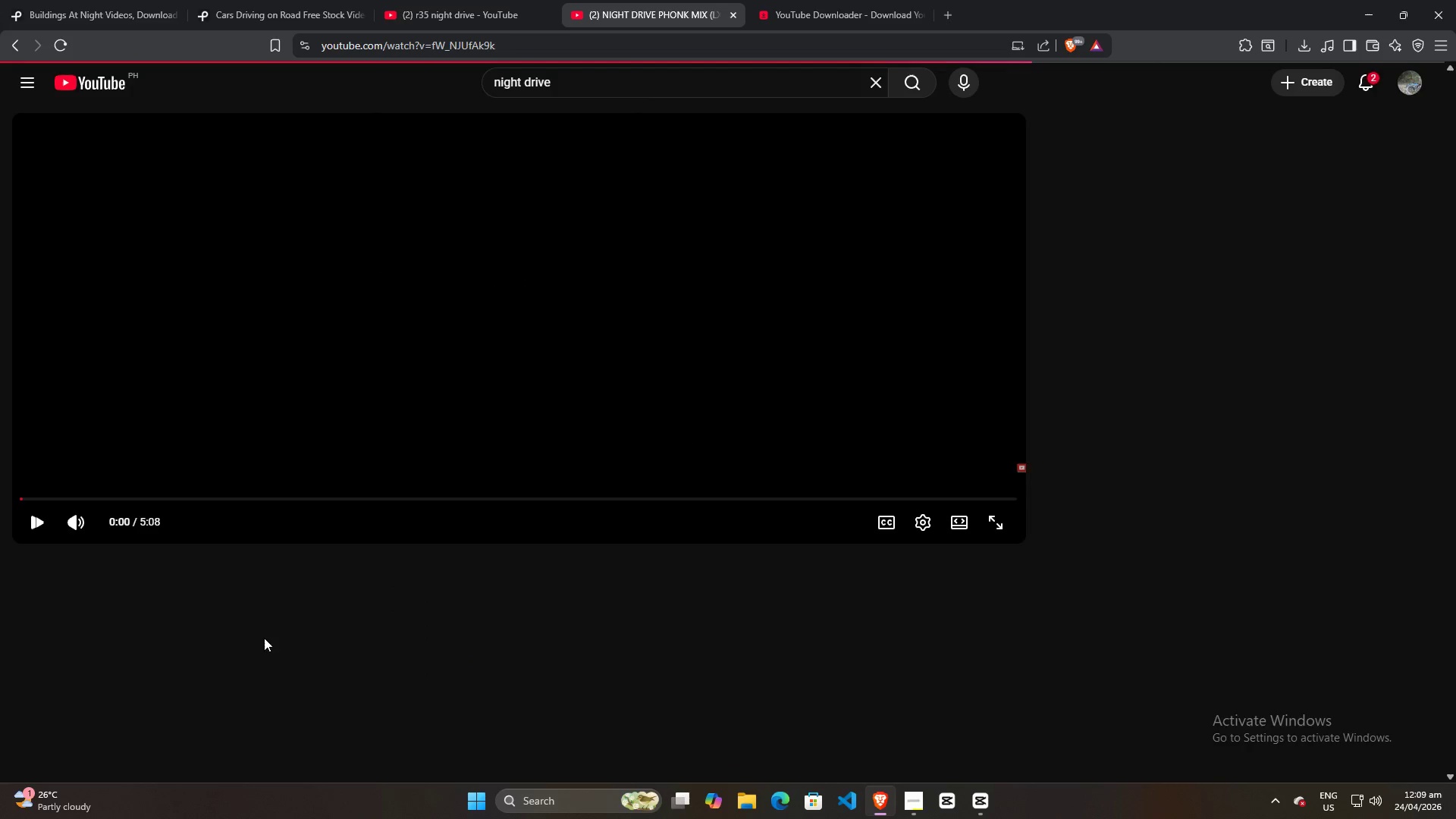 
left_click([210, 500])
 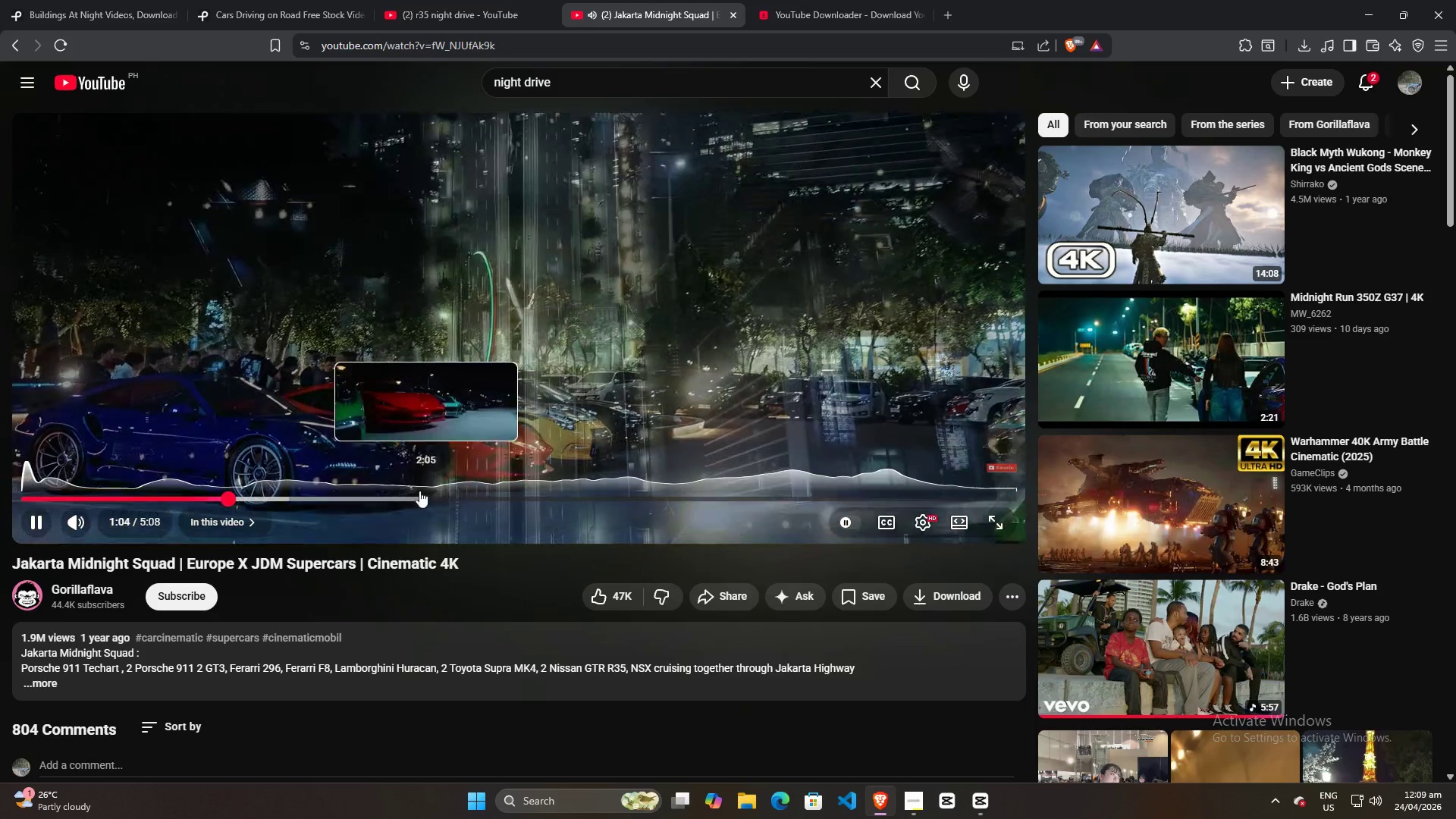 
wait(12.27)
 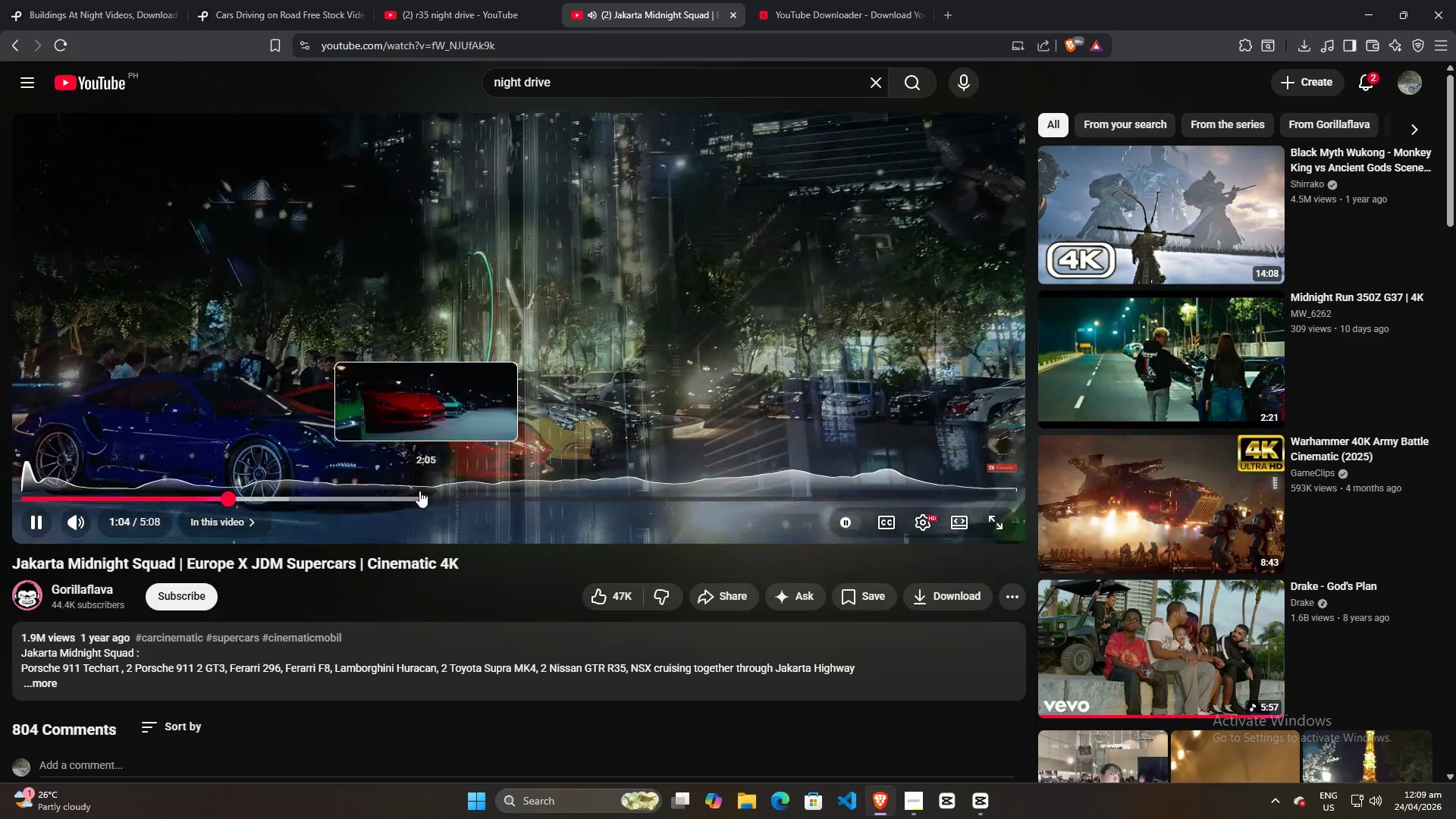 
left_click([232, 500])
 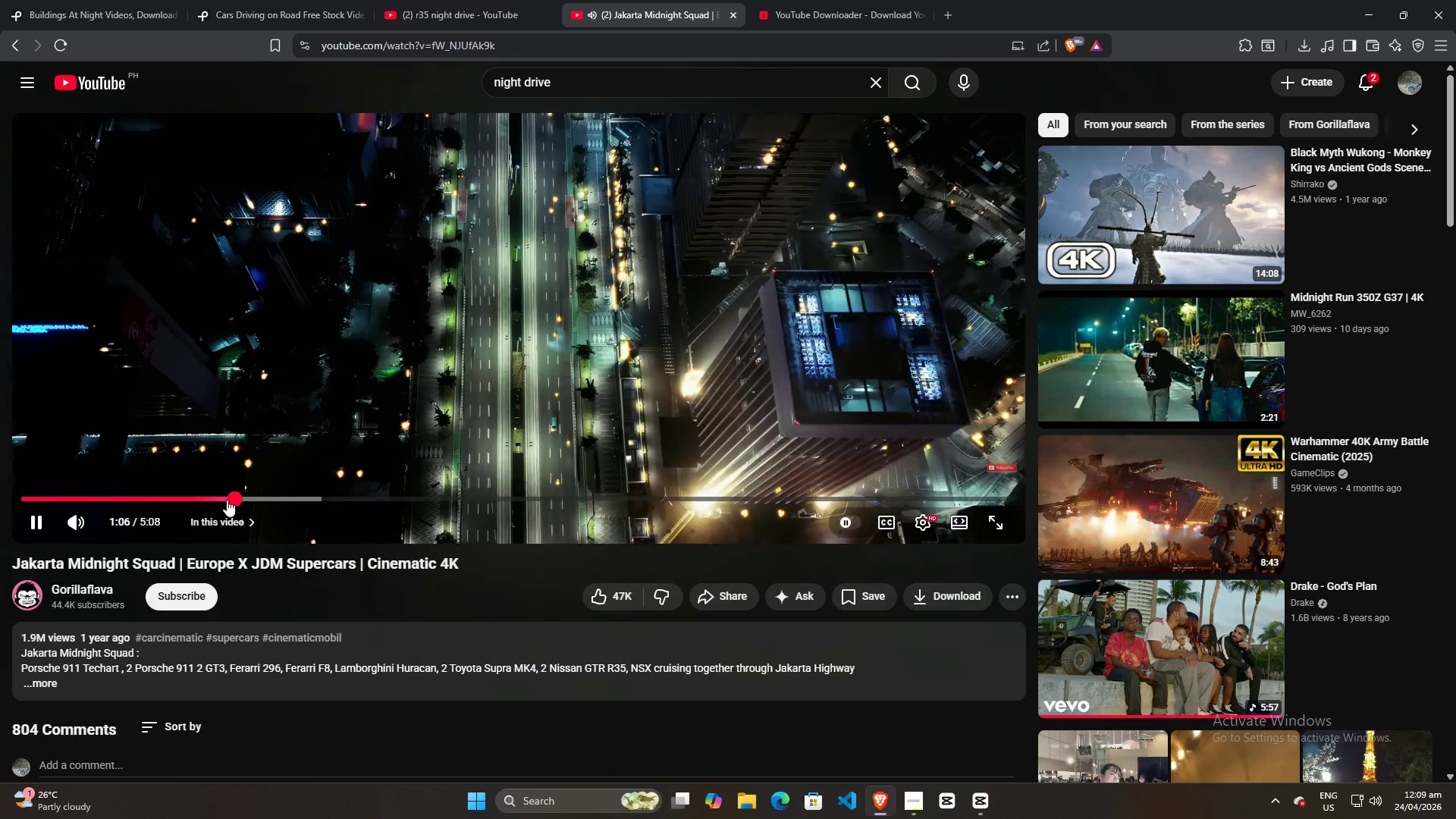 
left_click([227, 500])
 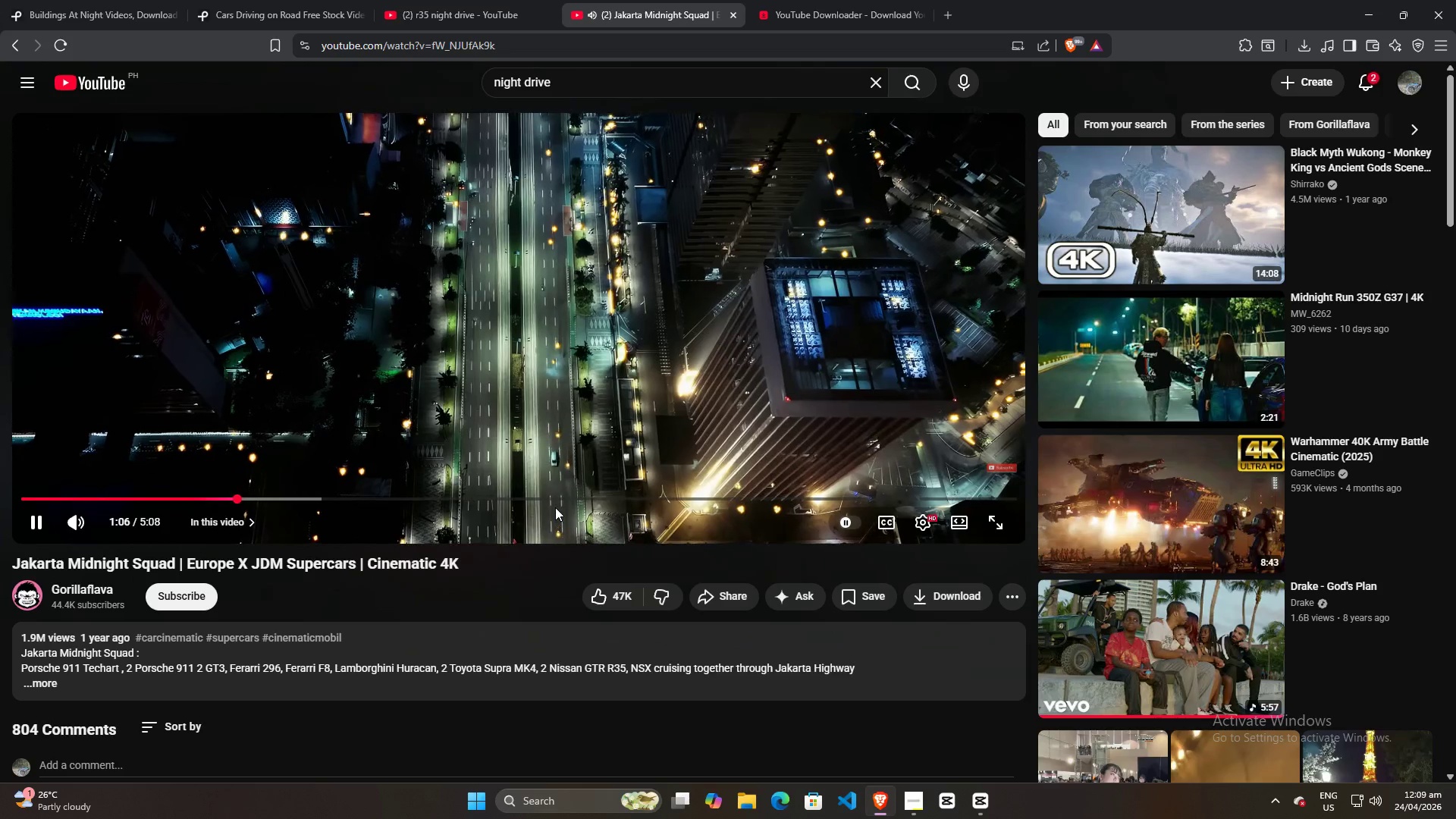 
left_click([562, 500])
 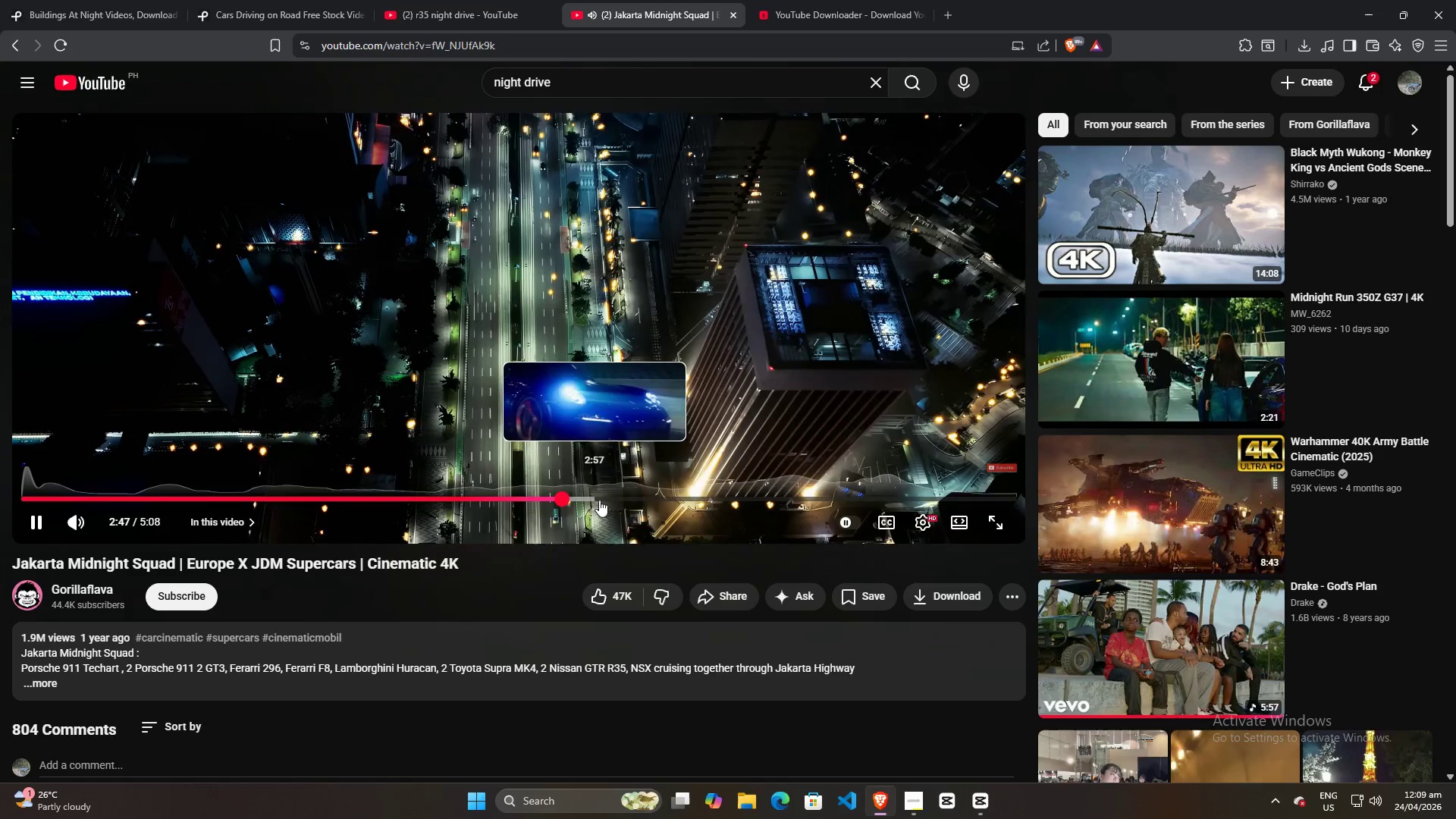 
double_click([601, 500])
 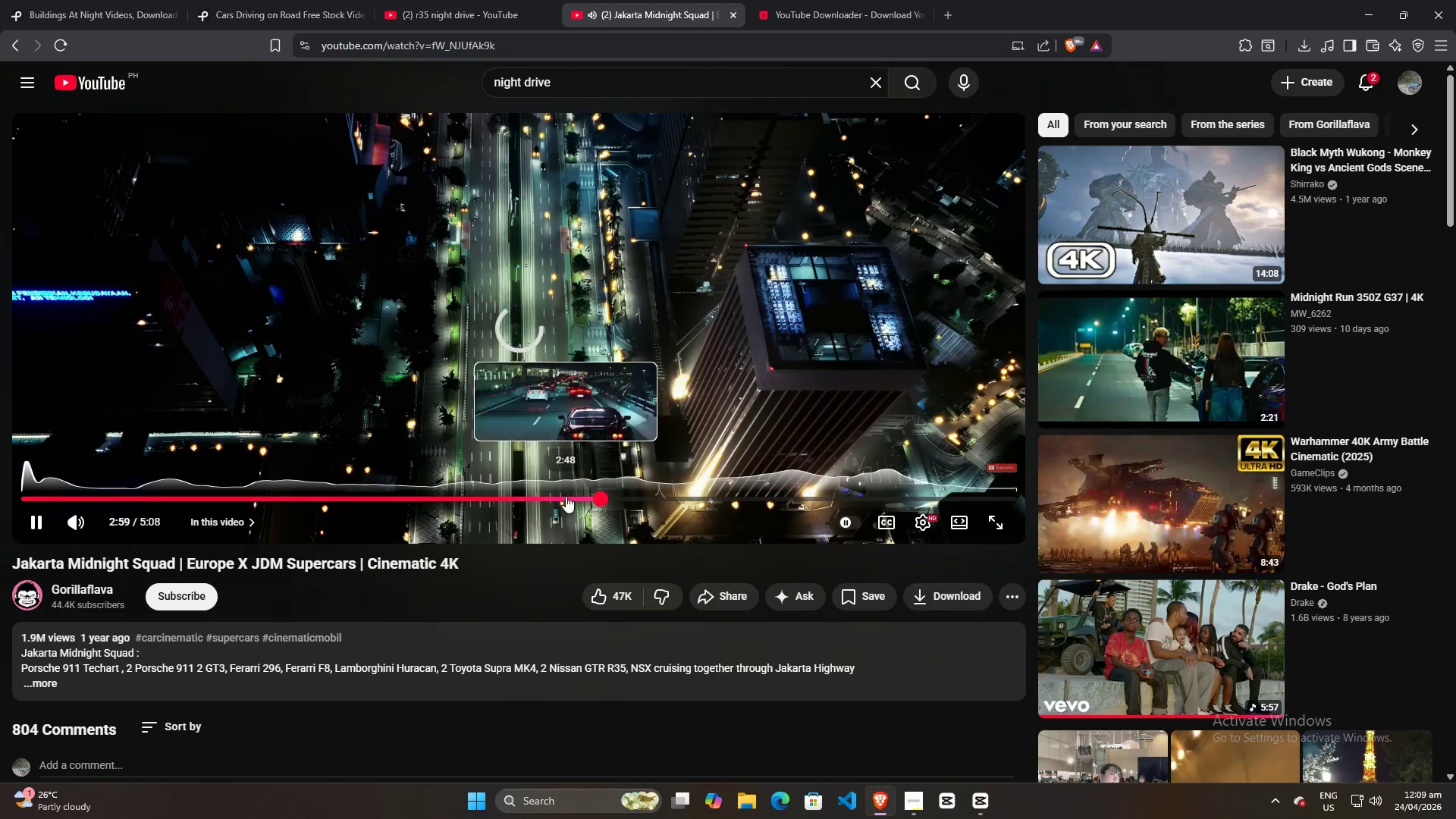 
left_click([566, 496])
 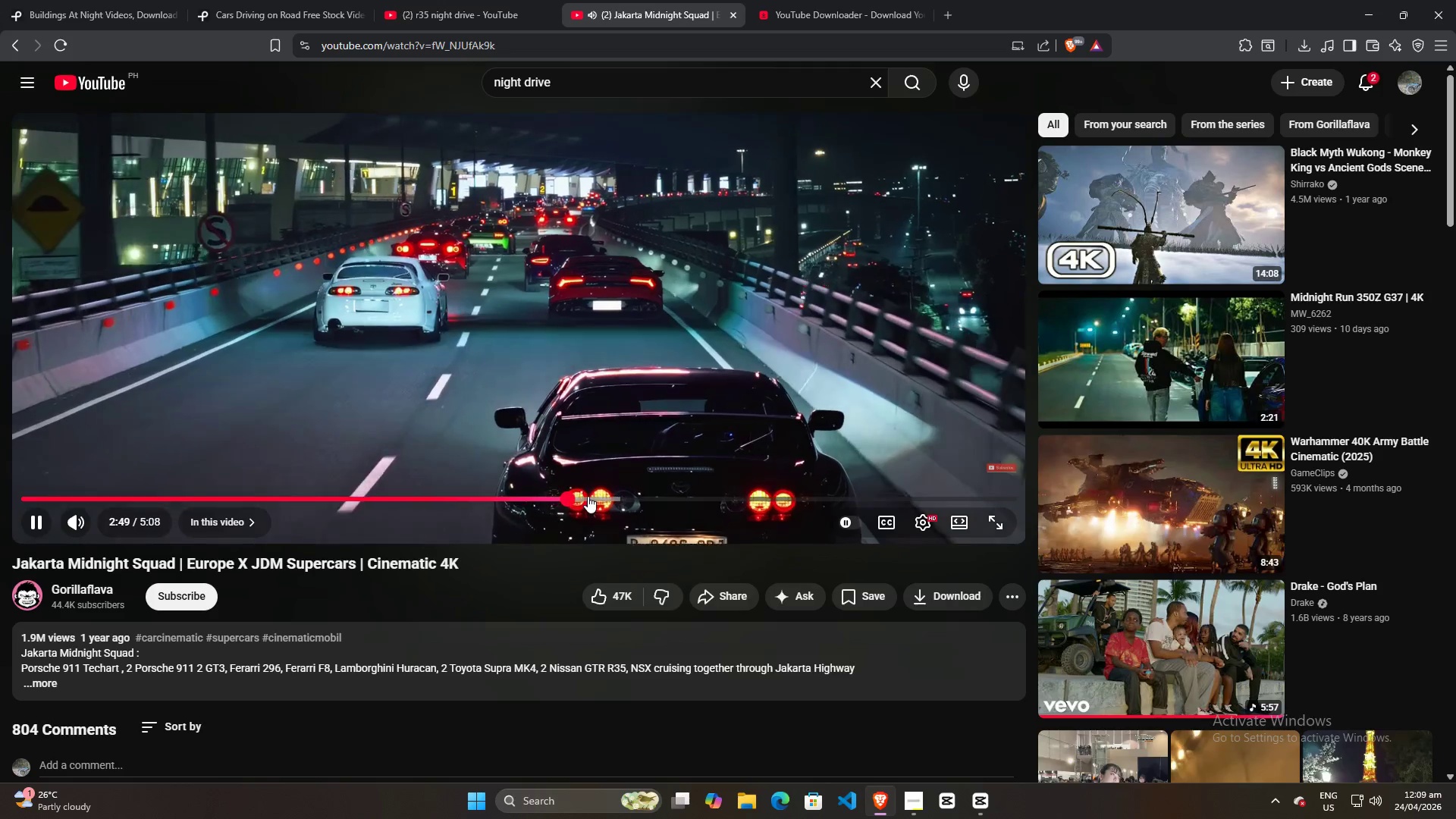 
left_click([592, 496])
 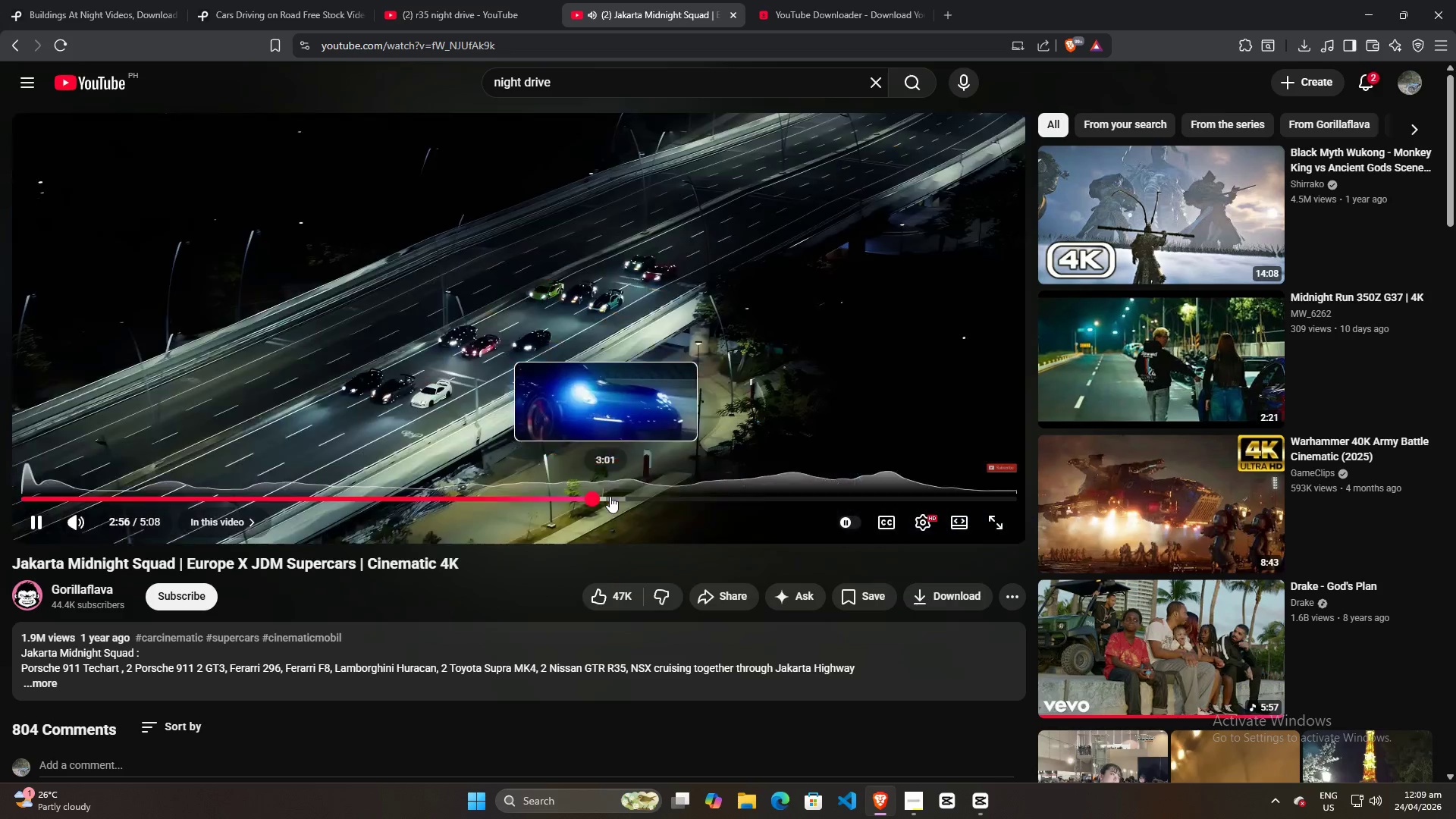 
left_click([612, 496])
 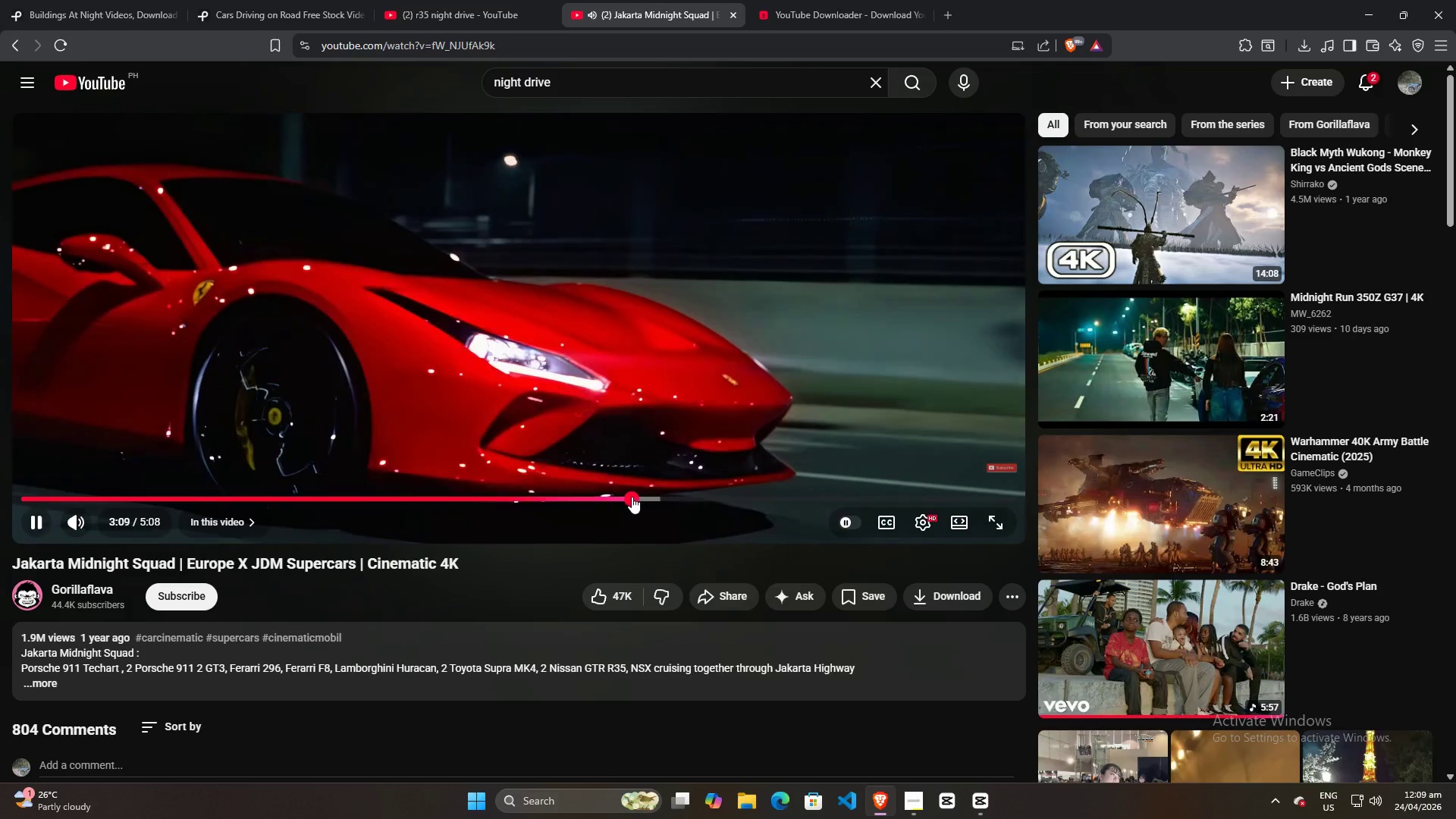 
double_click([654, 497])
 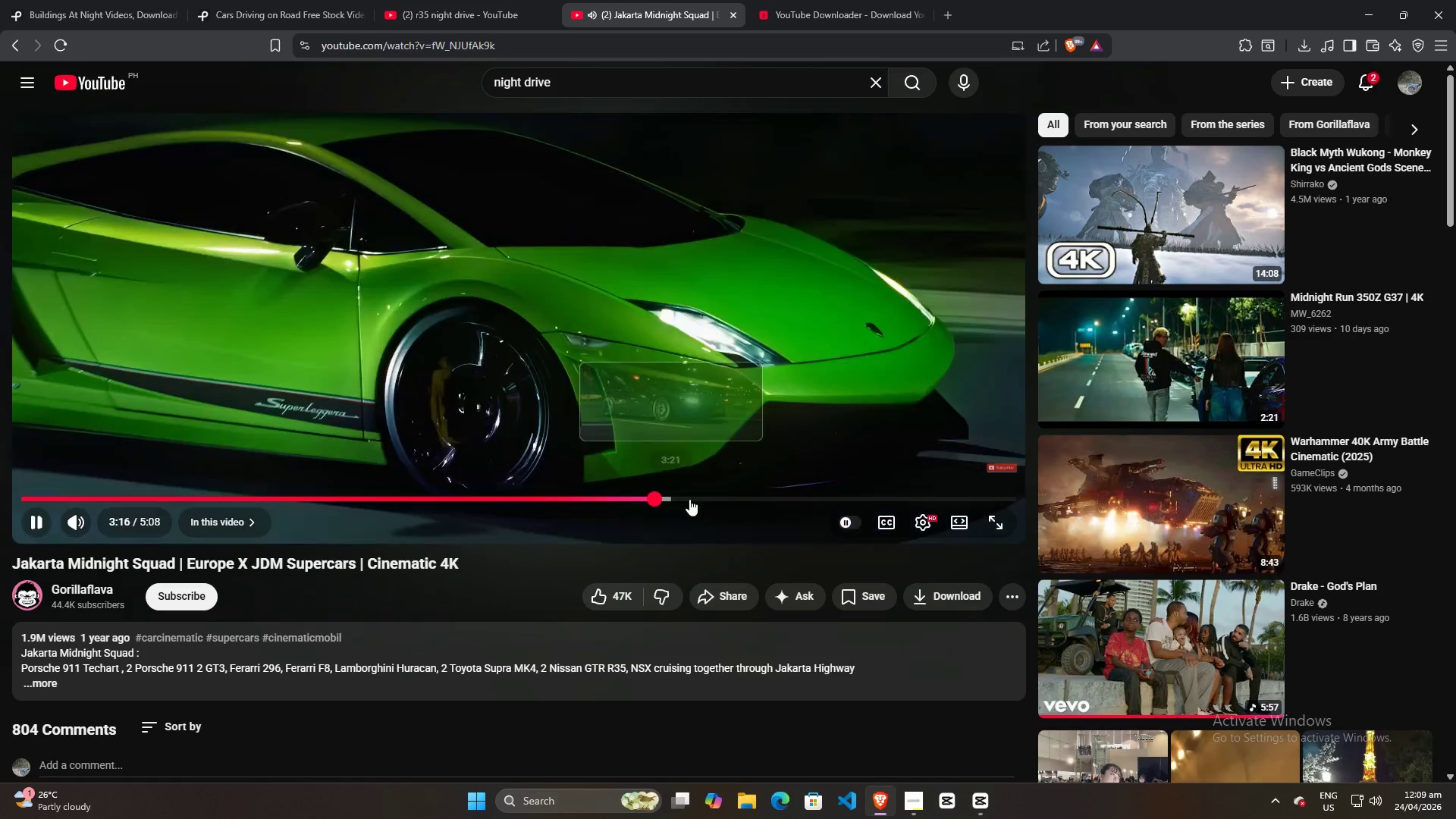 
triple_click([698, 498])
 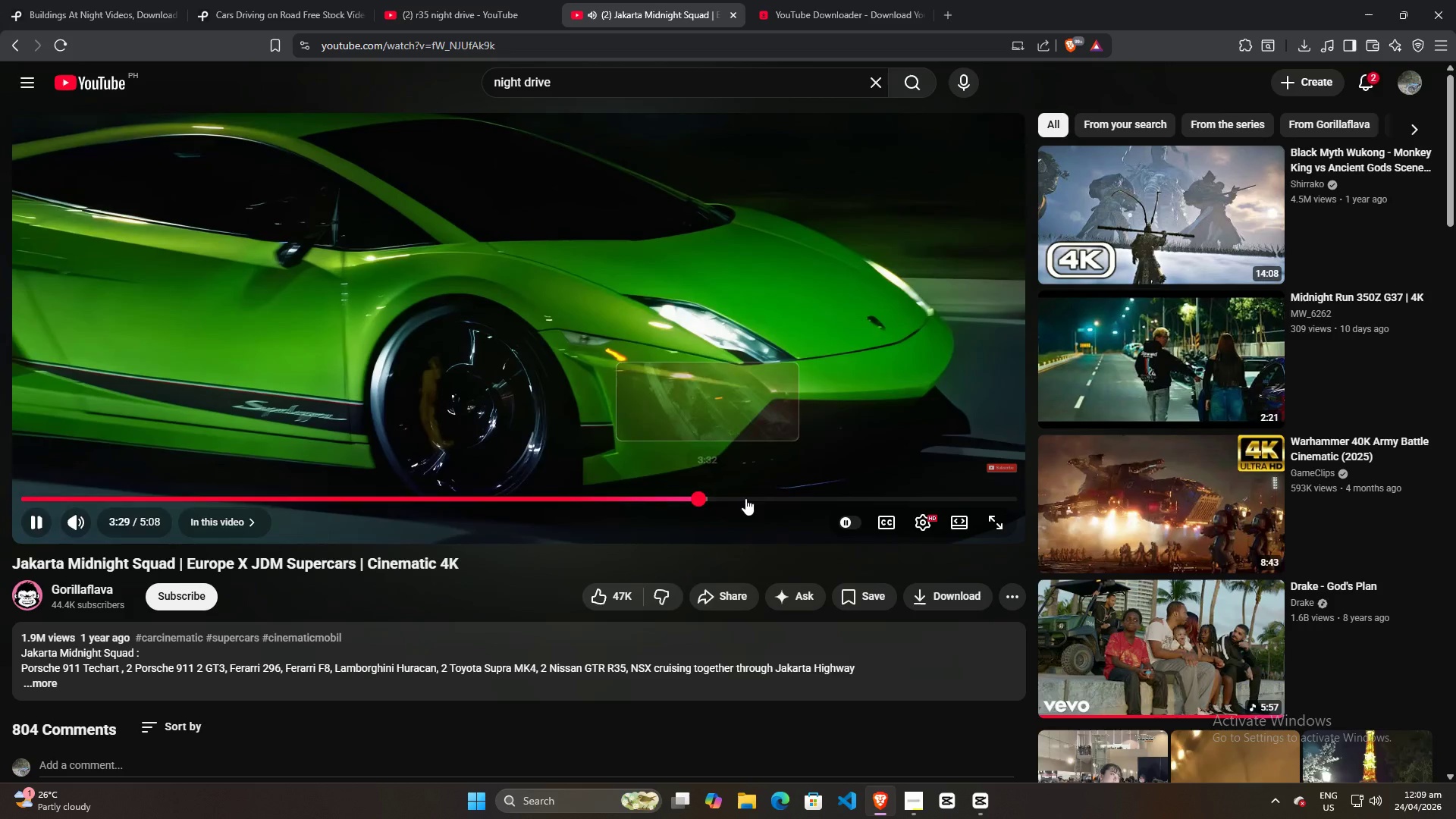 
triple_click([751, 498])
 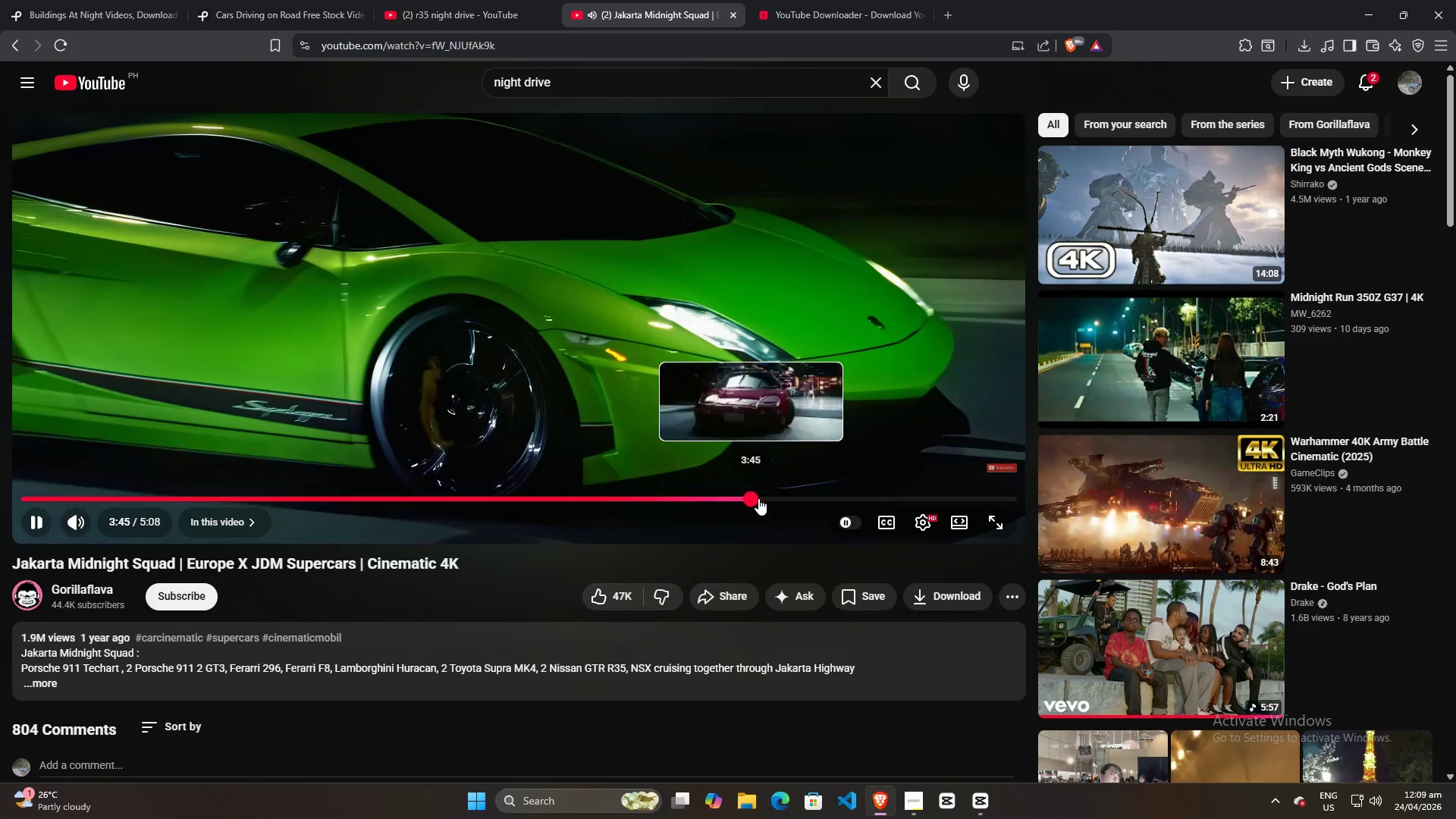 
triple_click([780, 498])
 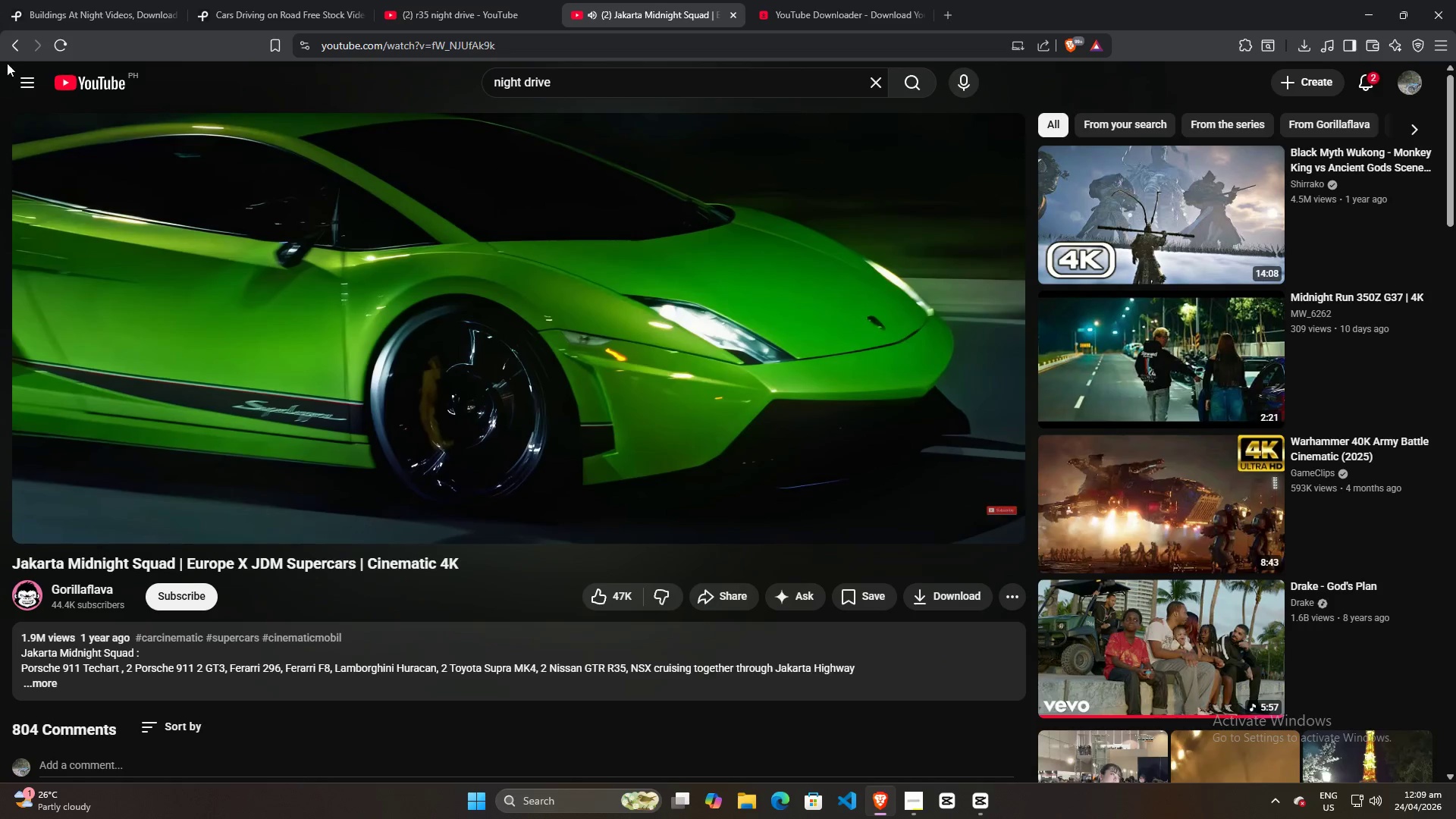 
left_click([25, 46])
 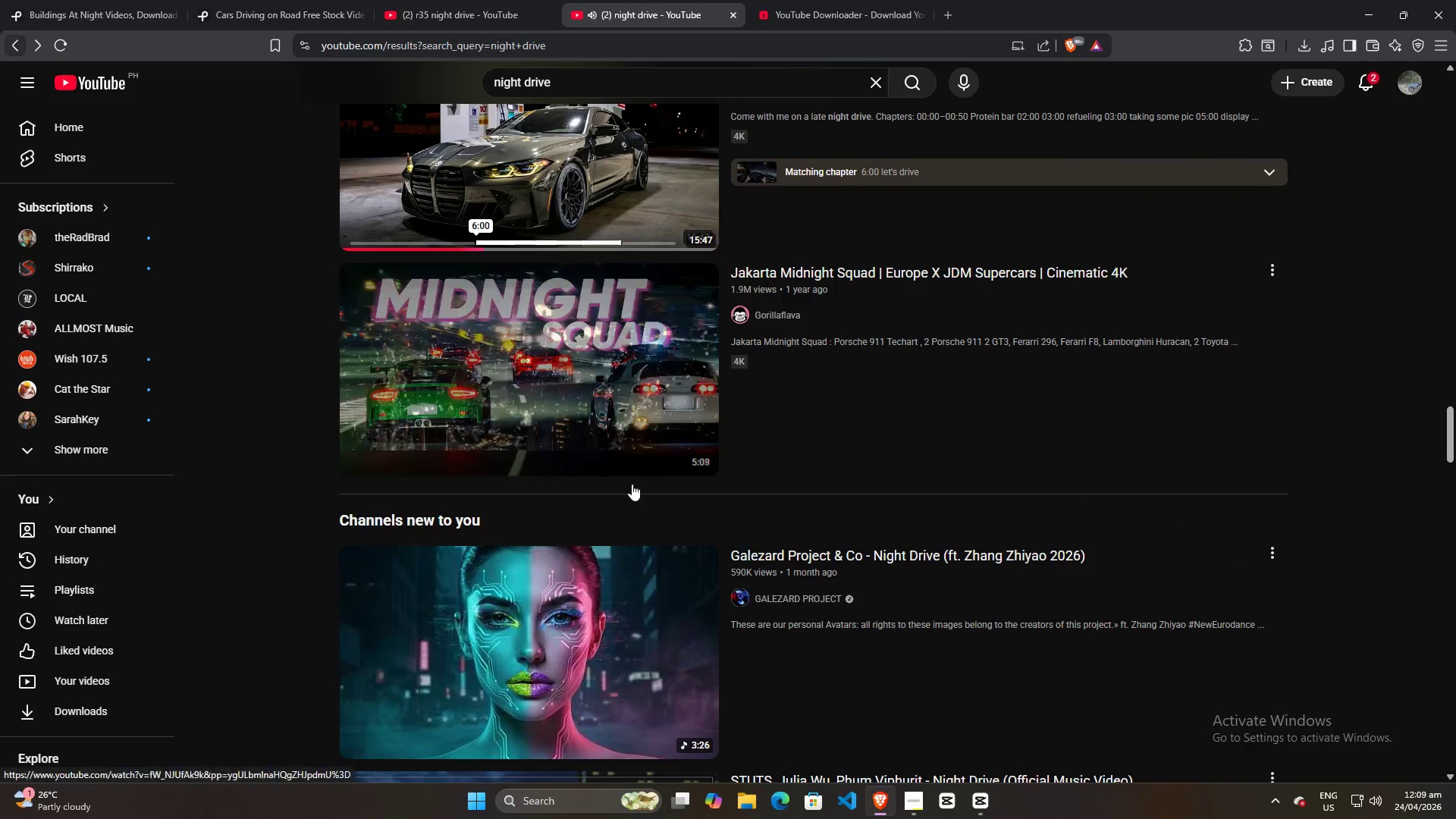 
scroll: coordinate [538, 579], scroll_direction: down, amount: 32.0
 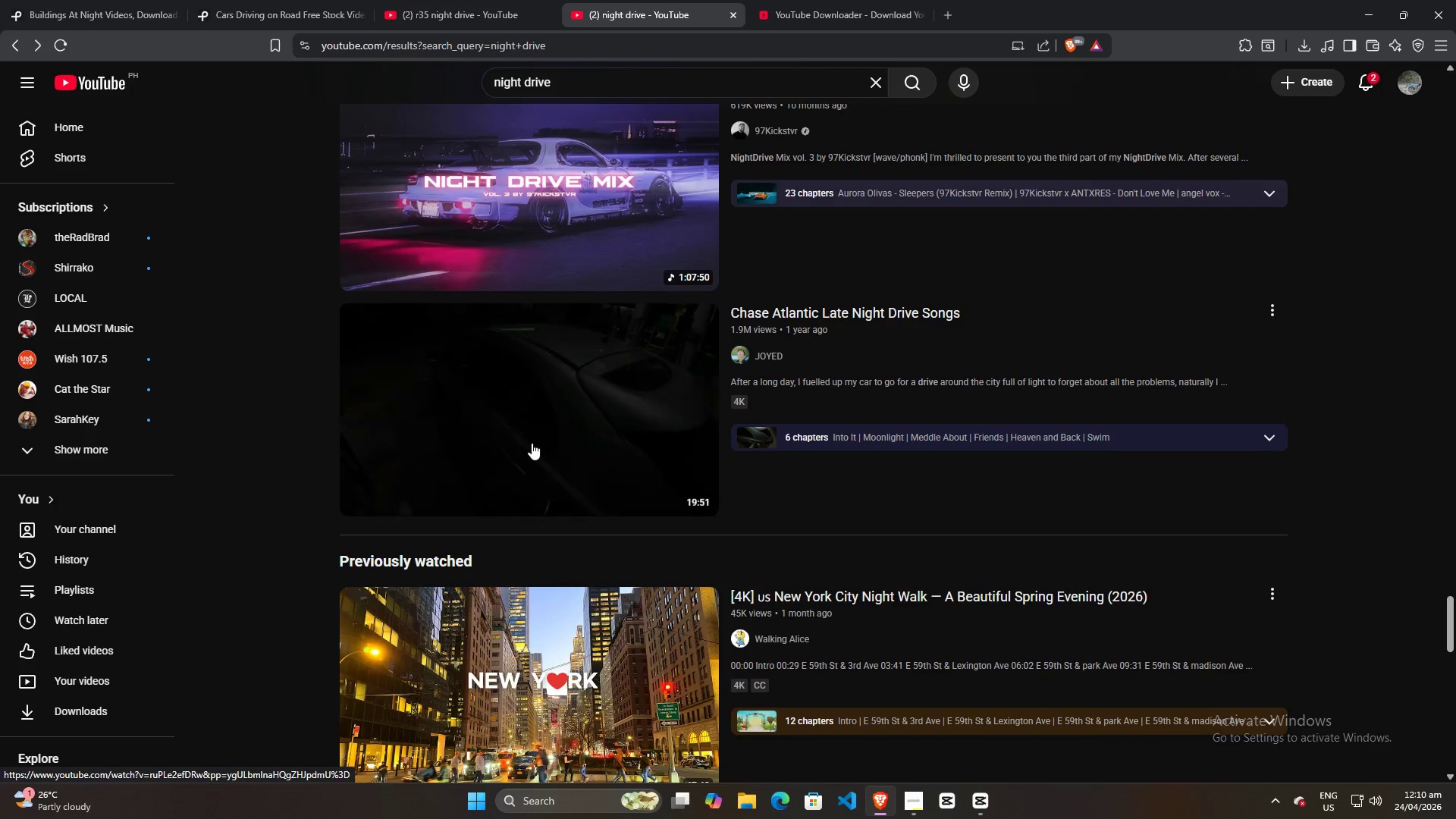 
scroll: coordinate [536, 485], scroll_direction: down, amount: 7.0
 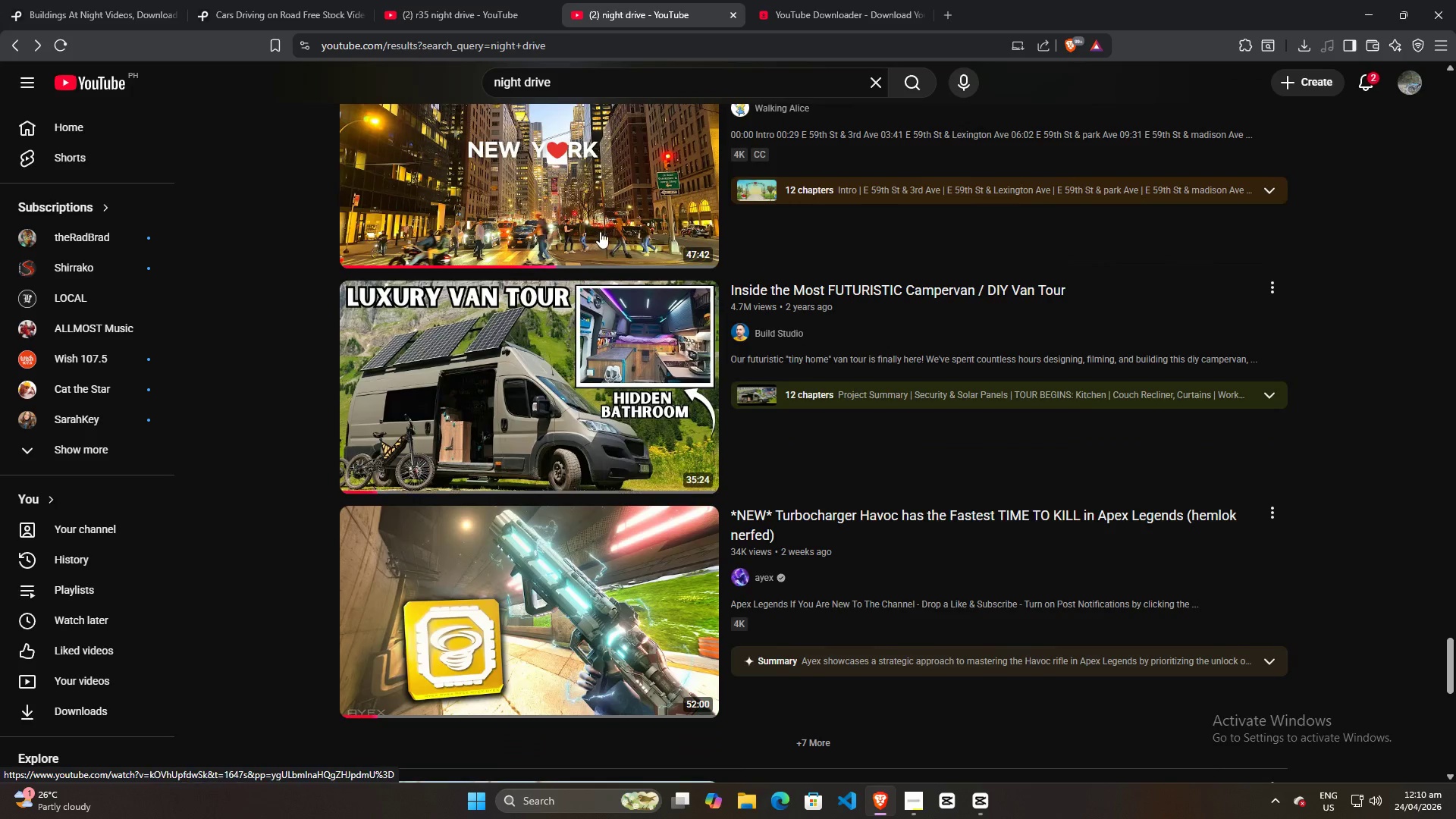 
scroll: coordinate [585, 261], scroll_direction: up, amount: 2.0
 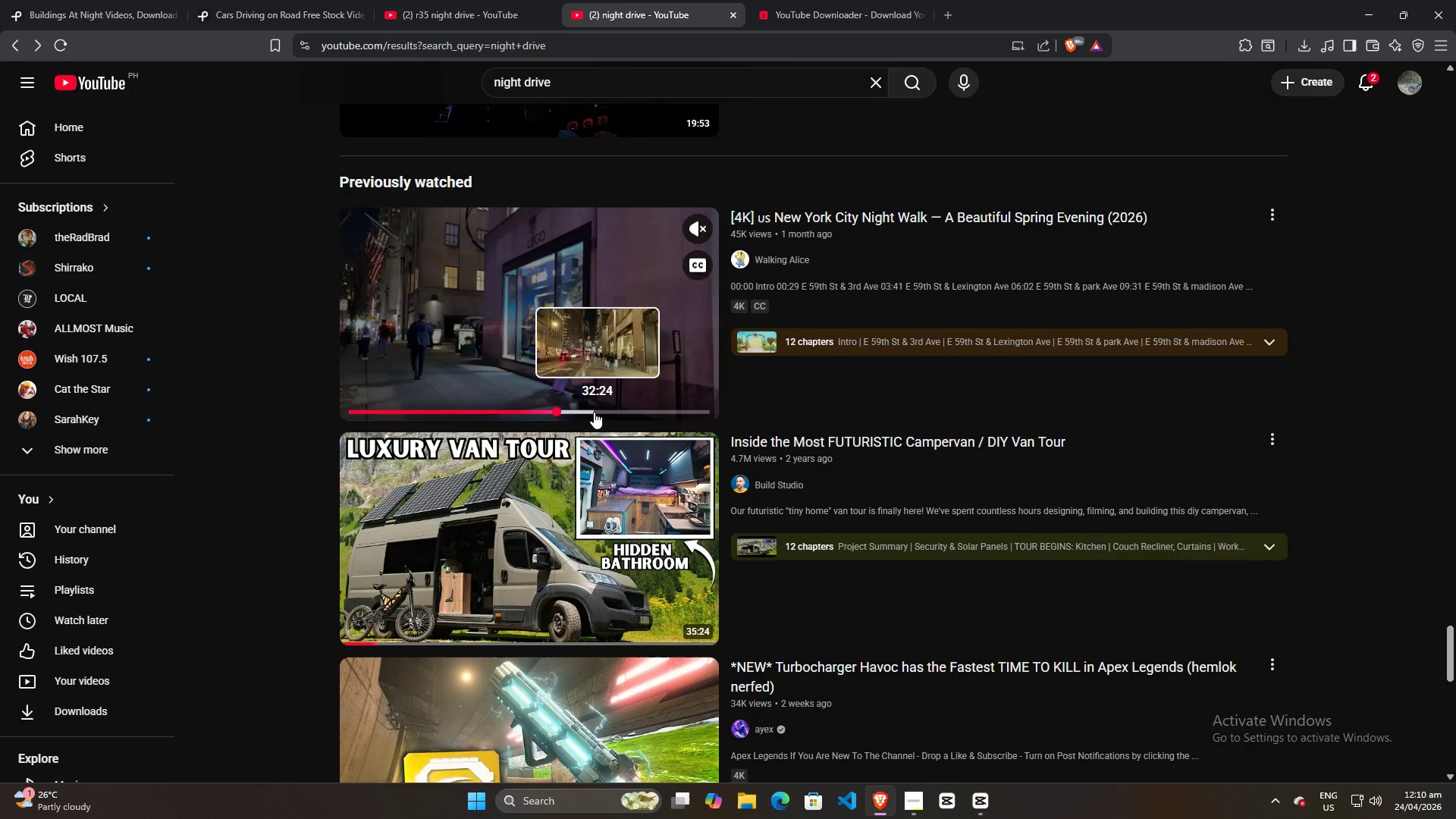 
scroll: coordinate [579, 660], scroll_direction: down, amount: 6.0
 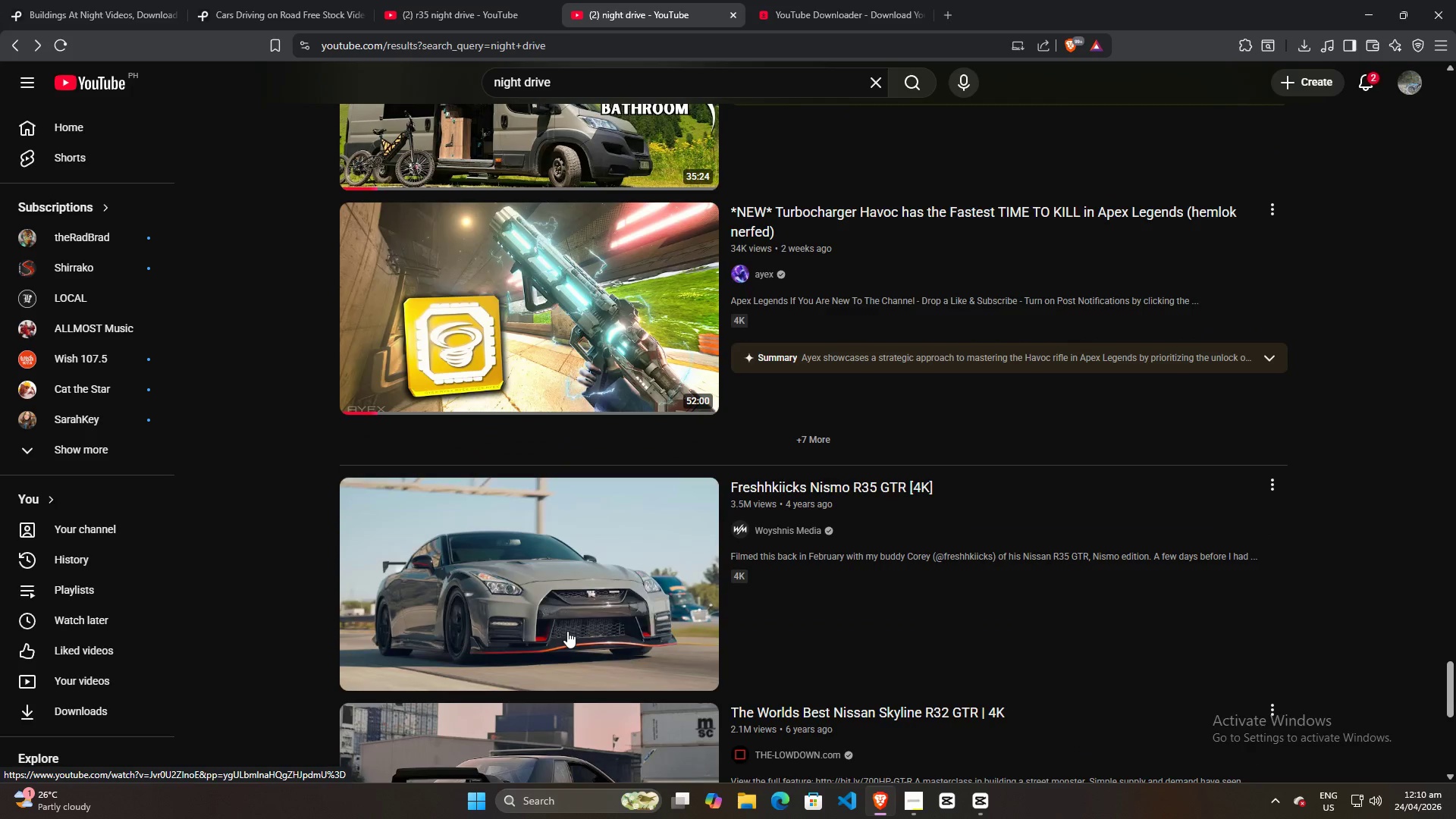 
scroll: coordinate [609, 477], scroll_direction: up, amount: 8.0
 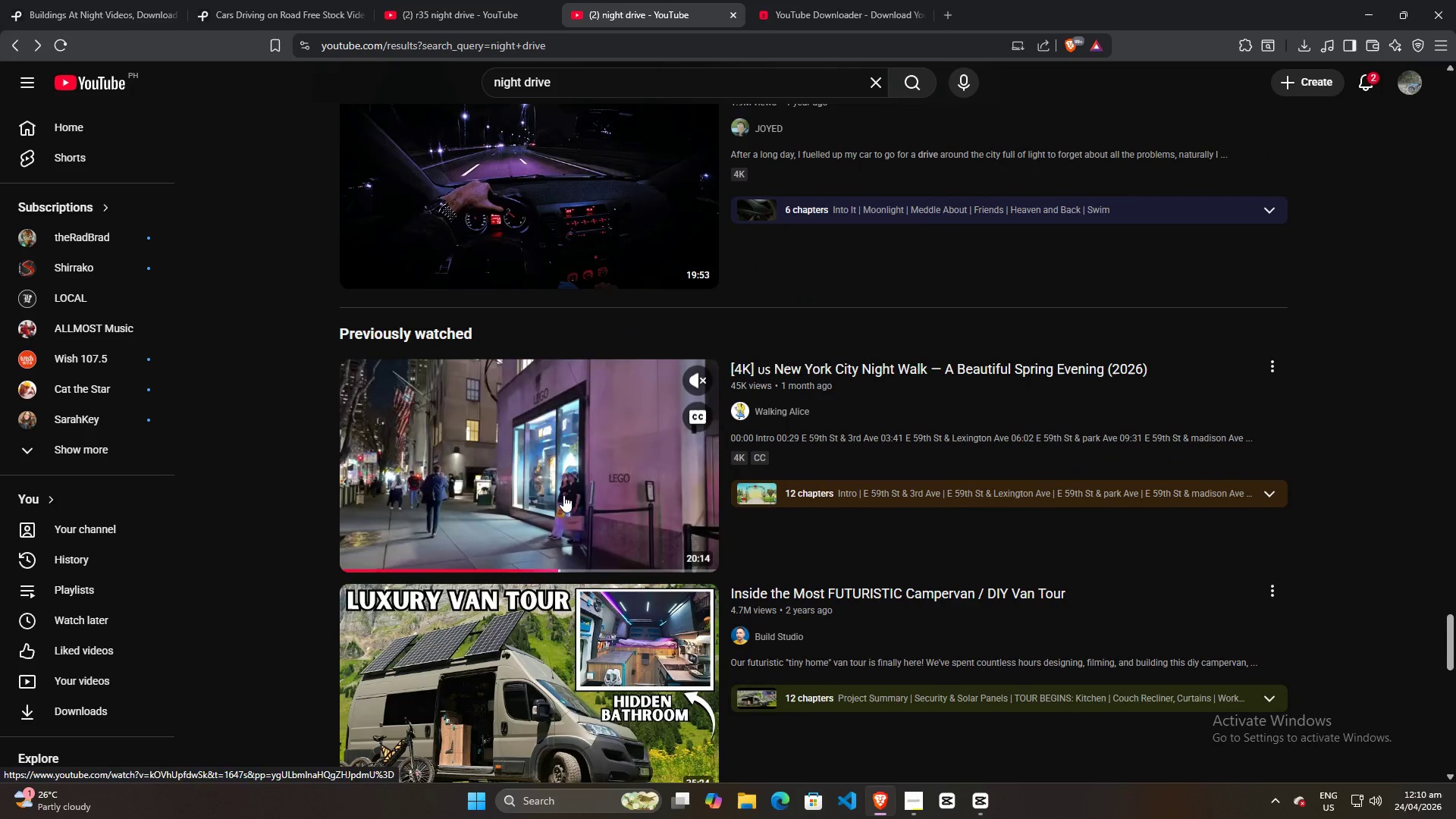 
scroll: coordinate [519, 562], scroll_direction: down, amount: 44.0
 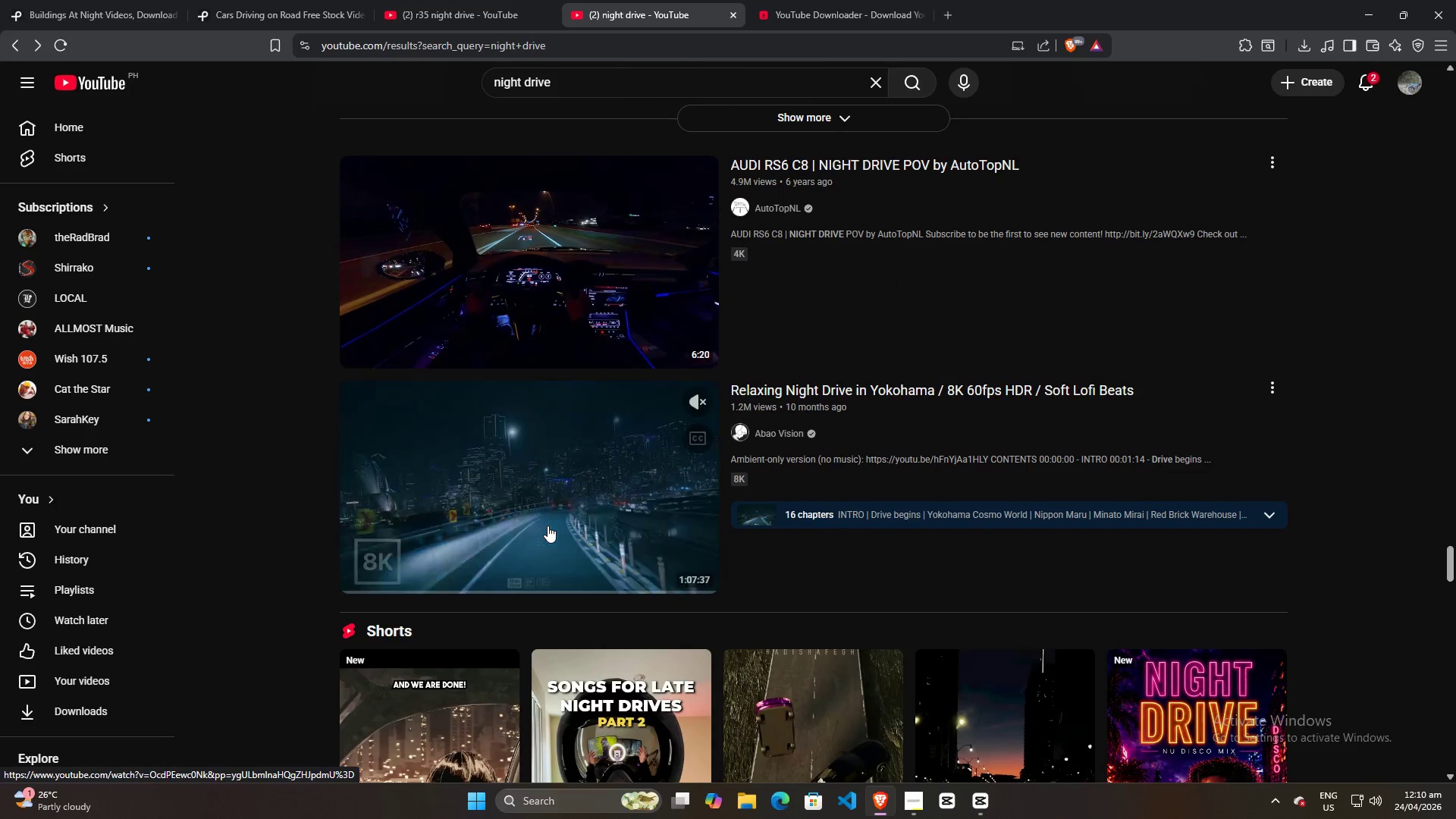 
left_click([519, 588])
 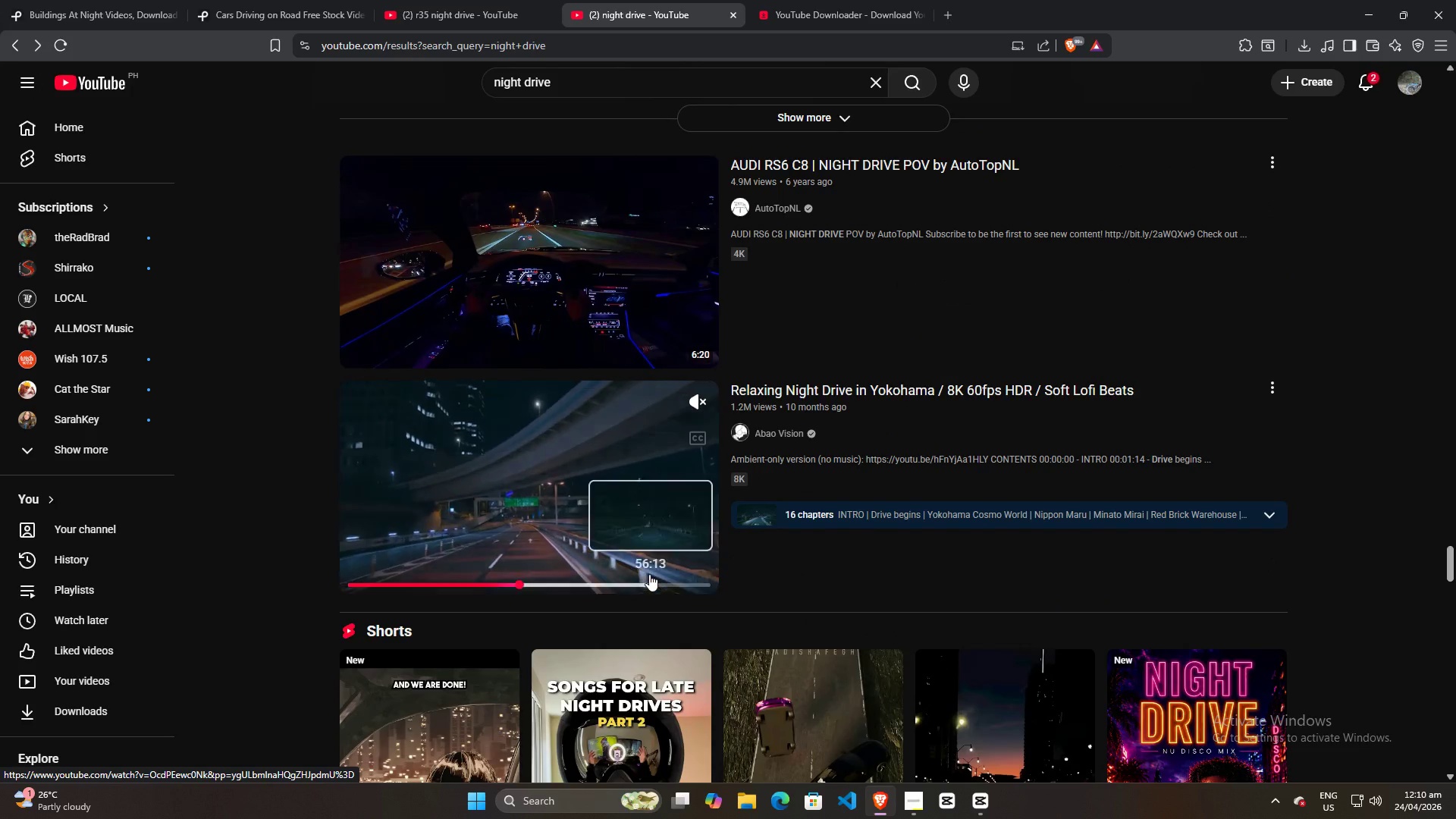 
left_click([552, 584])
 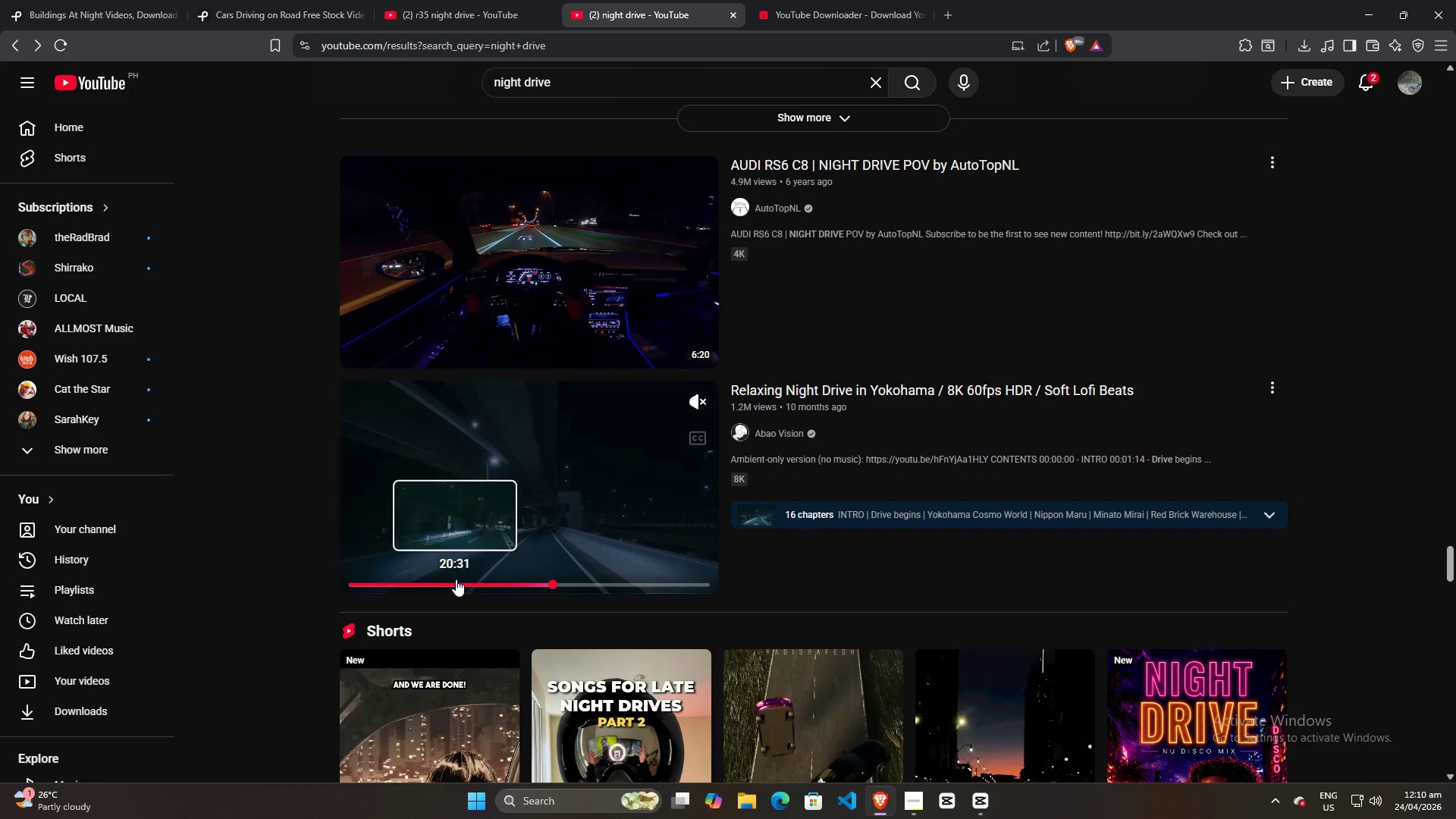 
wait(7.67)
 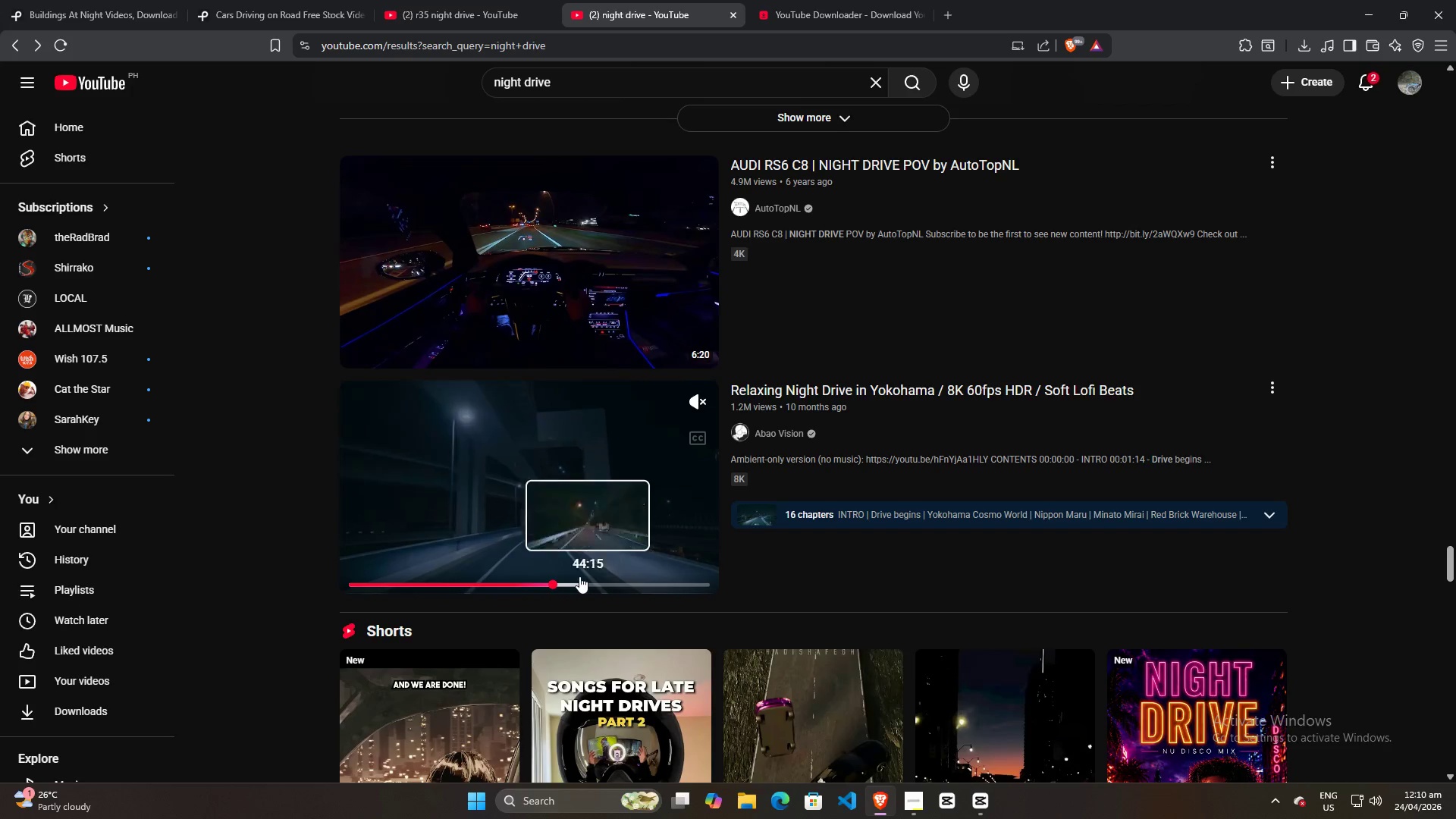 
left_click([473, 579])
 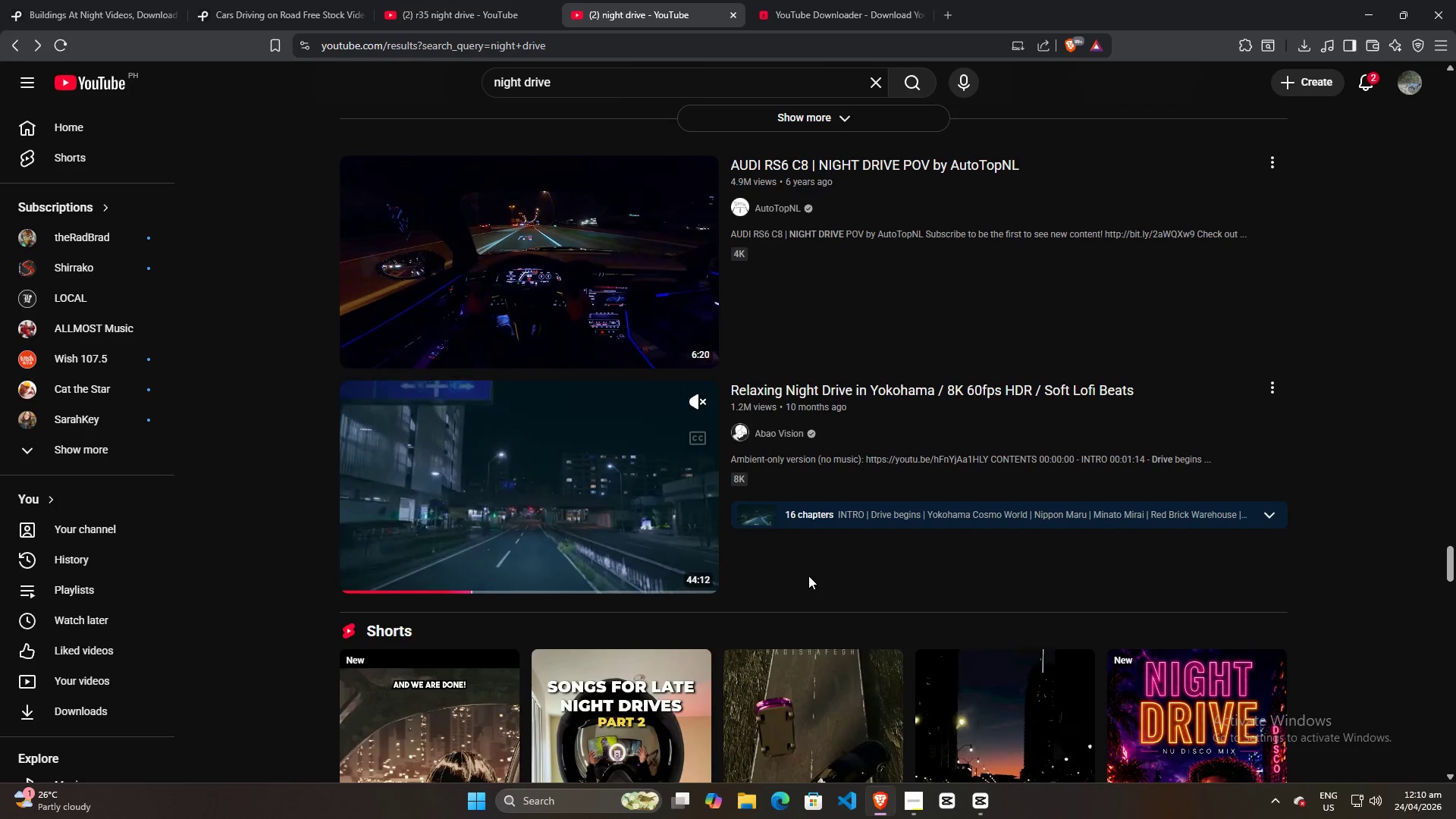 
scroll: coordinate [730, 554], scroll_direction: down, amount: 19.0
 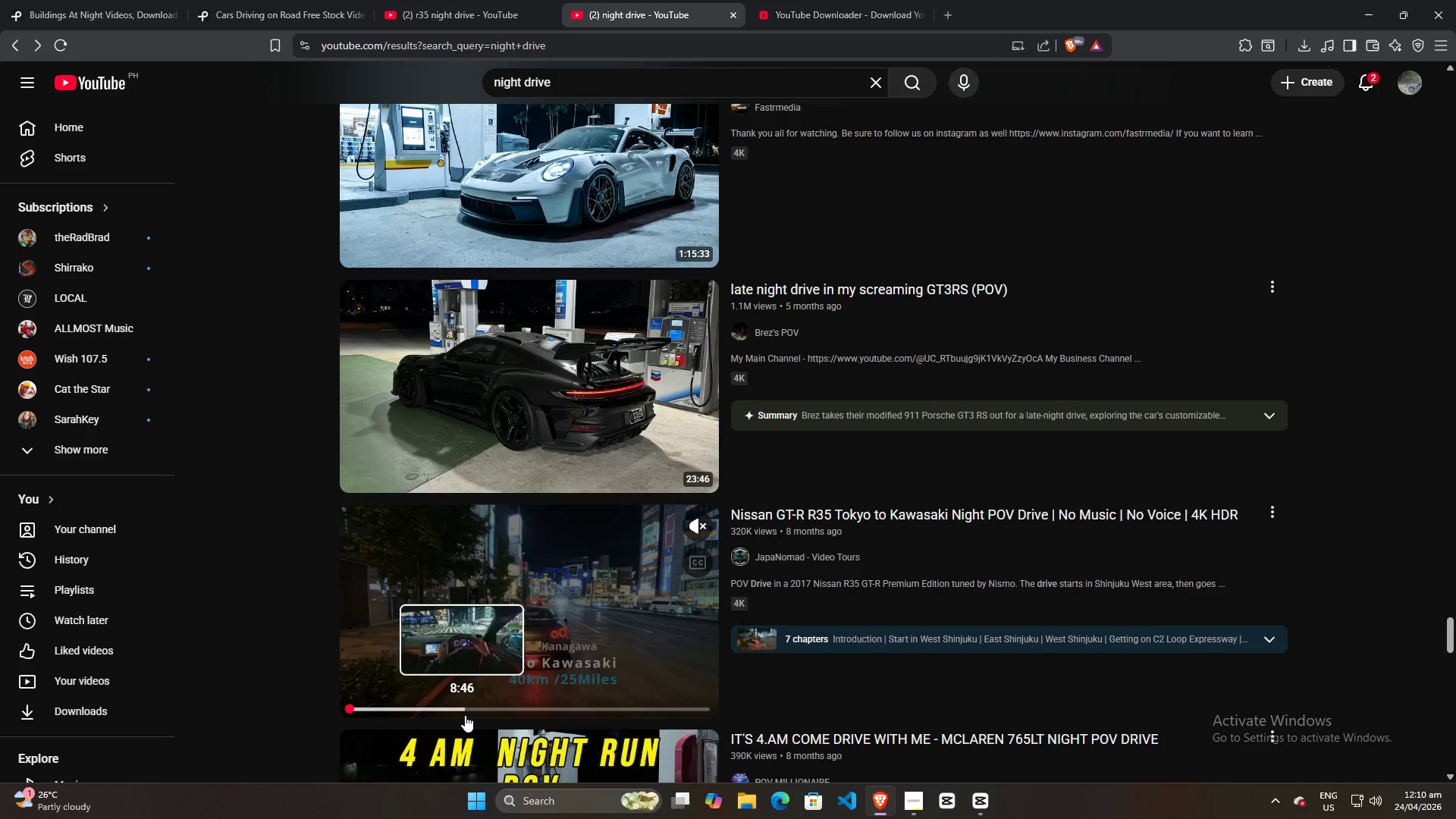 
left_click([474, 715])
 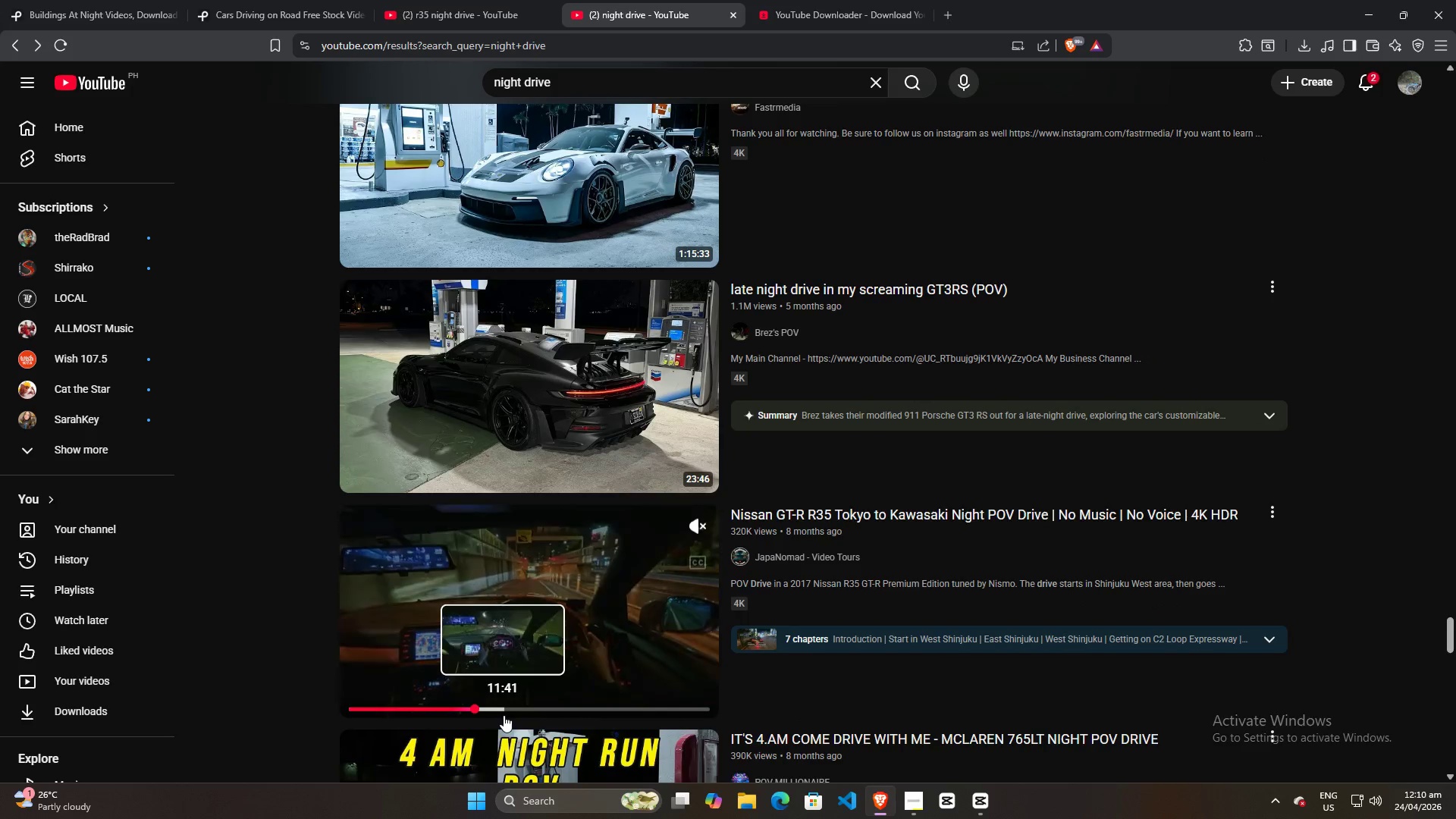 
scroll: coordinate [589, 706], scroll_direction: down, amount: 17.0
 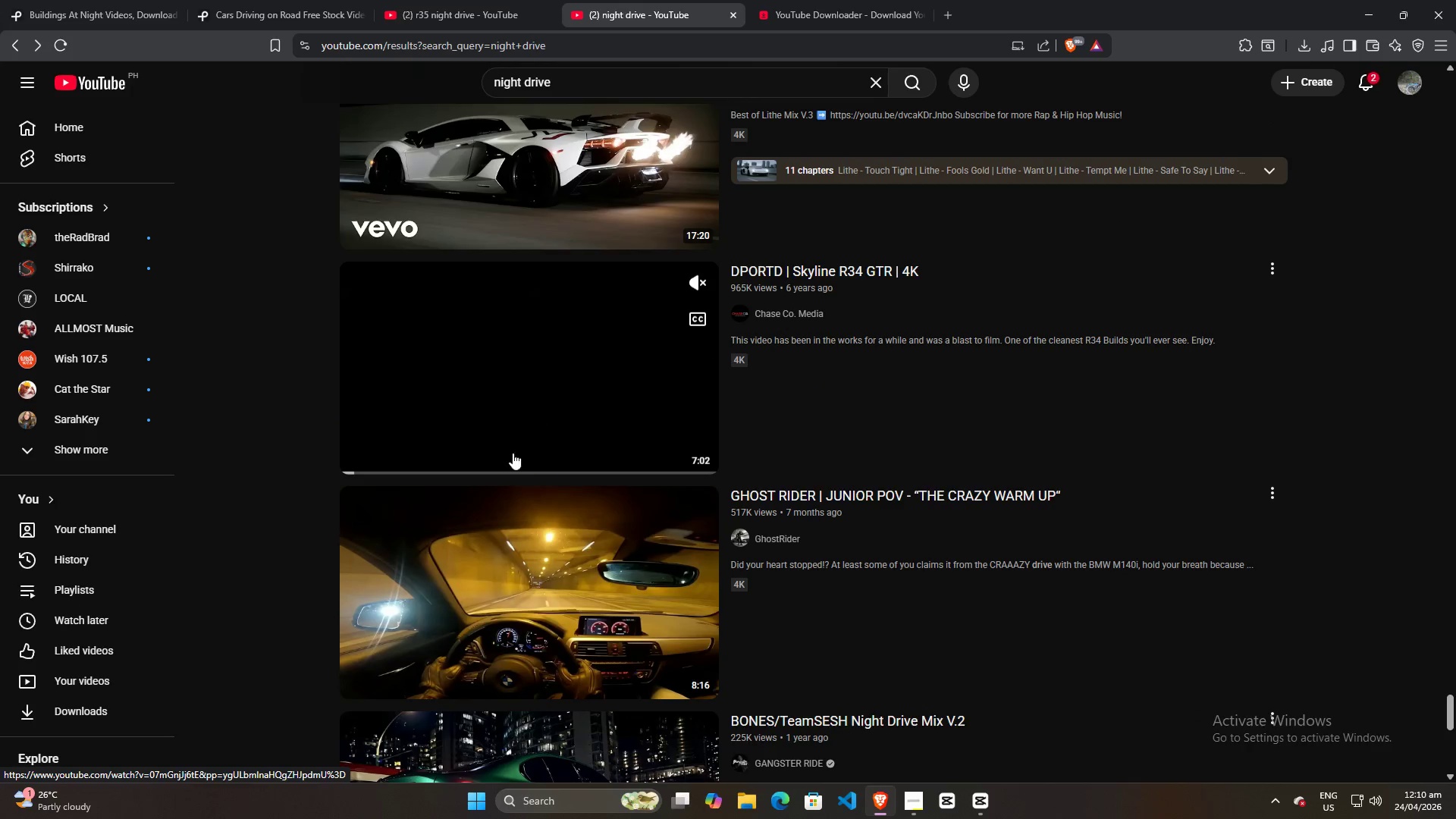 
left_click([461, 461])
 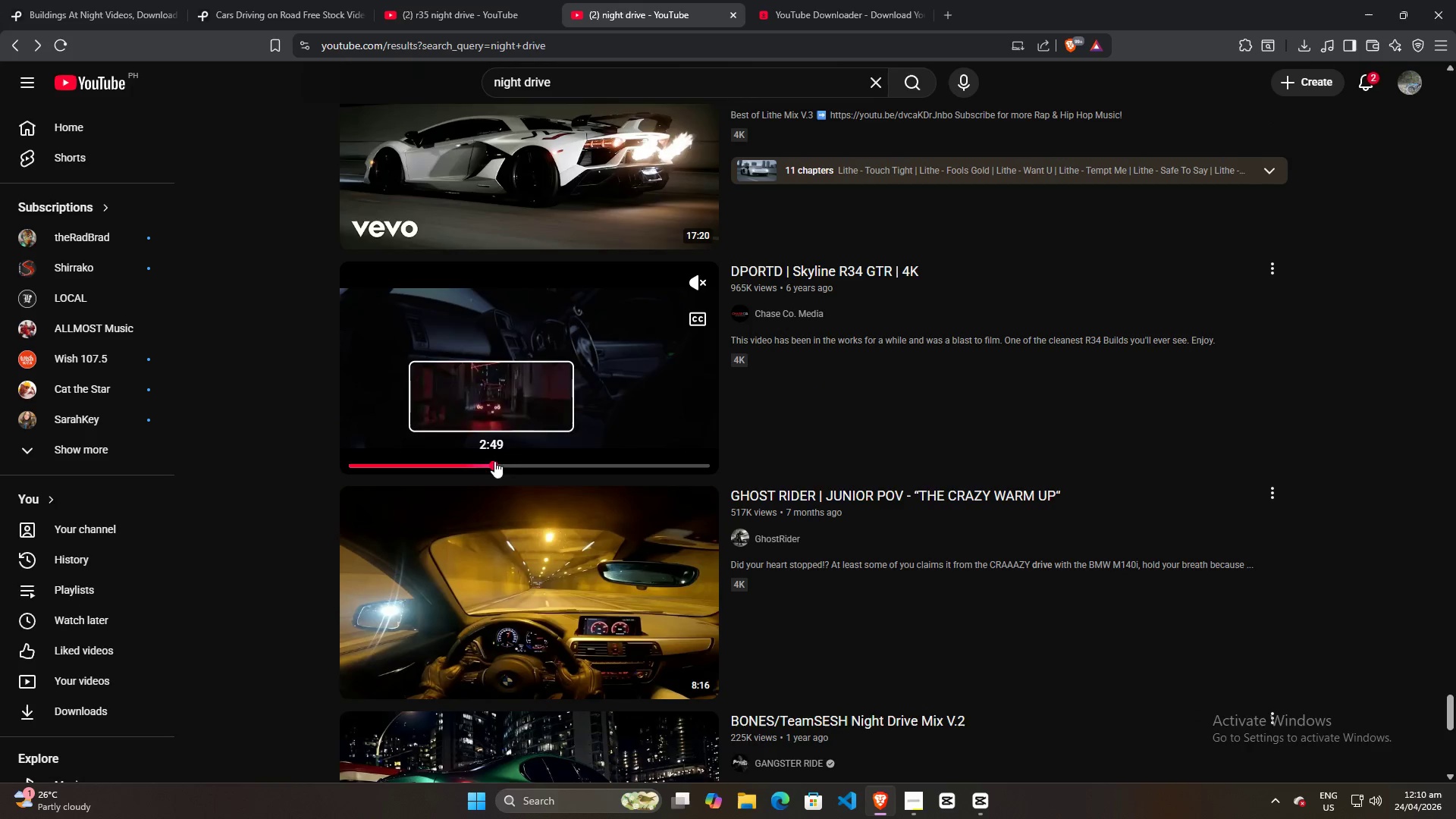 
double_click([515, 461])
 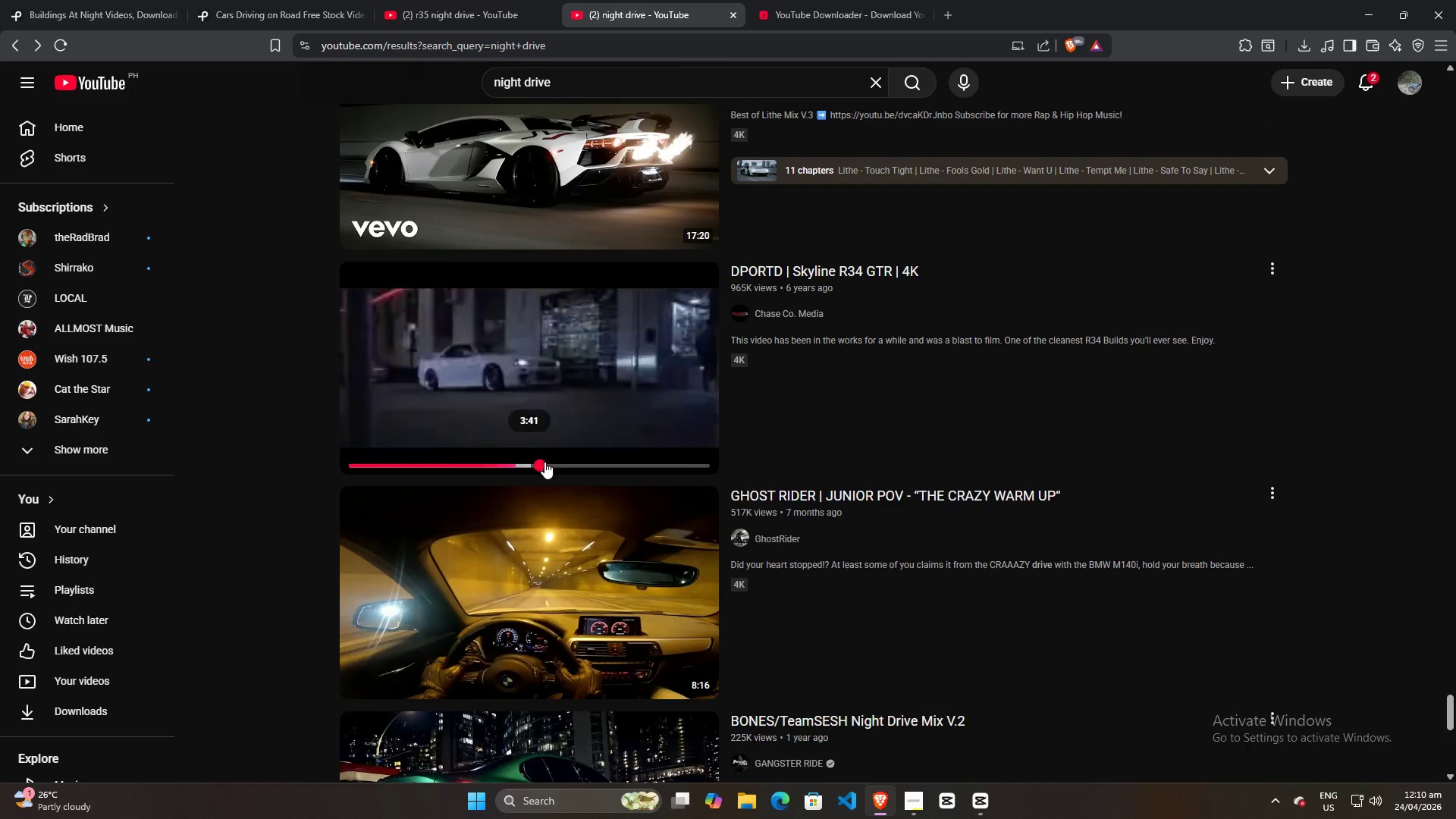 
triple_click([558, 462])
 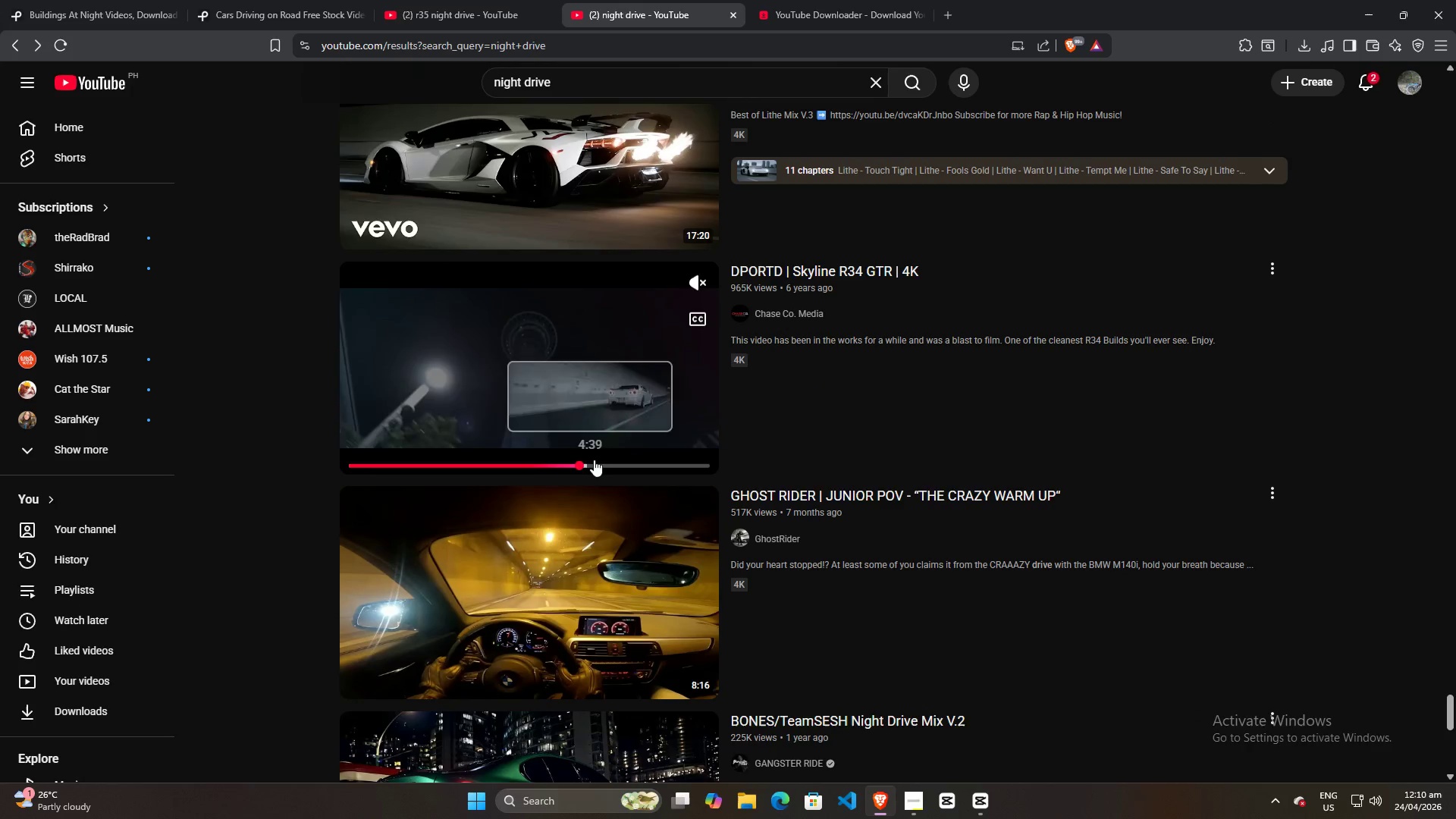 
triple_click([598, 460])
 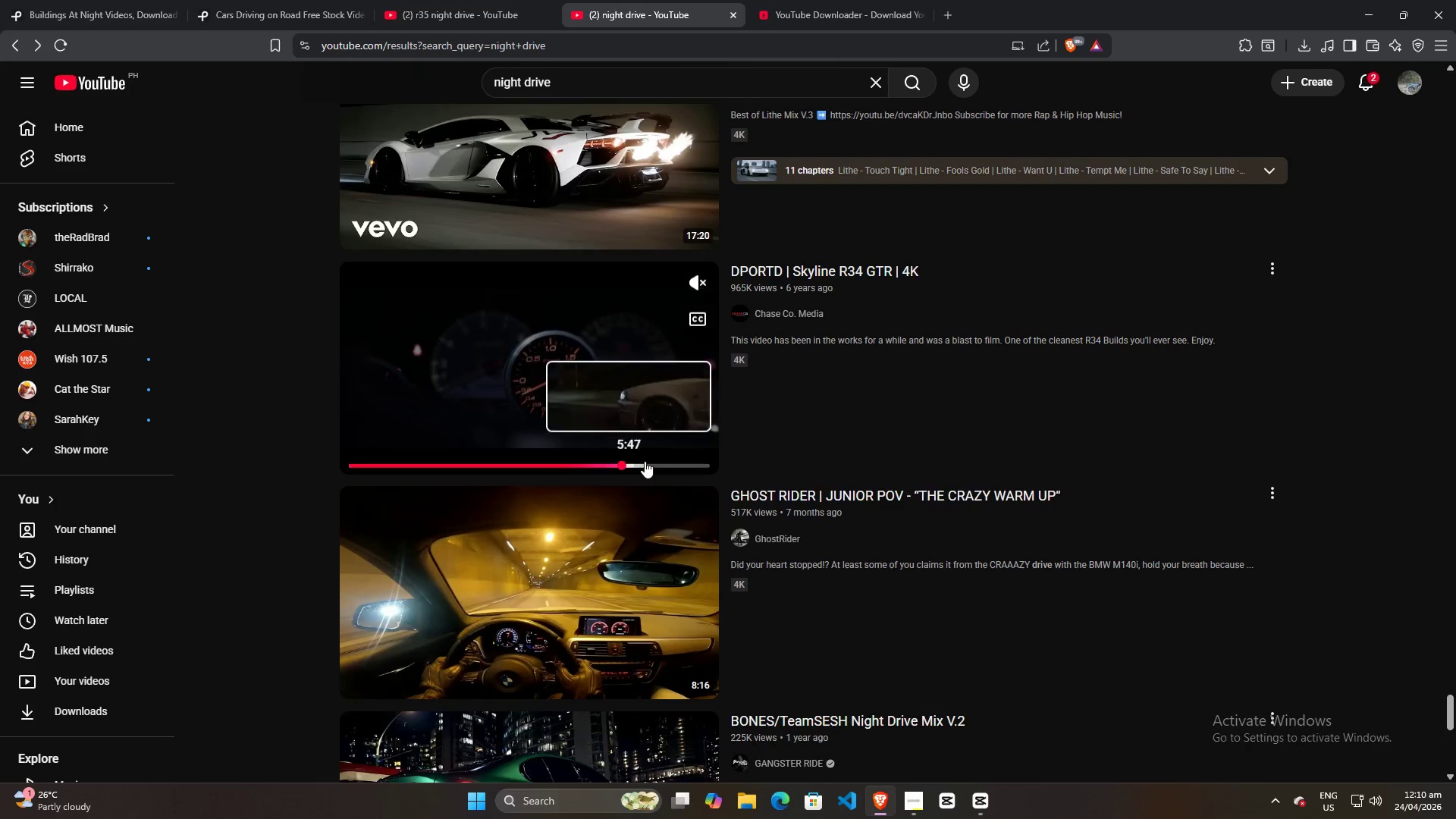 
triple_click([645, 461])
 